 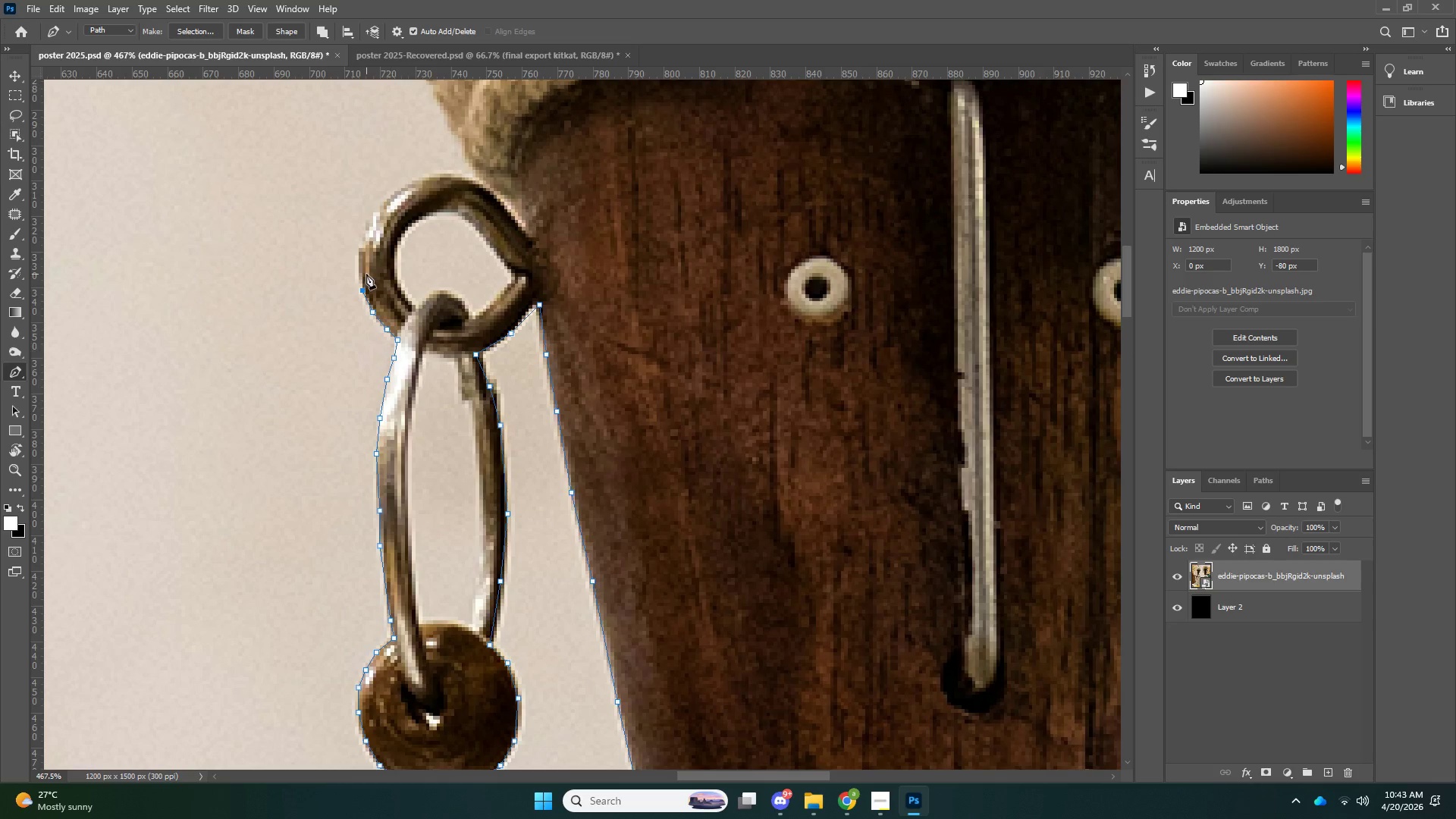 
left_click([359, 262])
 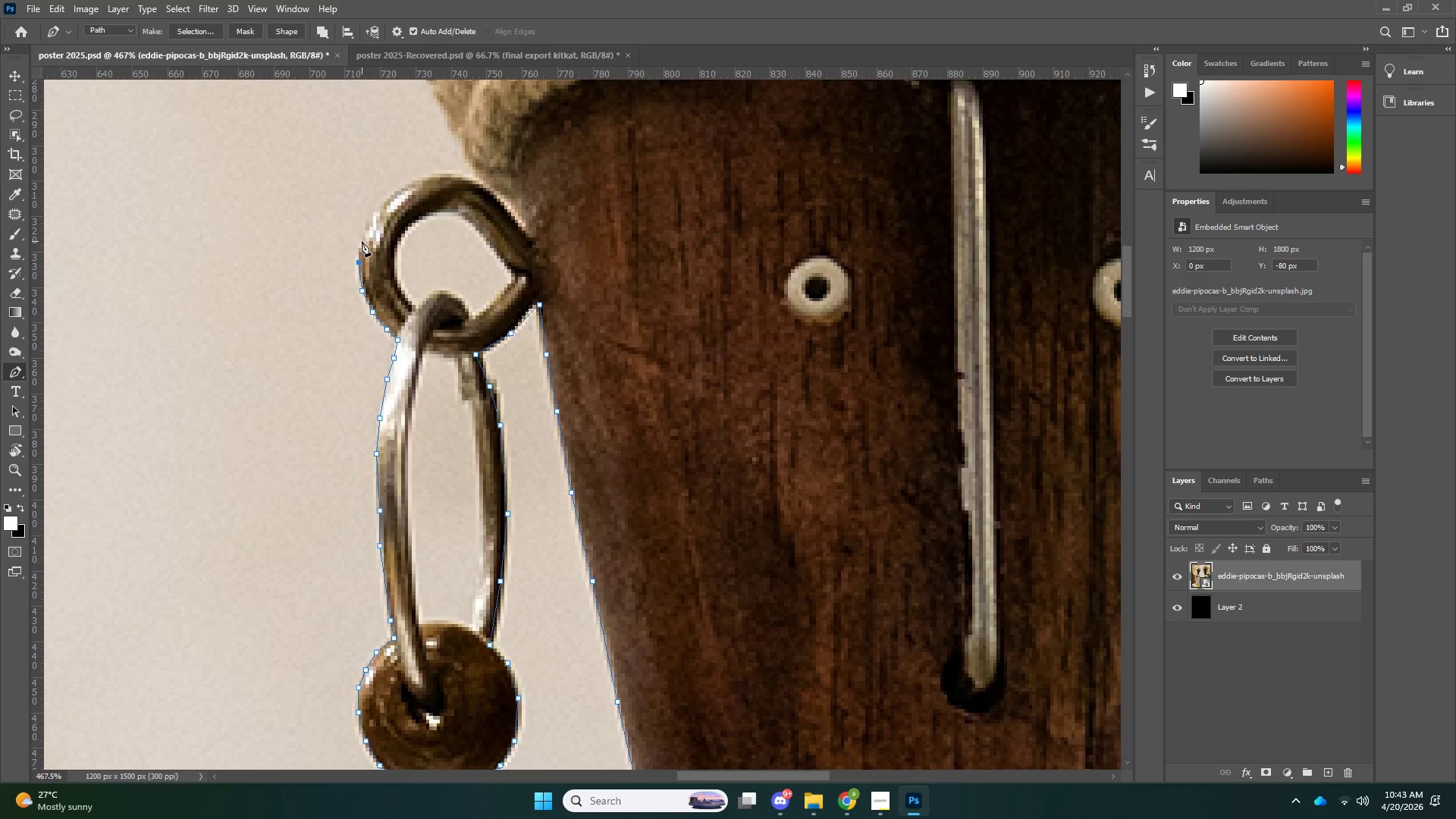 
left_click([362, 241])
 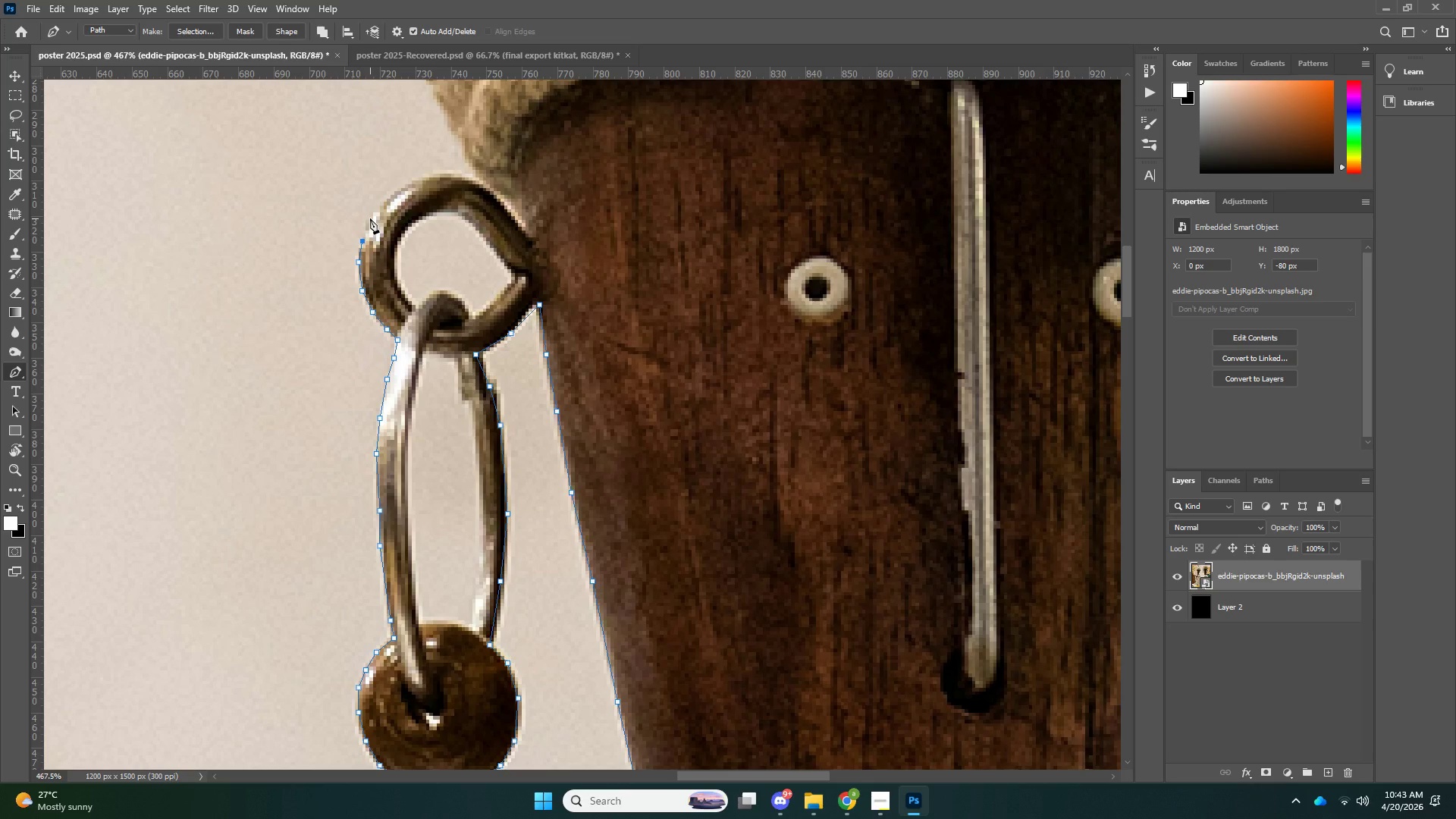 
left_click([370, 218])
 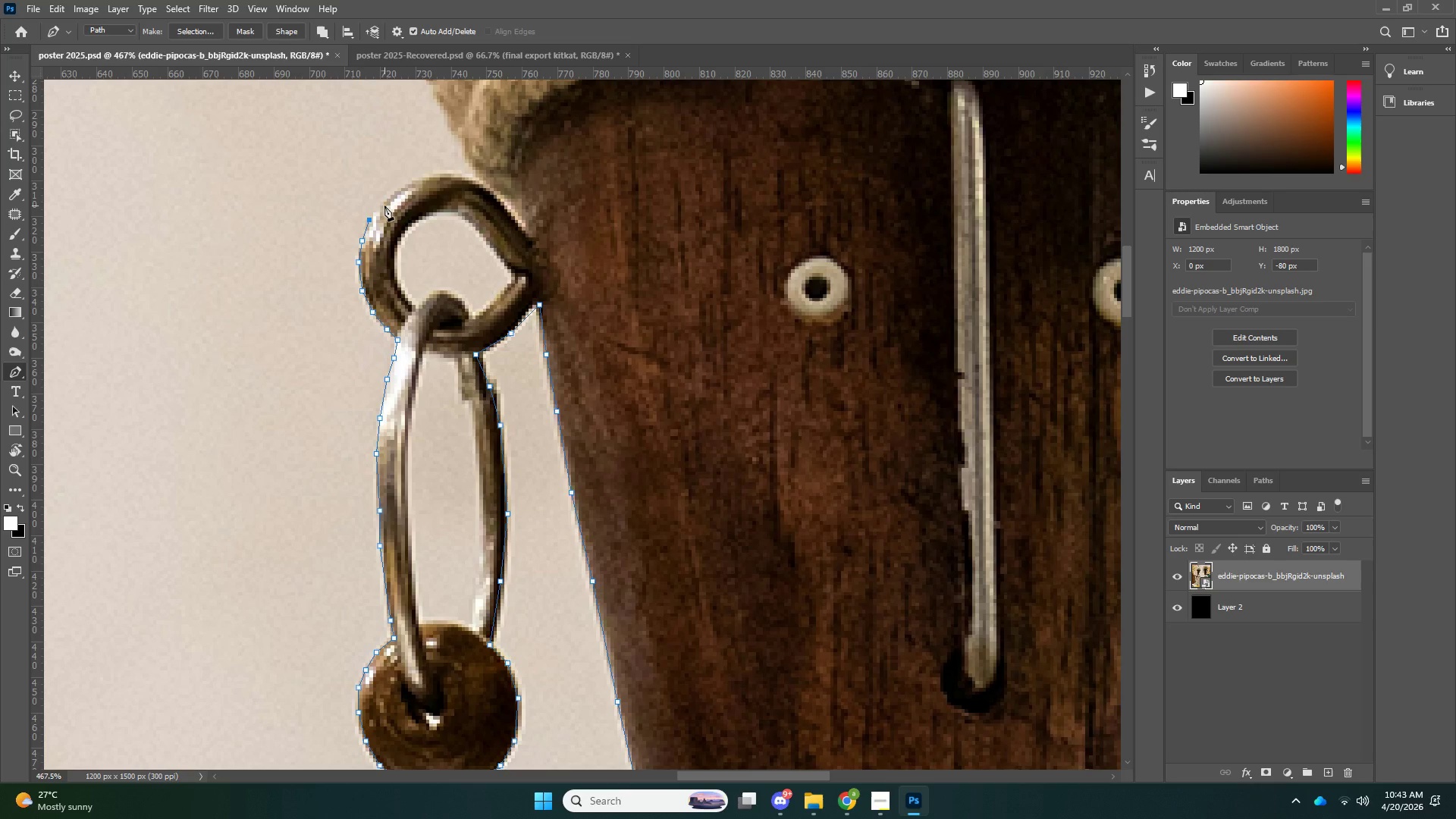 
left_click([389, 204])
 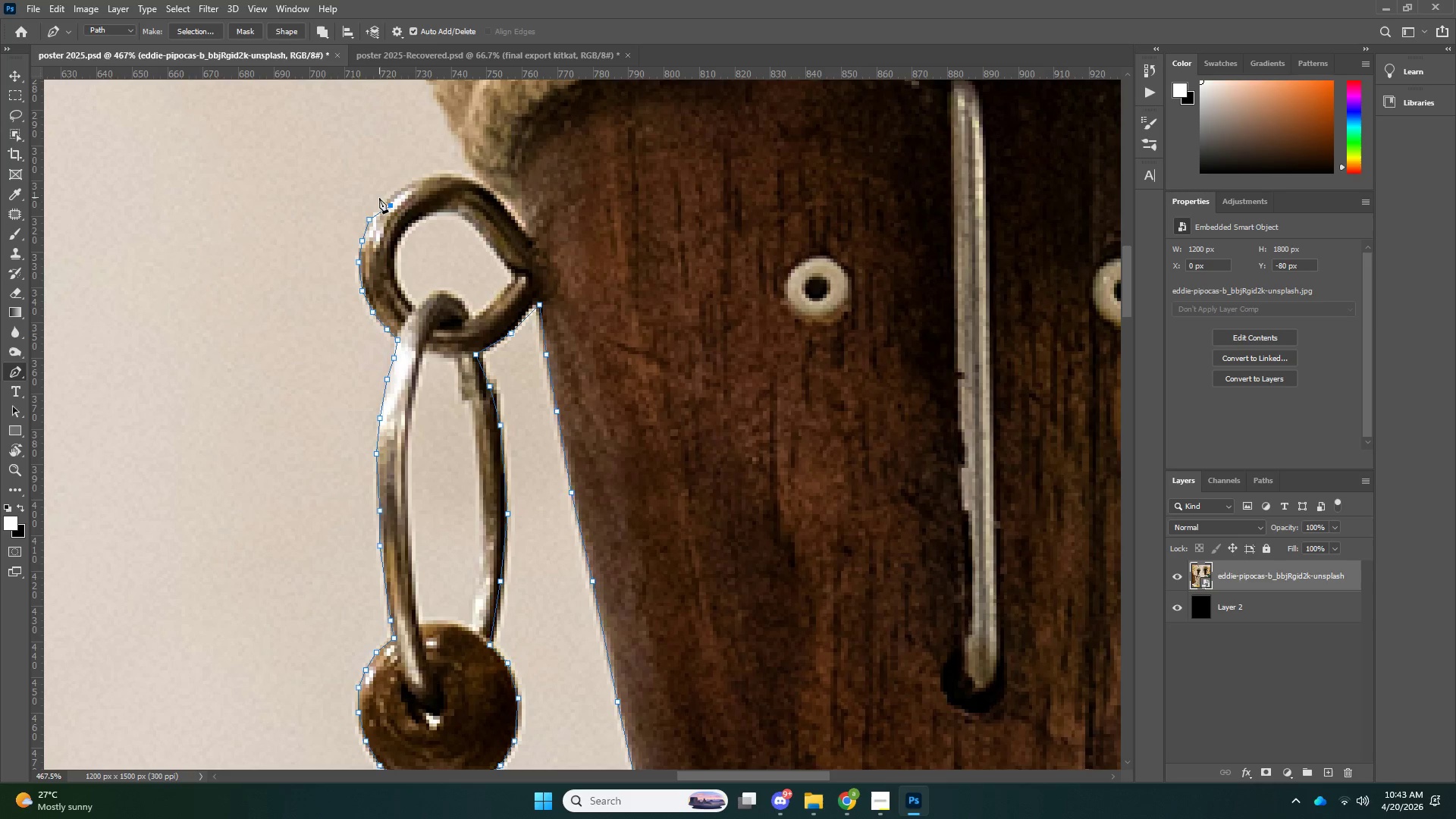 
key(Control+ControlLeft)
 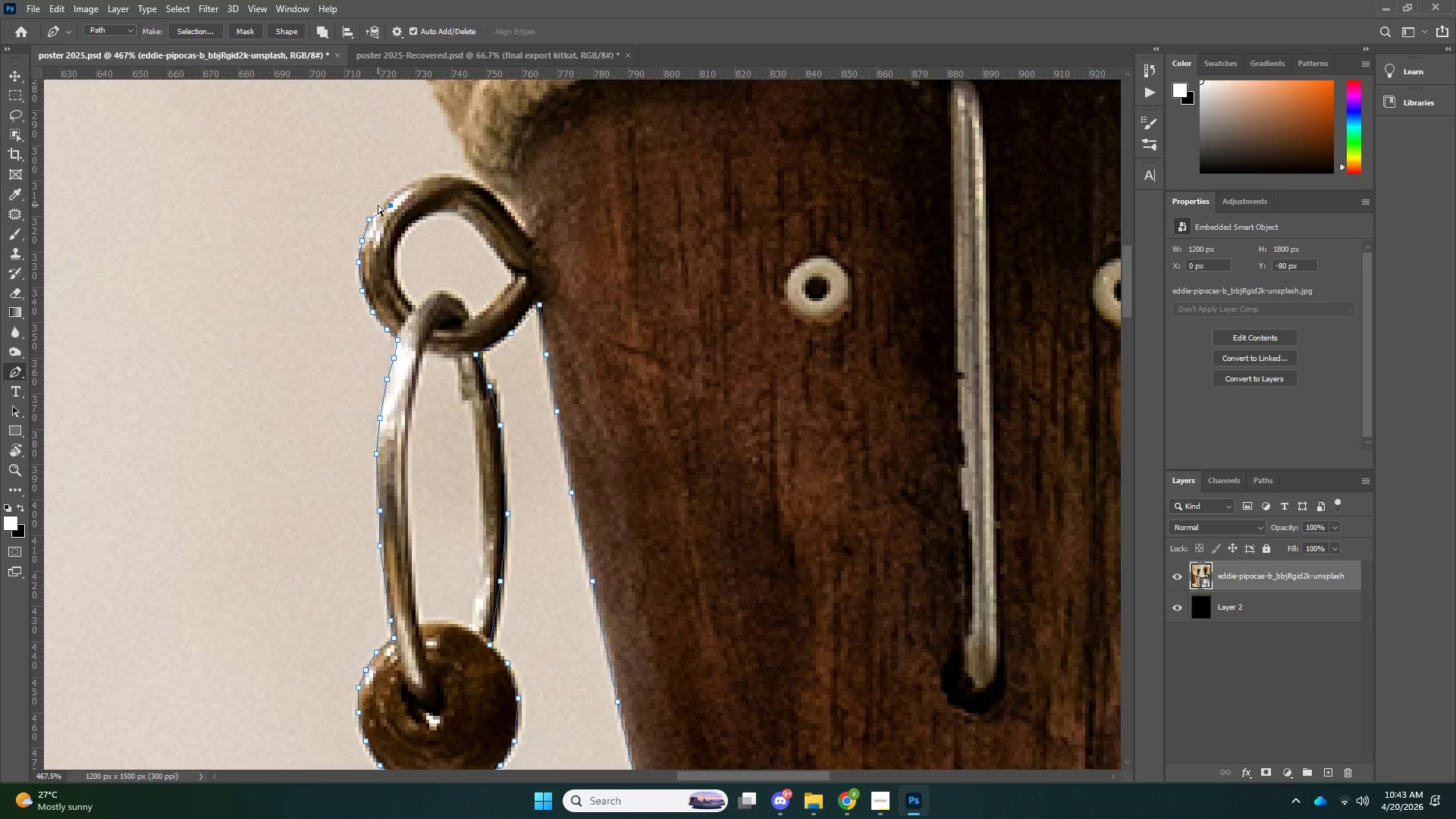 
key(Control+Z)
 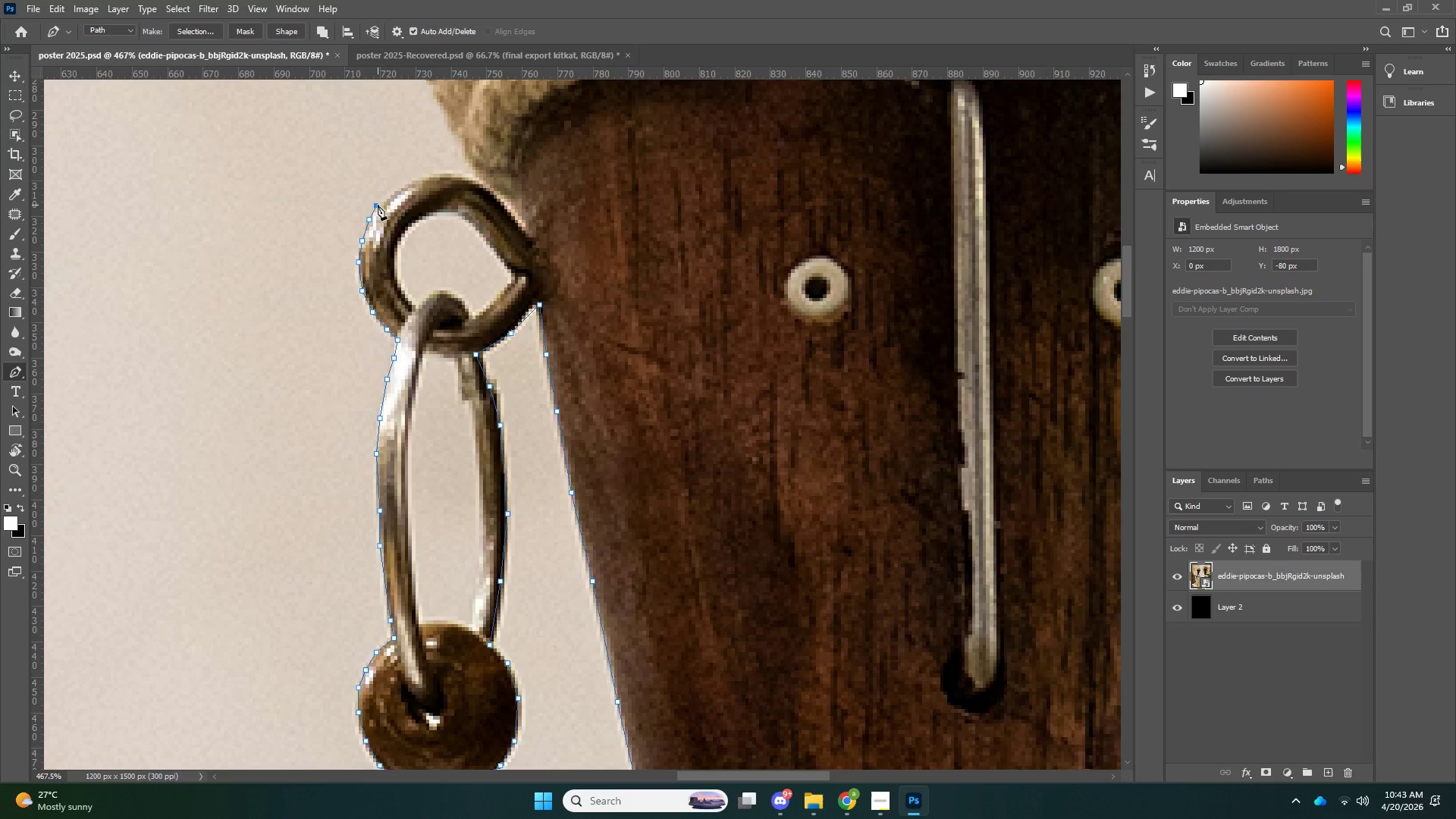 
left_click([378, 205])
 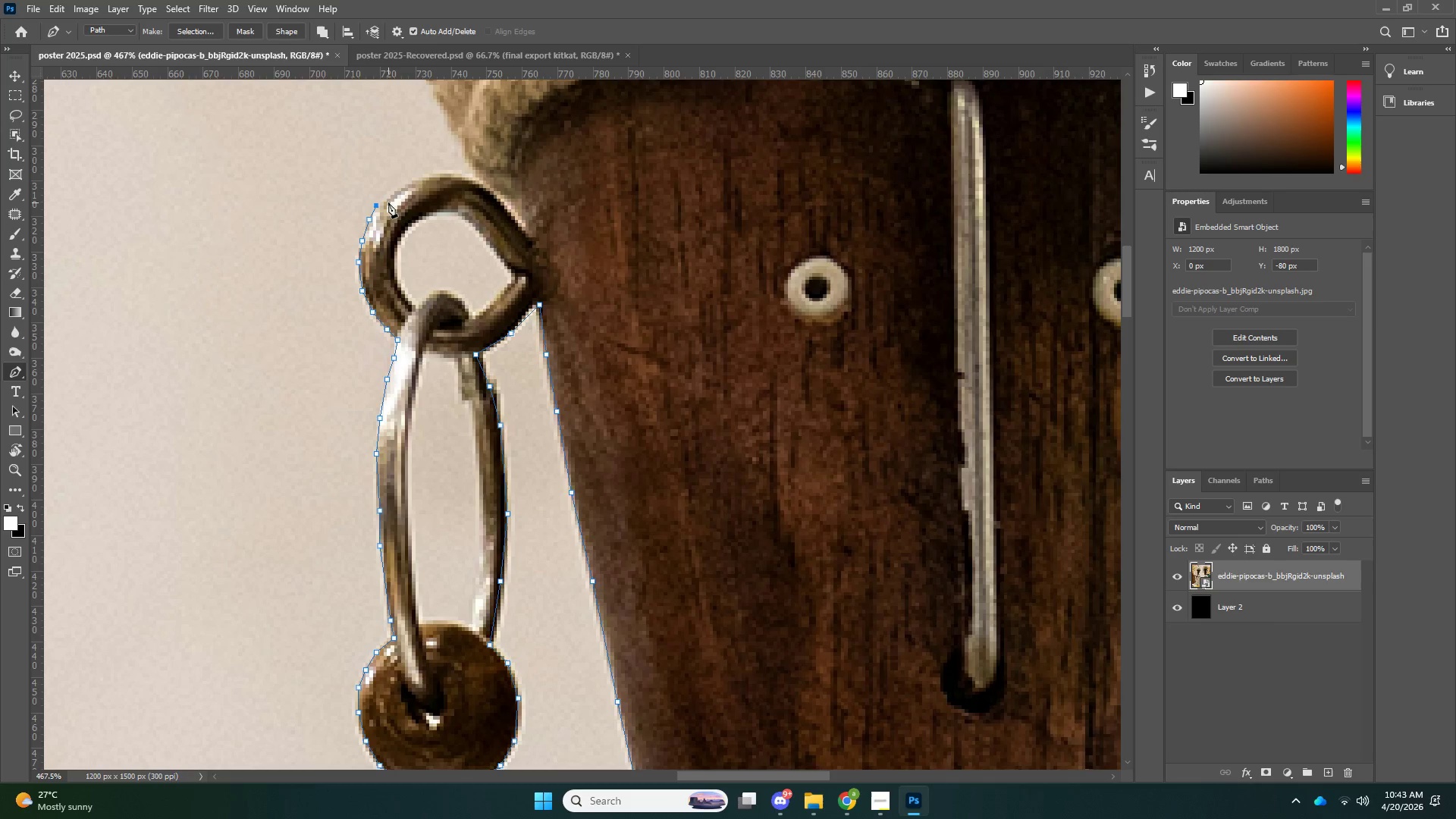 
key(Control+ControlLeft)
 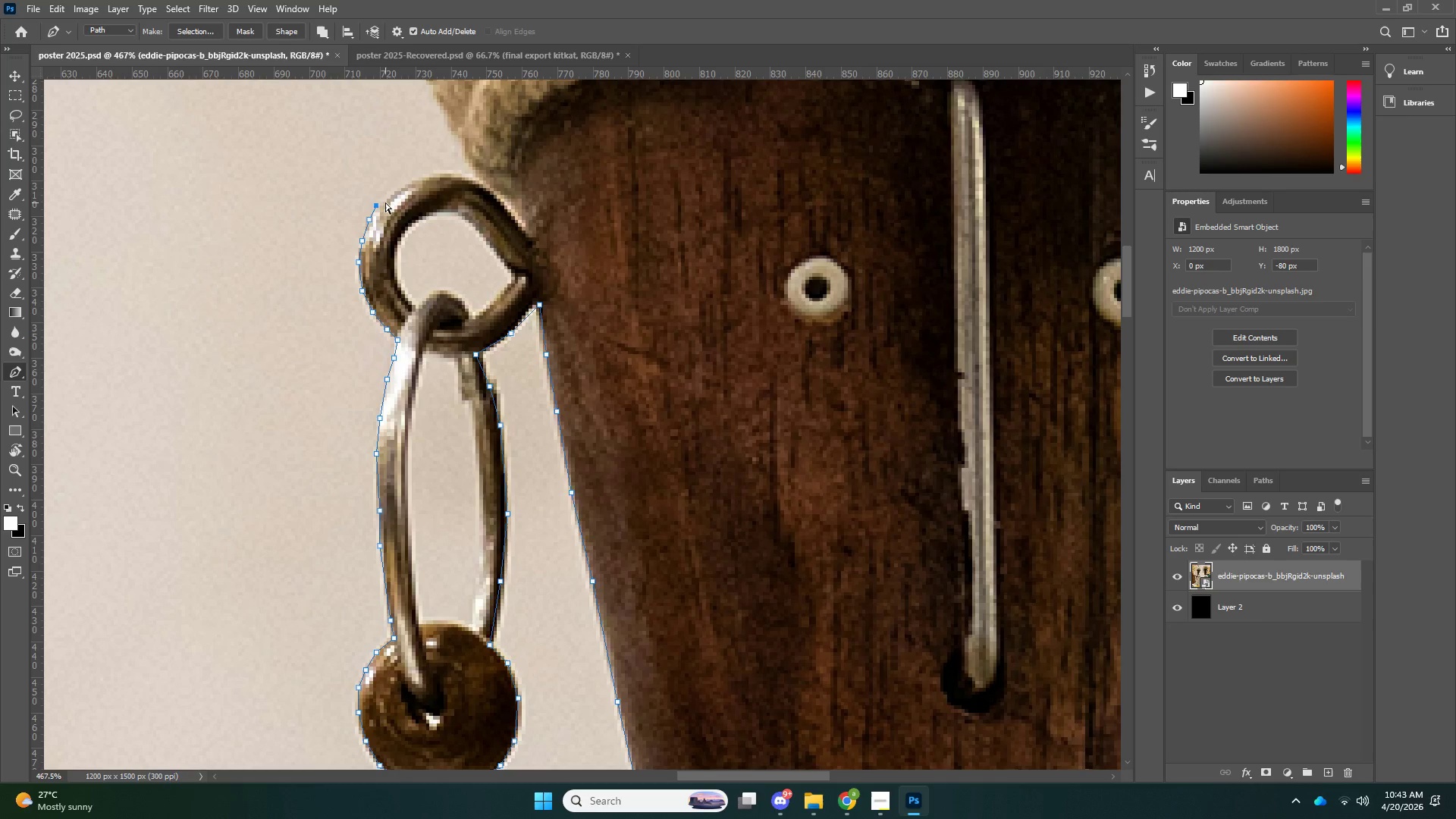 
key(Control+Z)
 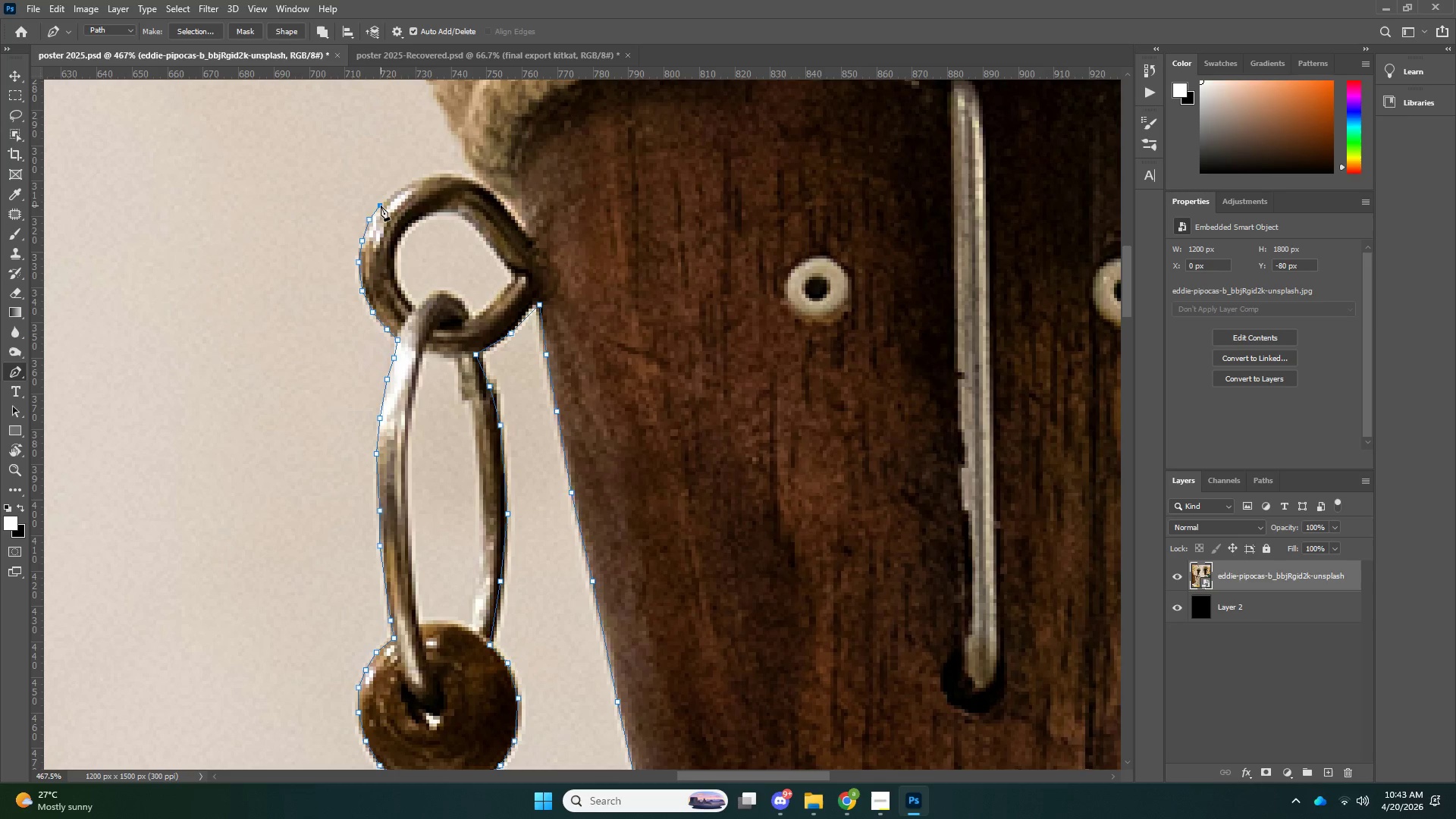 
left_click([381, 206])
 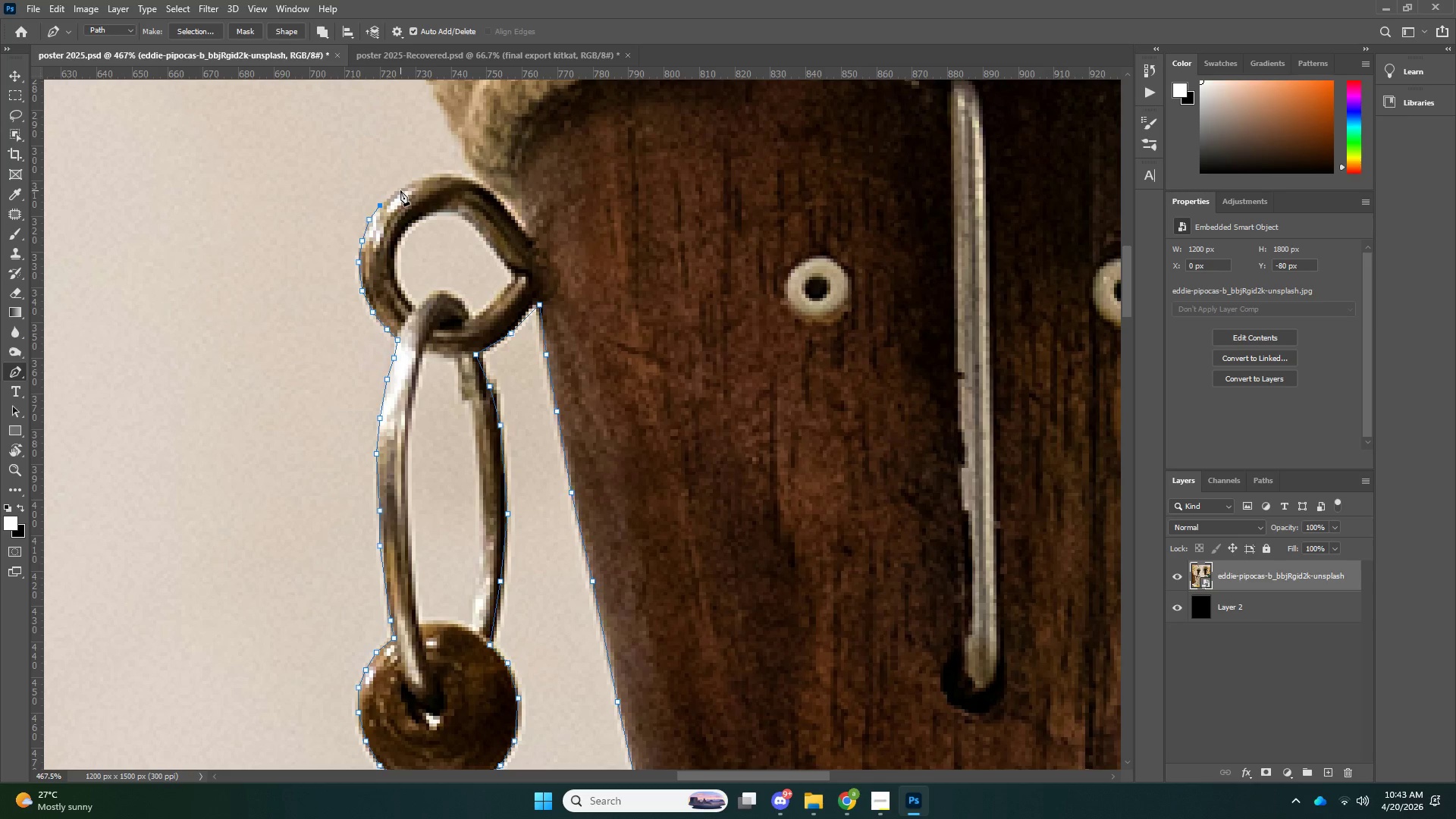 
left_click([400, 190])
 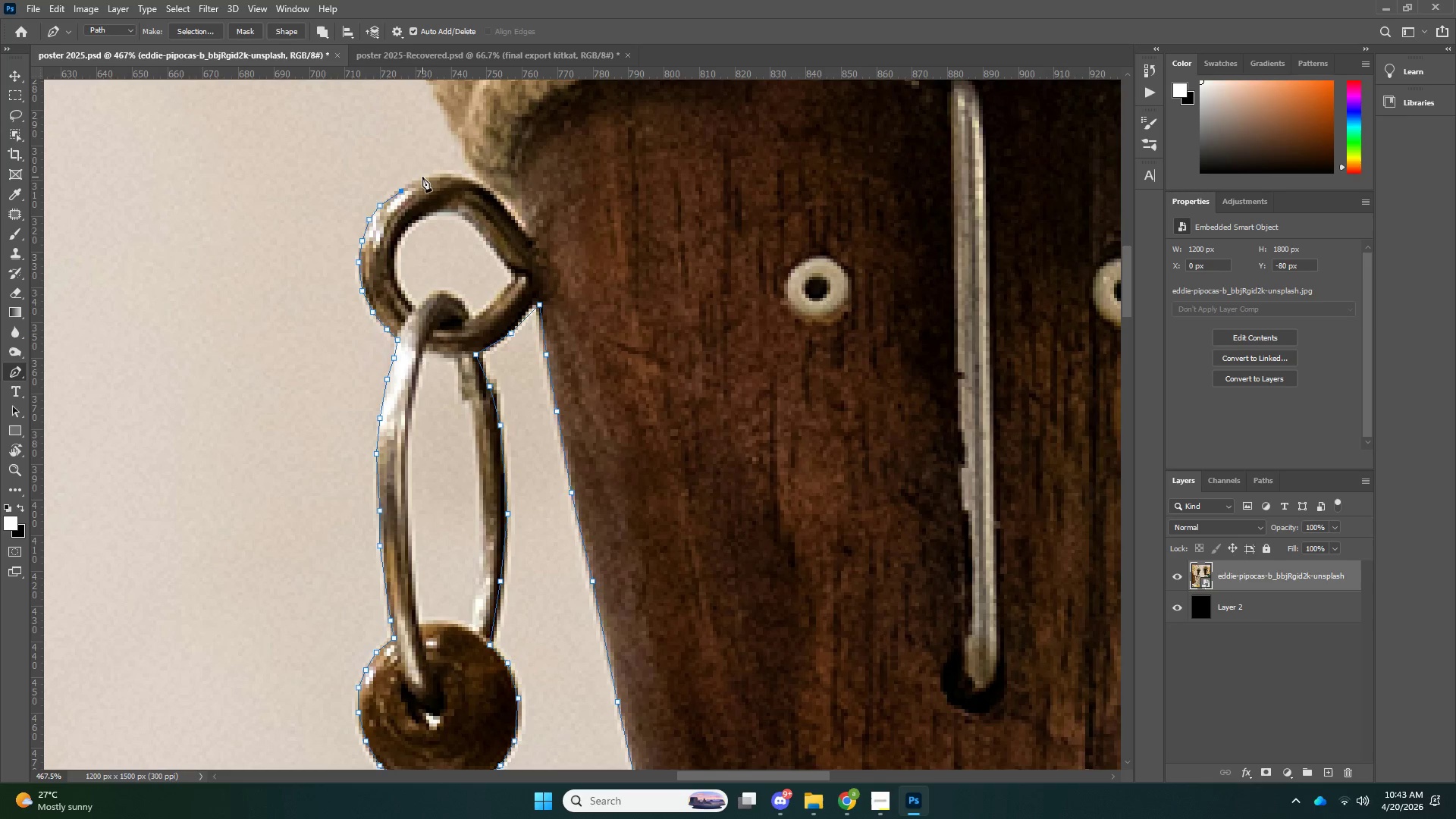 
key(Control+ControlLeft)
 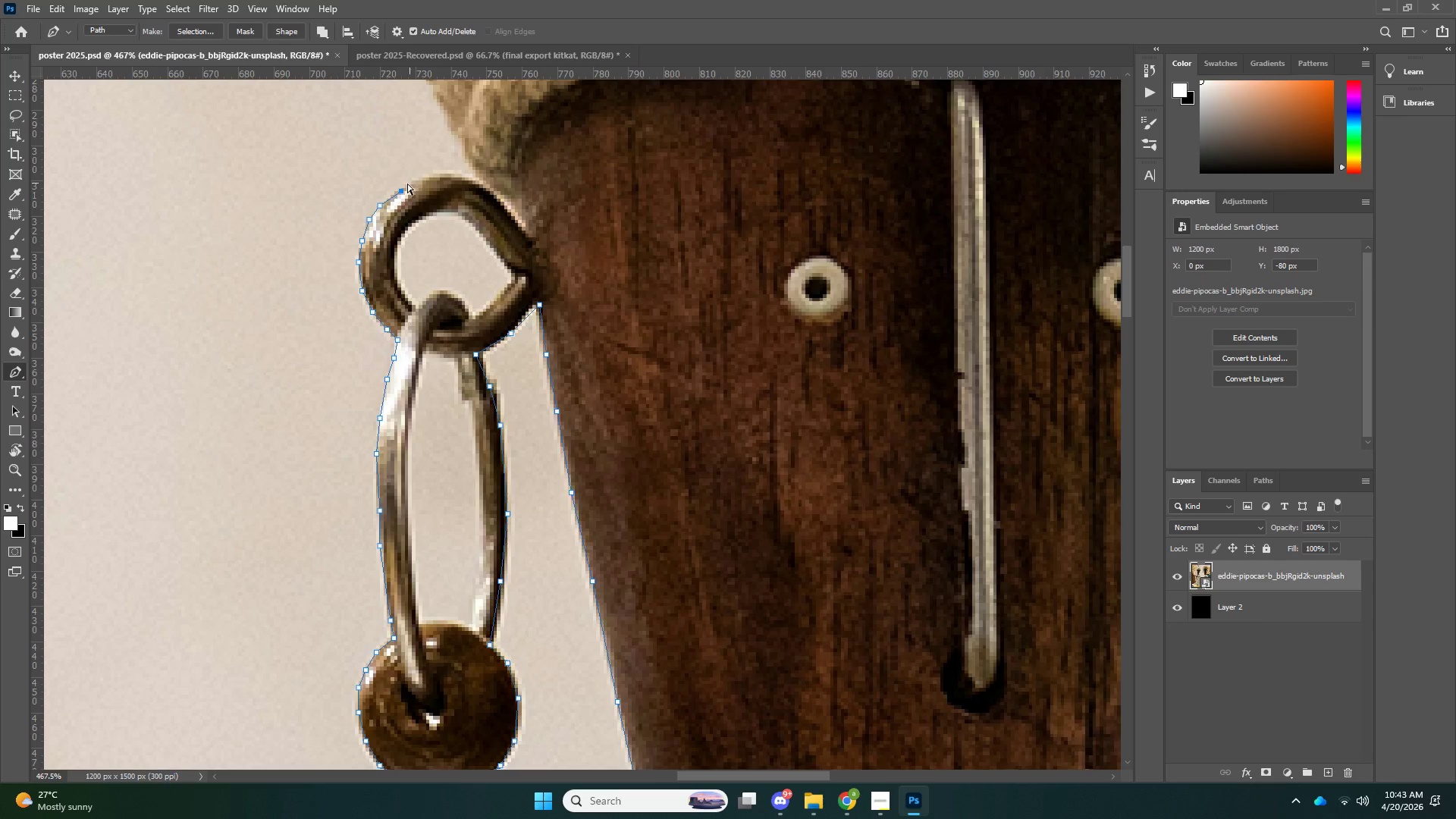 
key(Control+Z)
 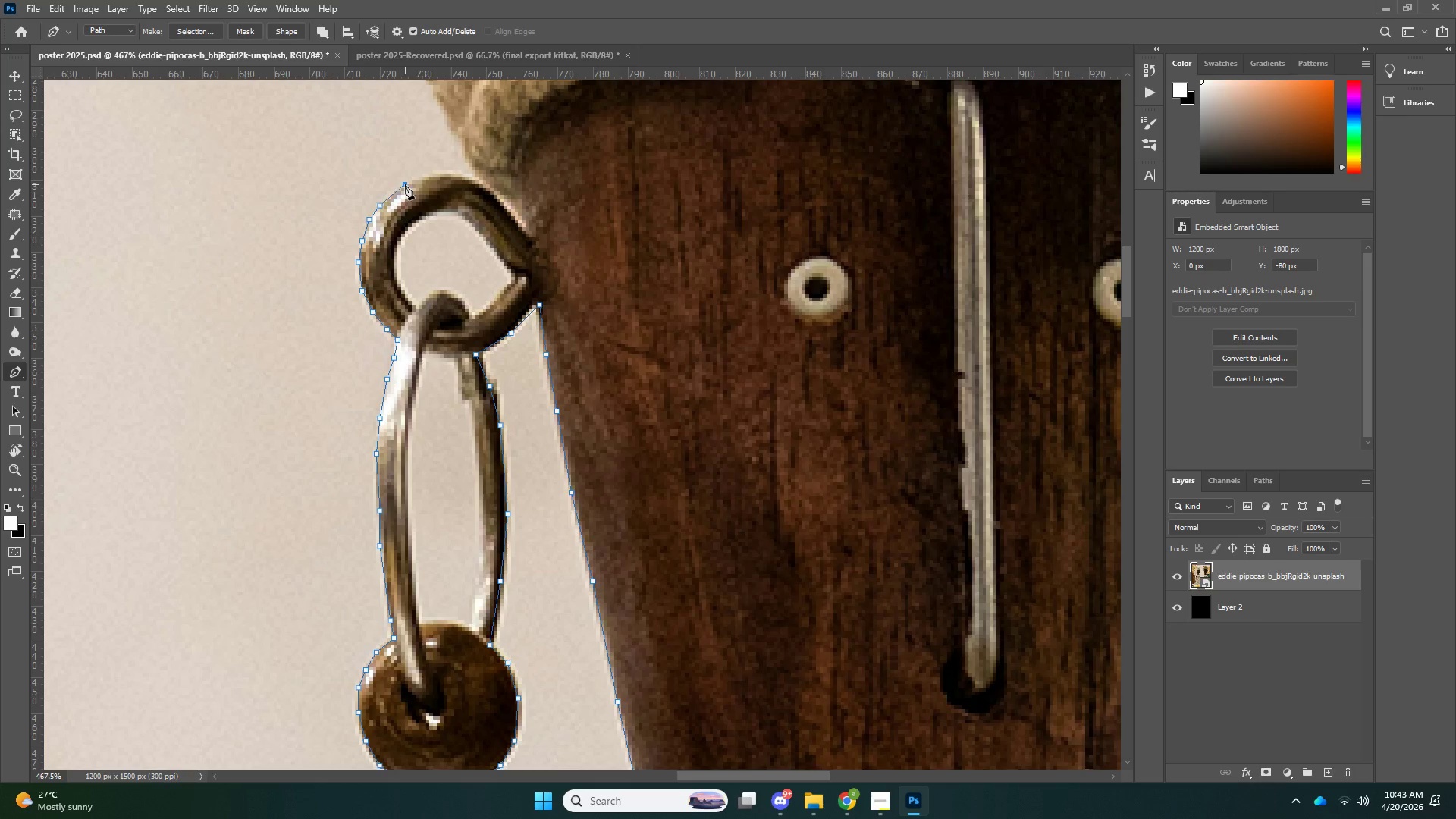 
left_click([405, 184])
 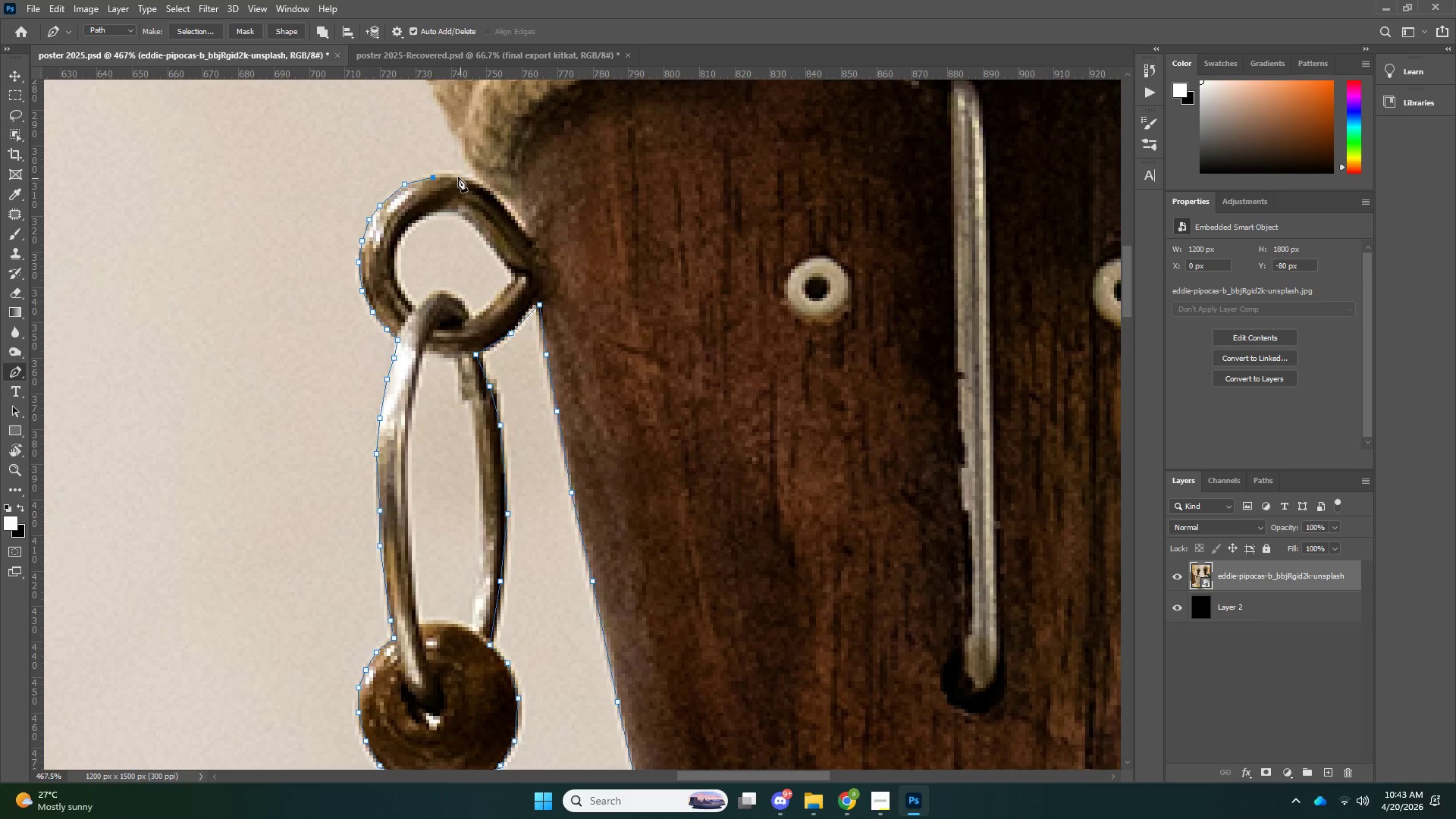 
left_click([459, 176])
 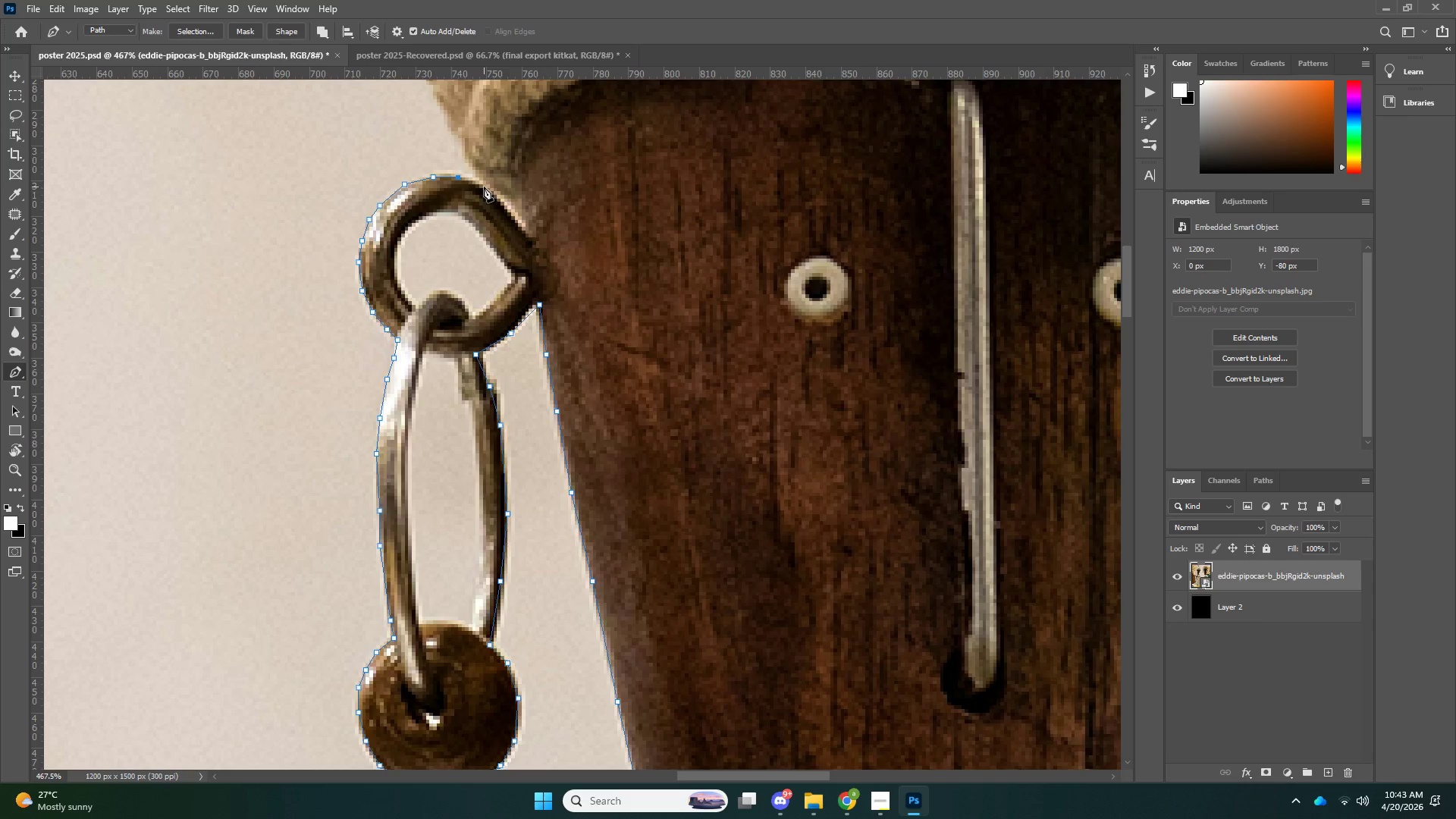 
left_click([485, 185])
 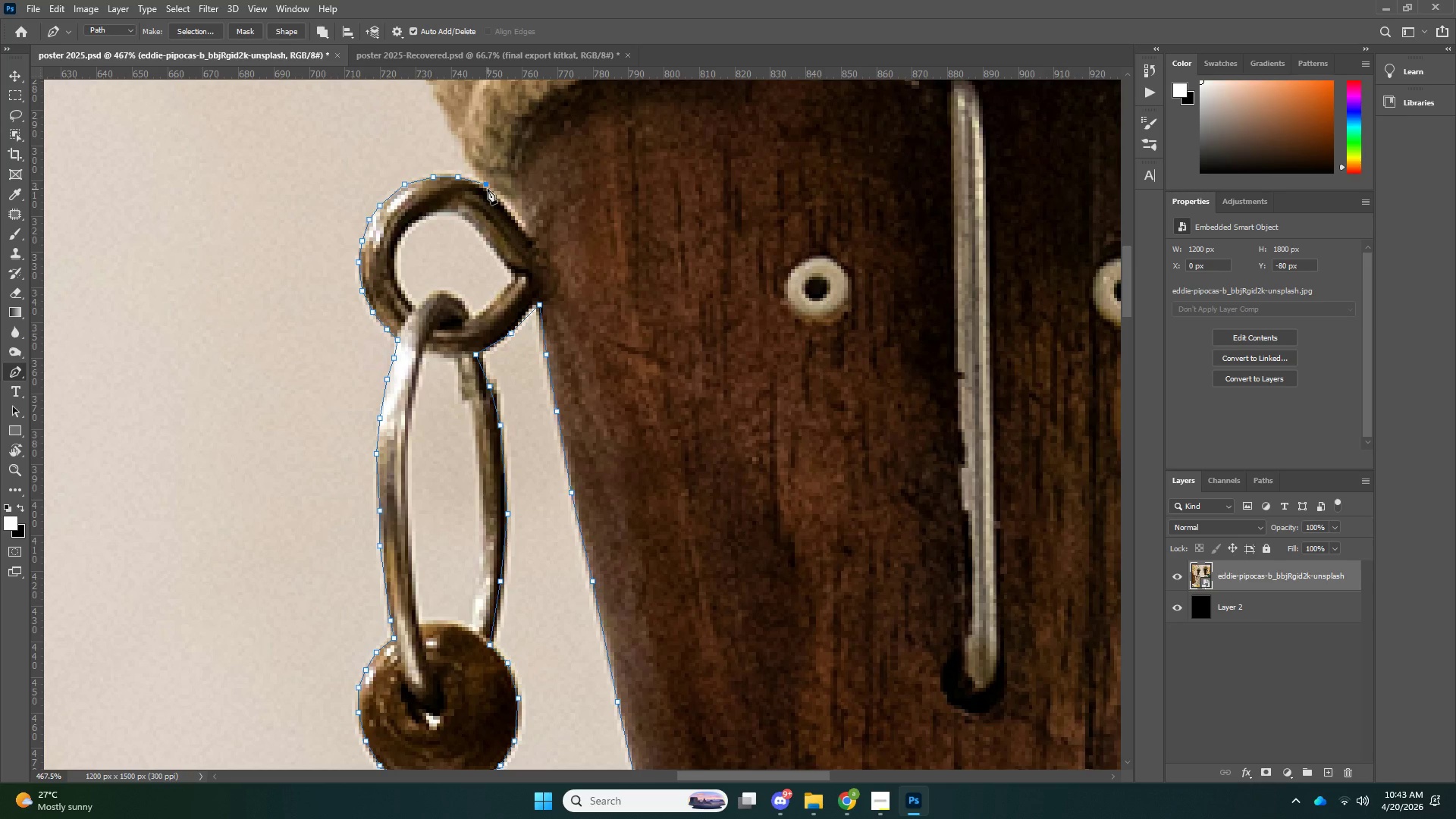 
key(Control+ControlLeft)
 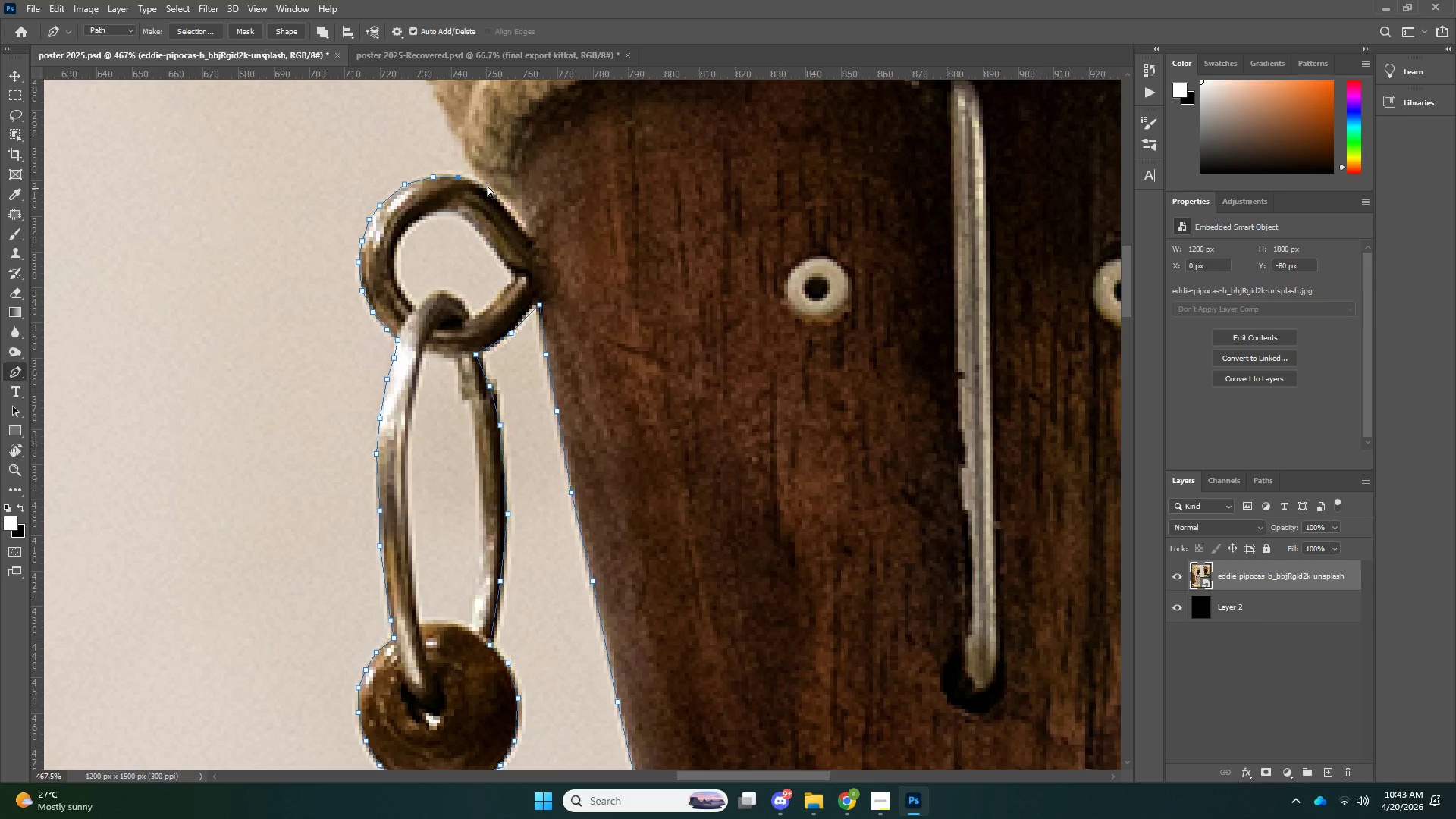 
key(Control+Z)
 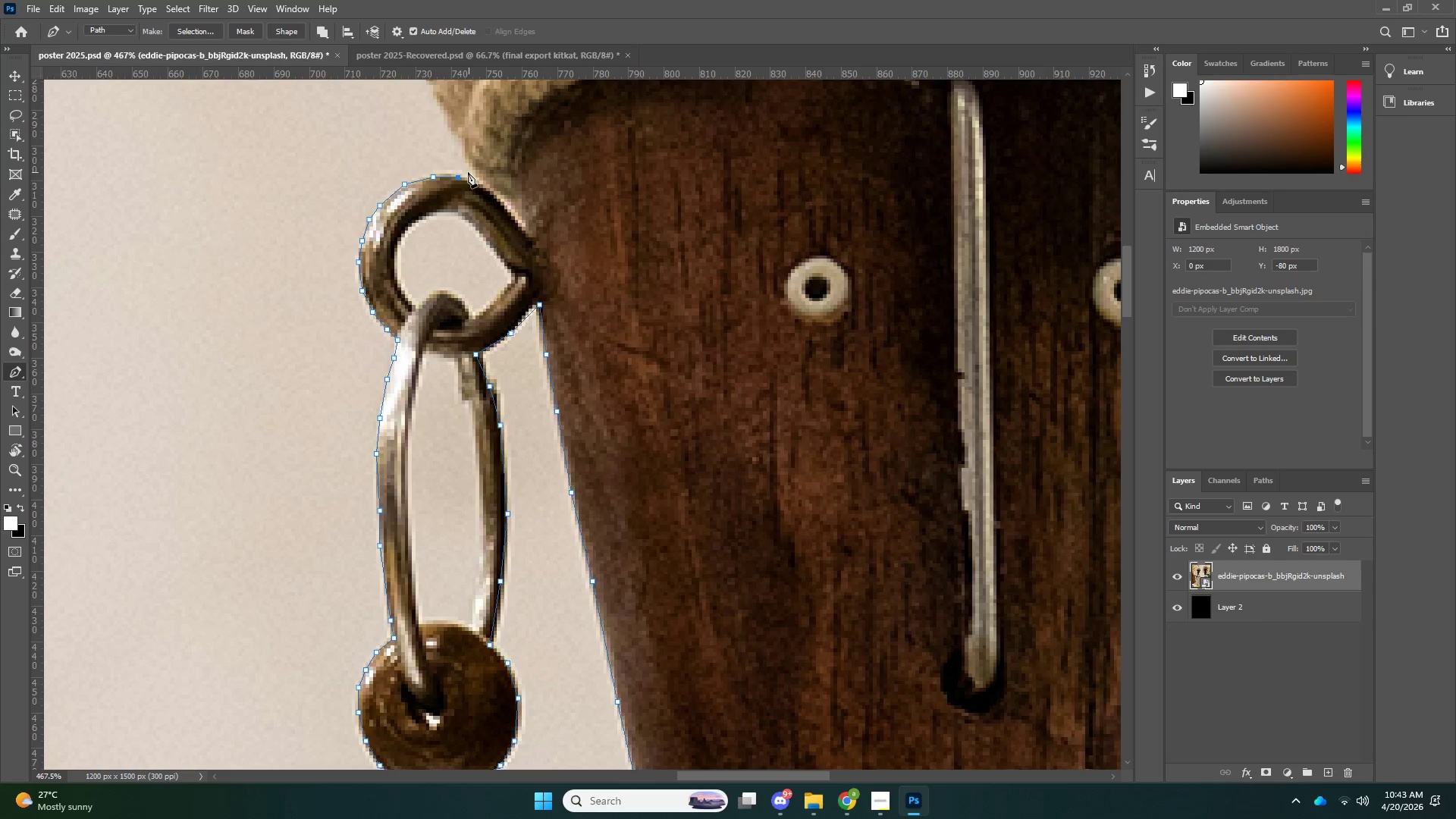 
key(Control+ControlLeft)
 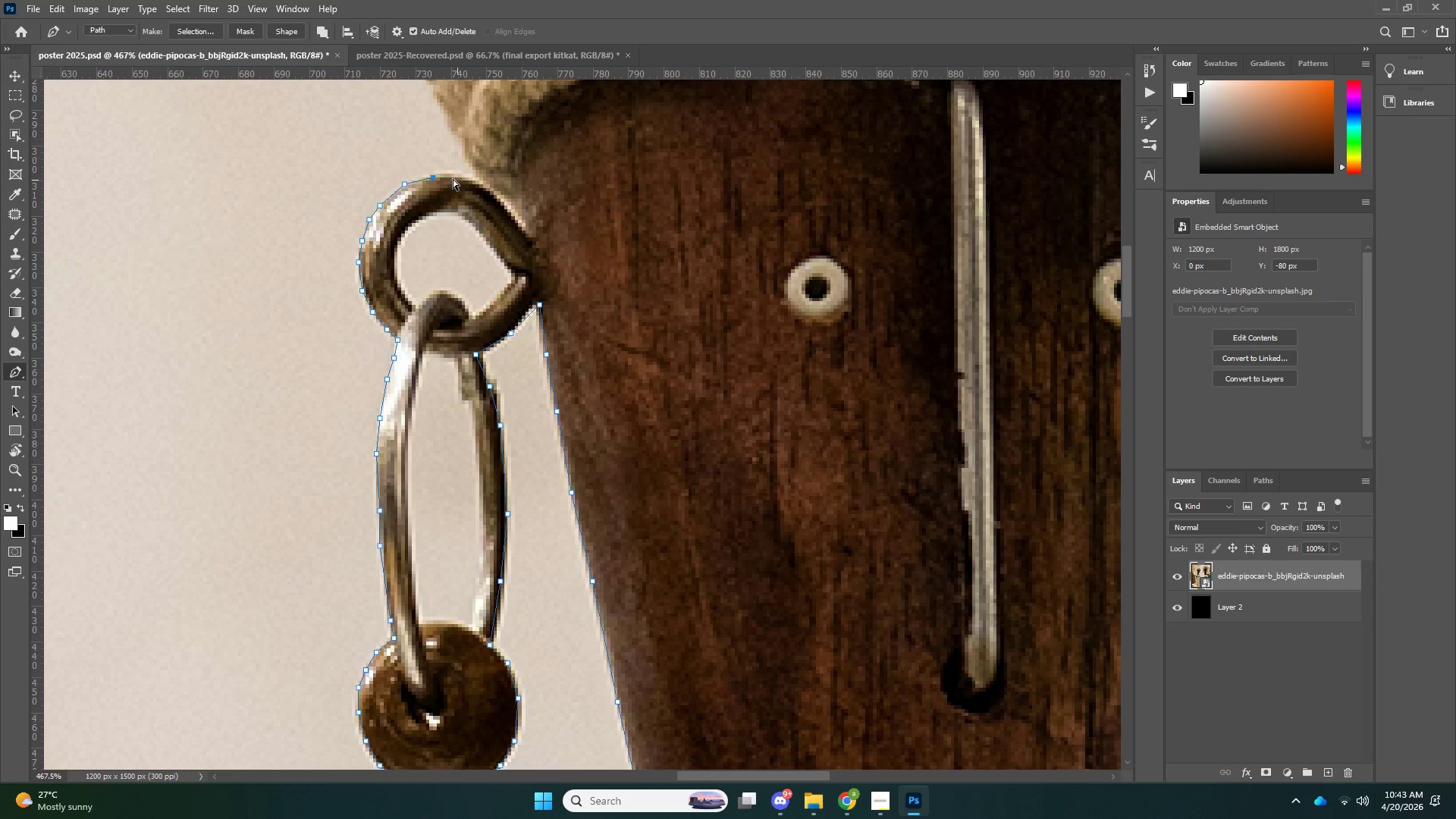 
key(Control+Z)
 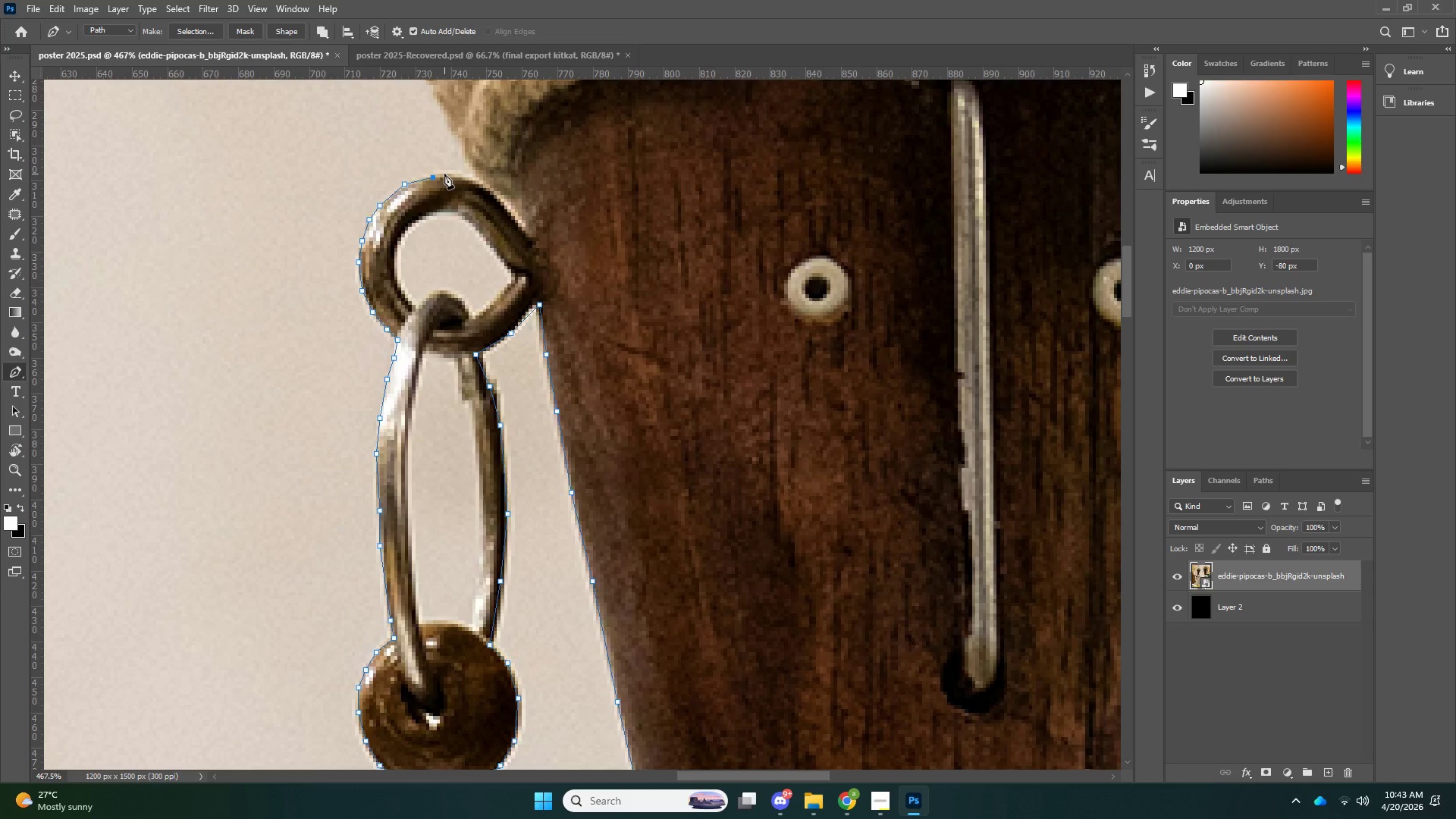 
left_click([444, 174])
 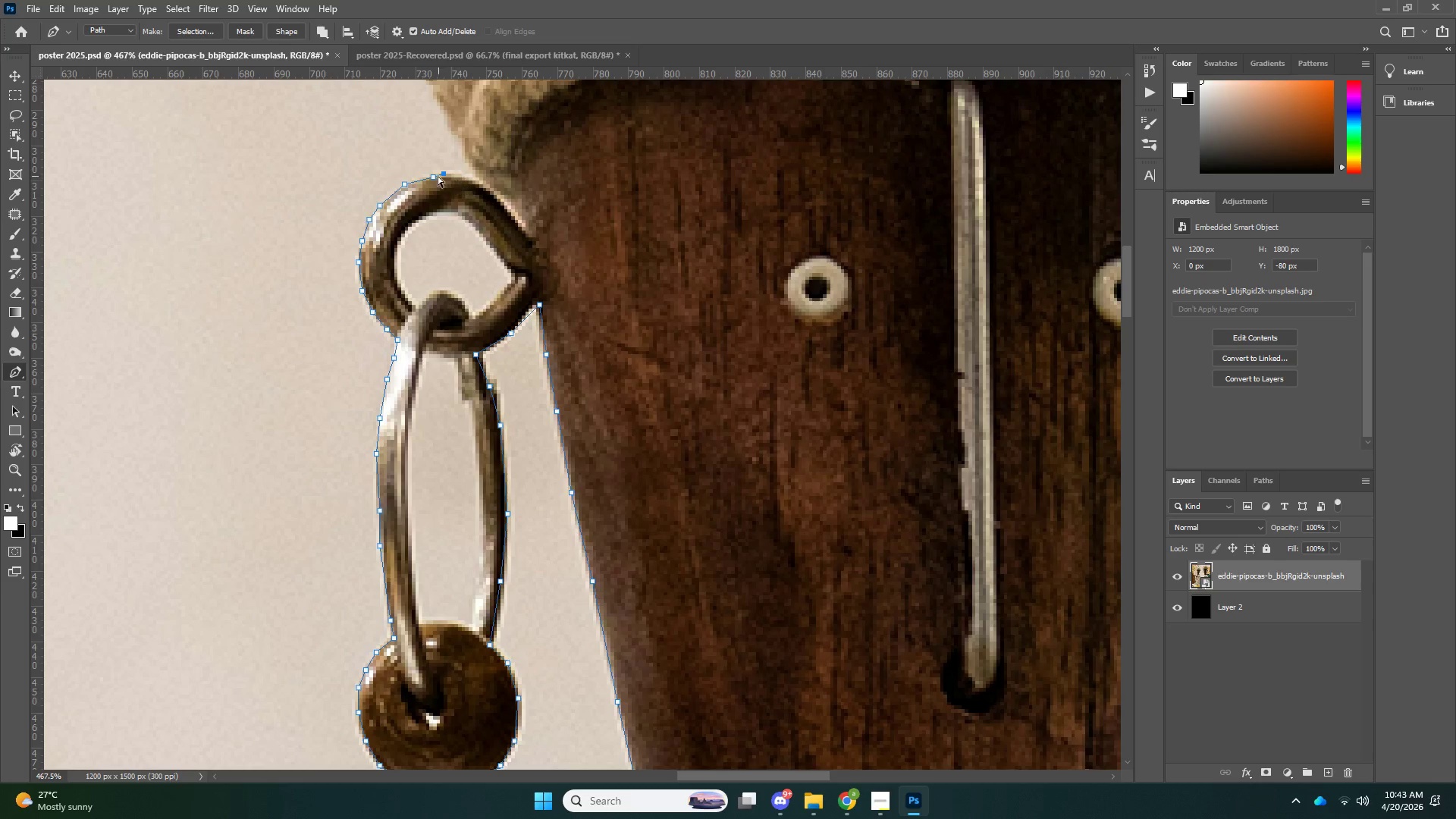 
key(Control+Z)
 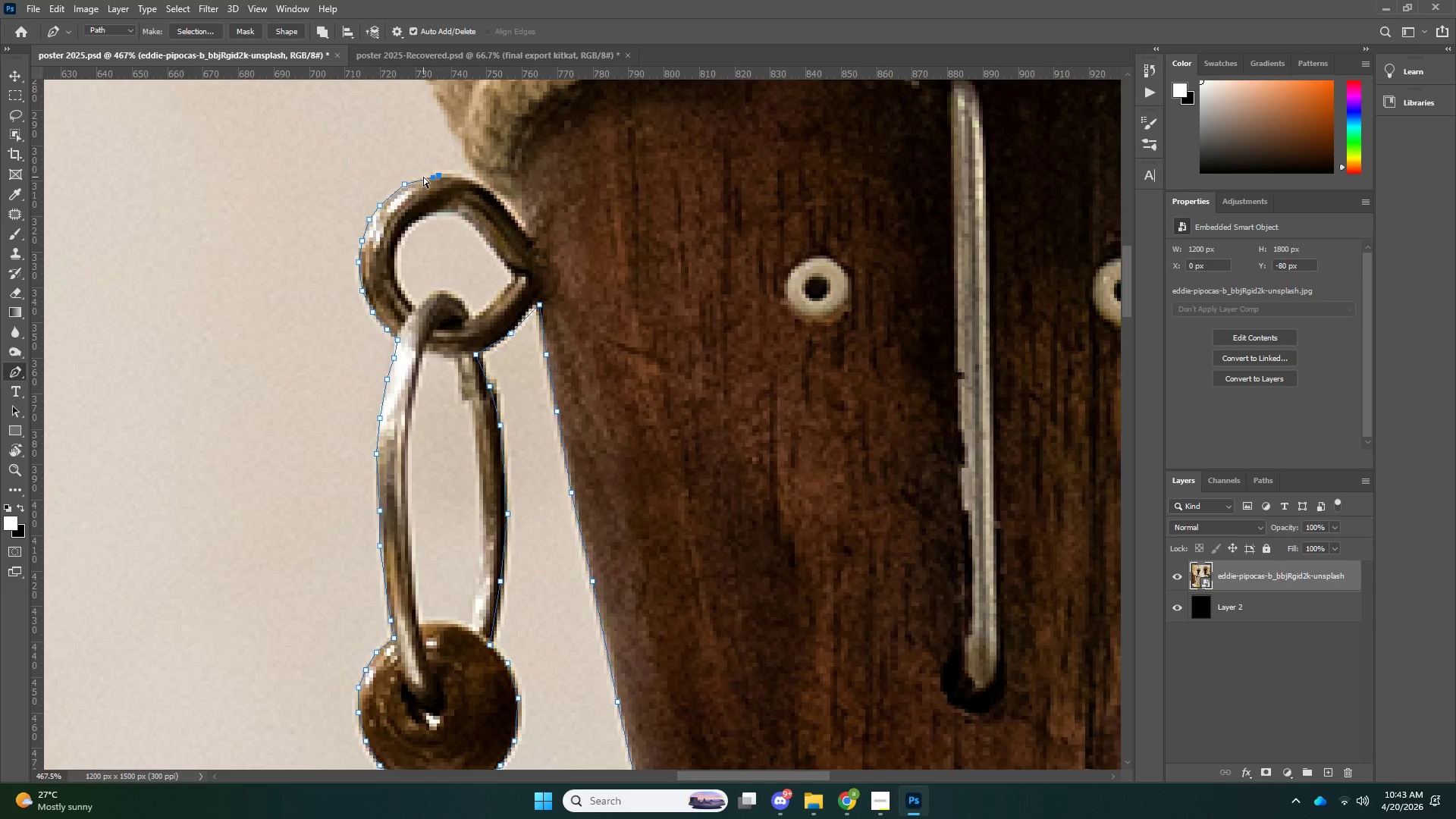 
key(Control+Z)
 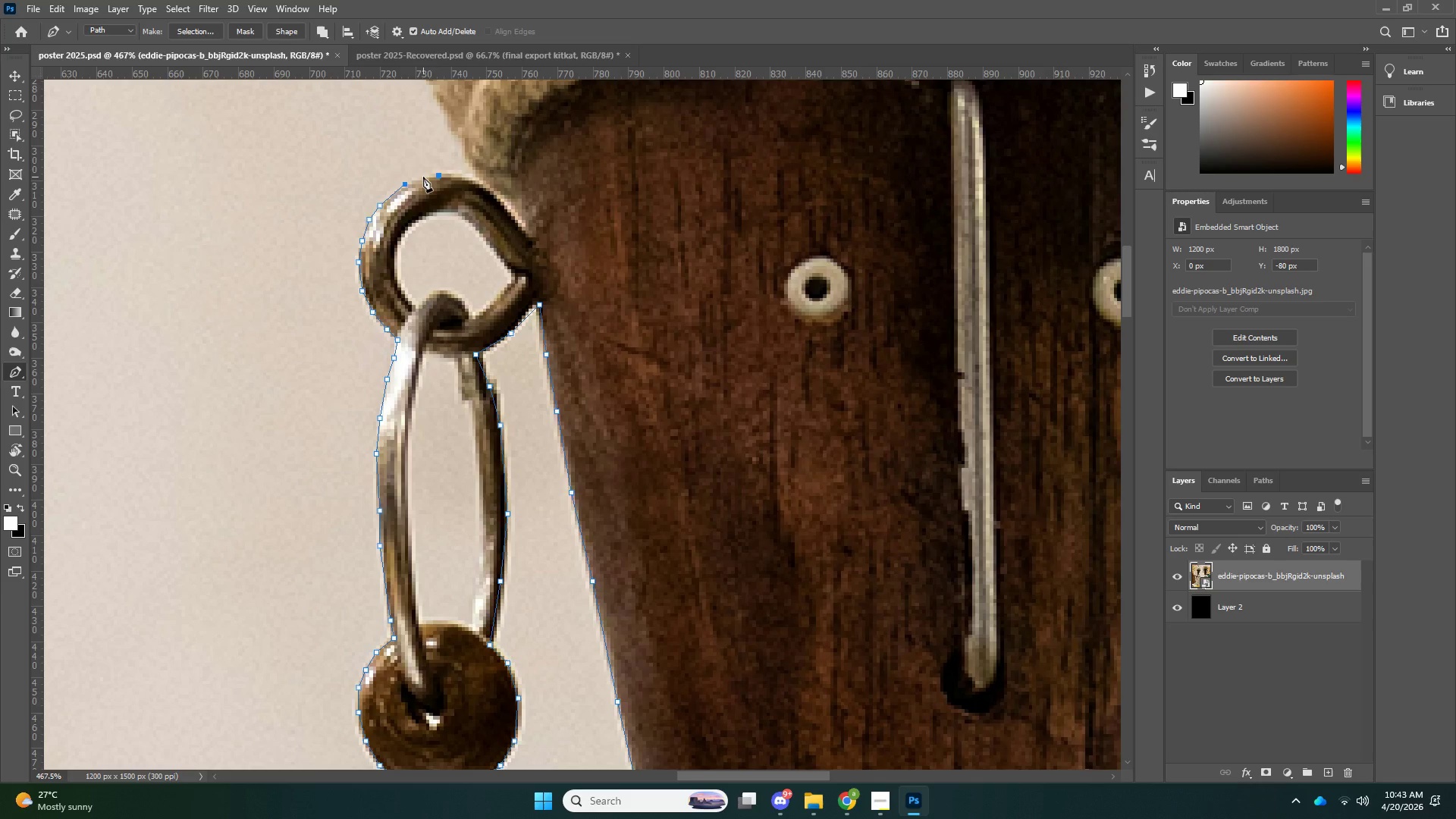 
left_click([423, 177])
 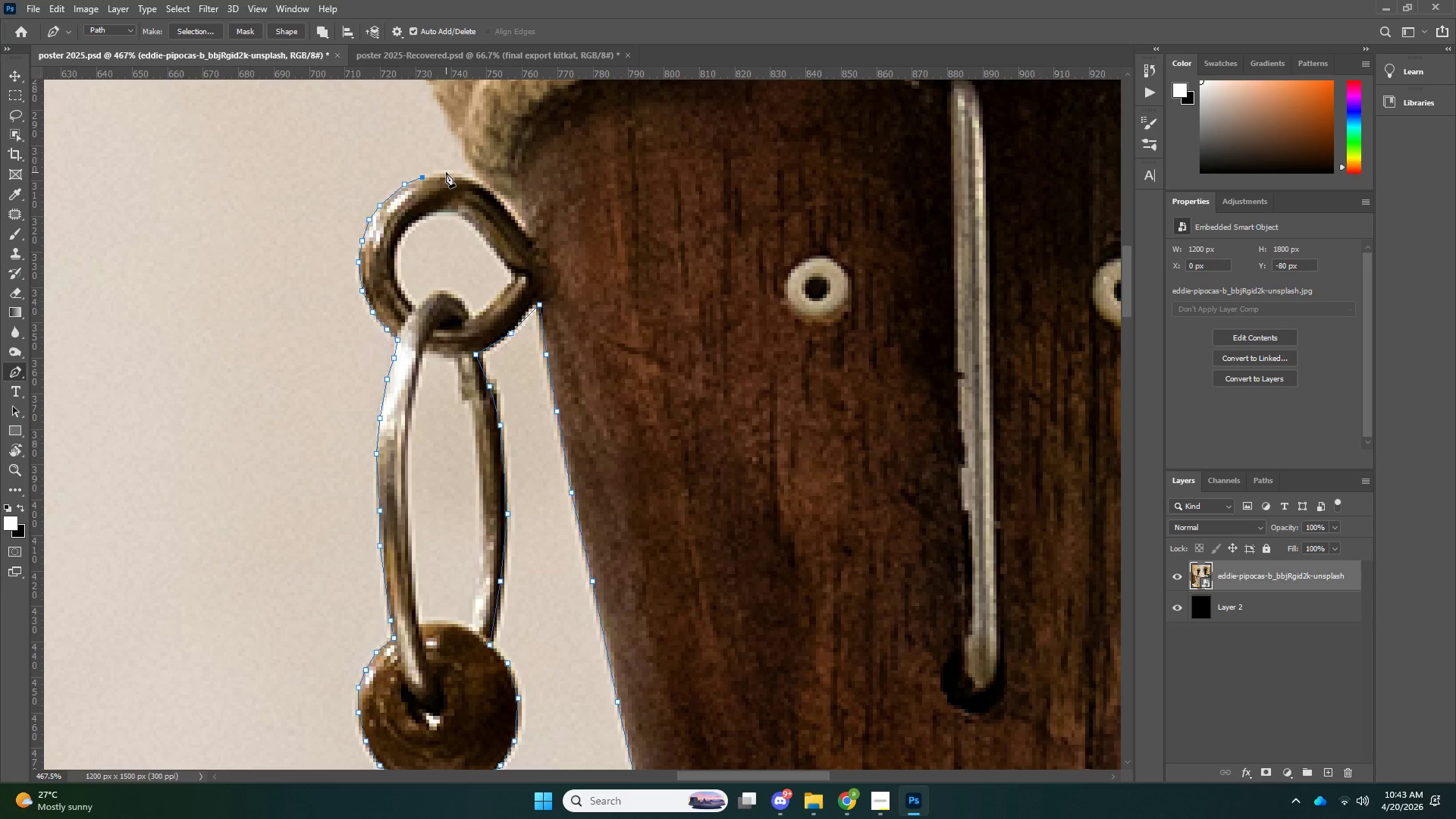 
left_click([446, 172])
 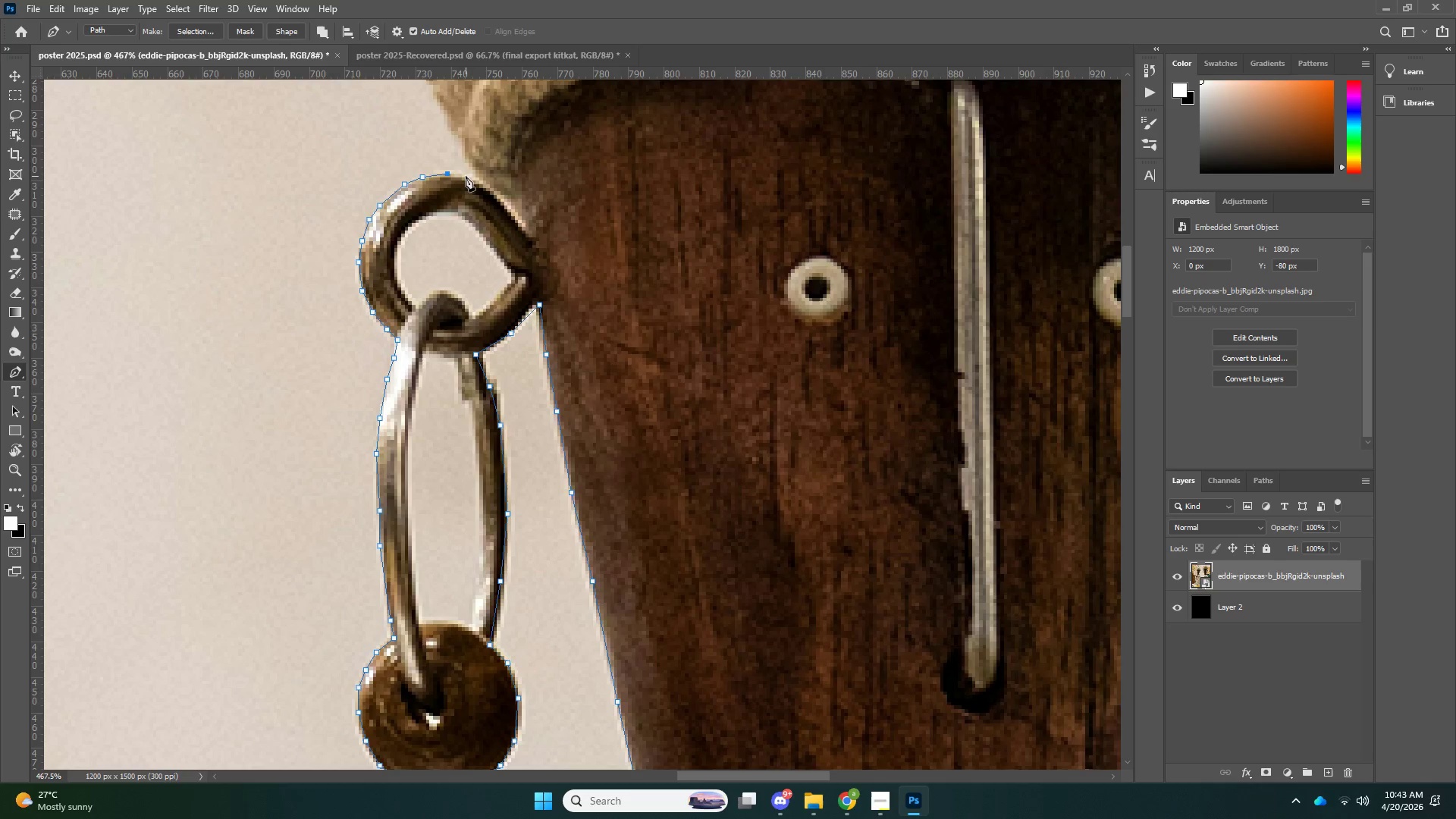 
left_click([466, 176])
 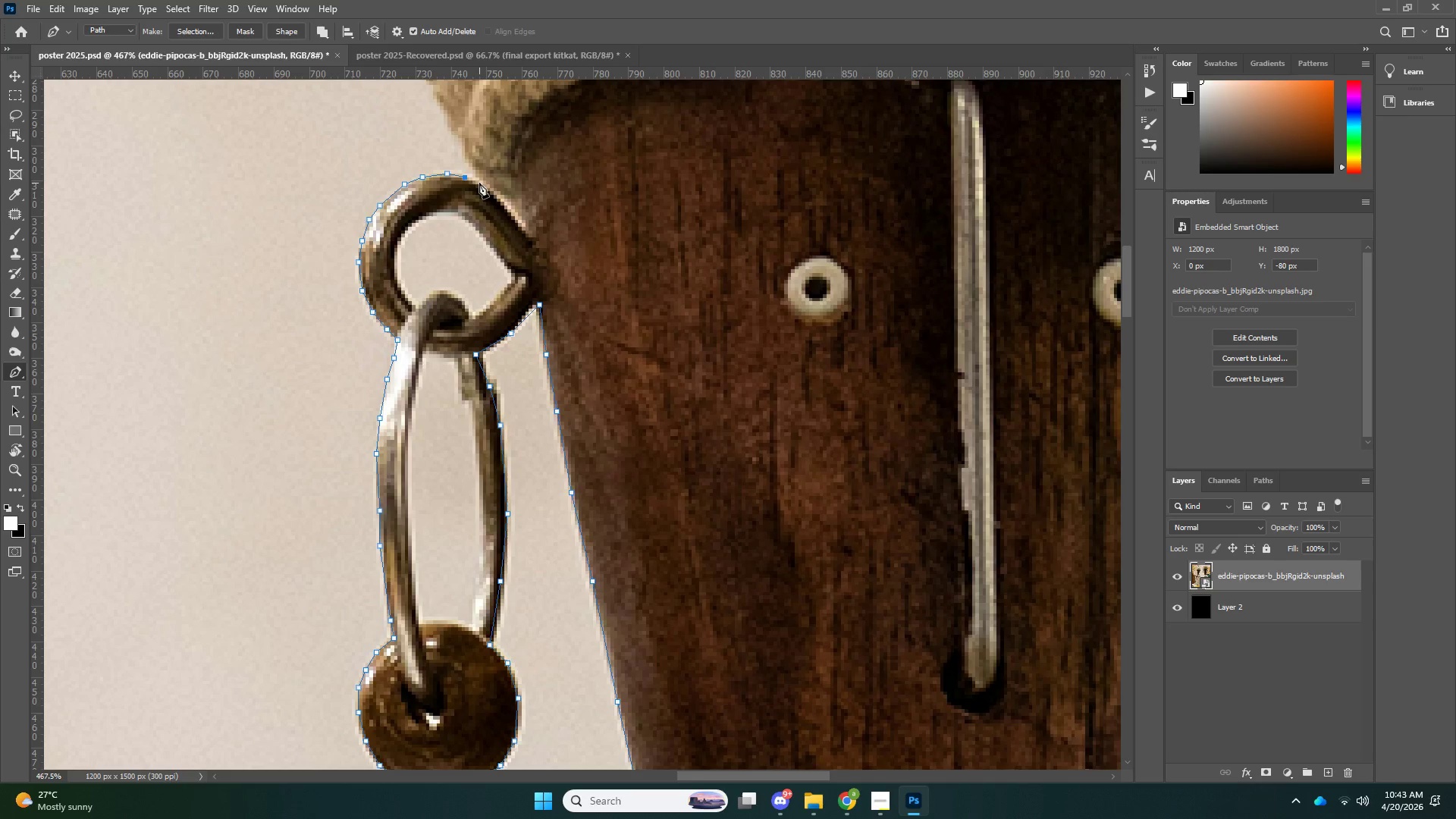 
left_click([479, 183])
 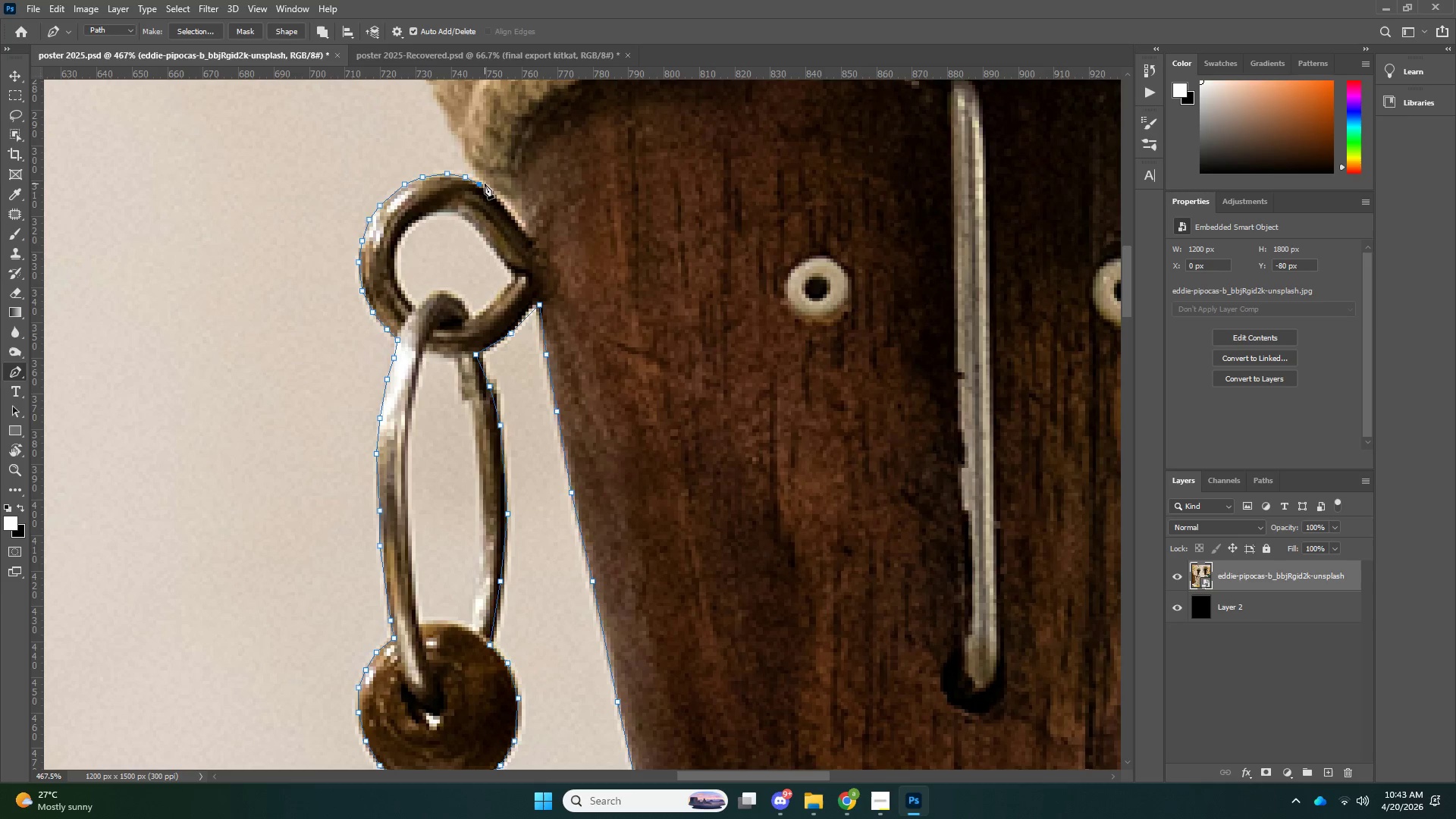 
left_click([485, 184])
 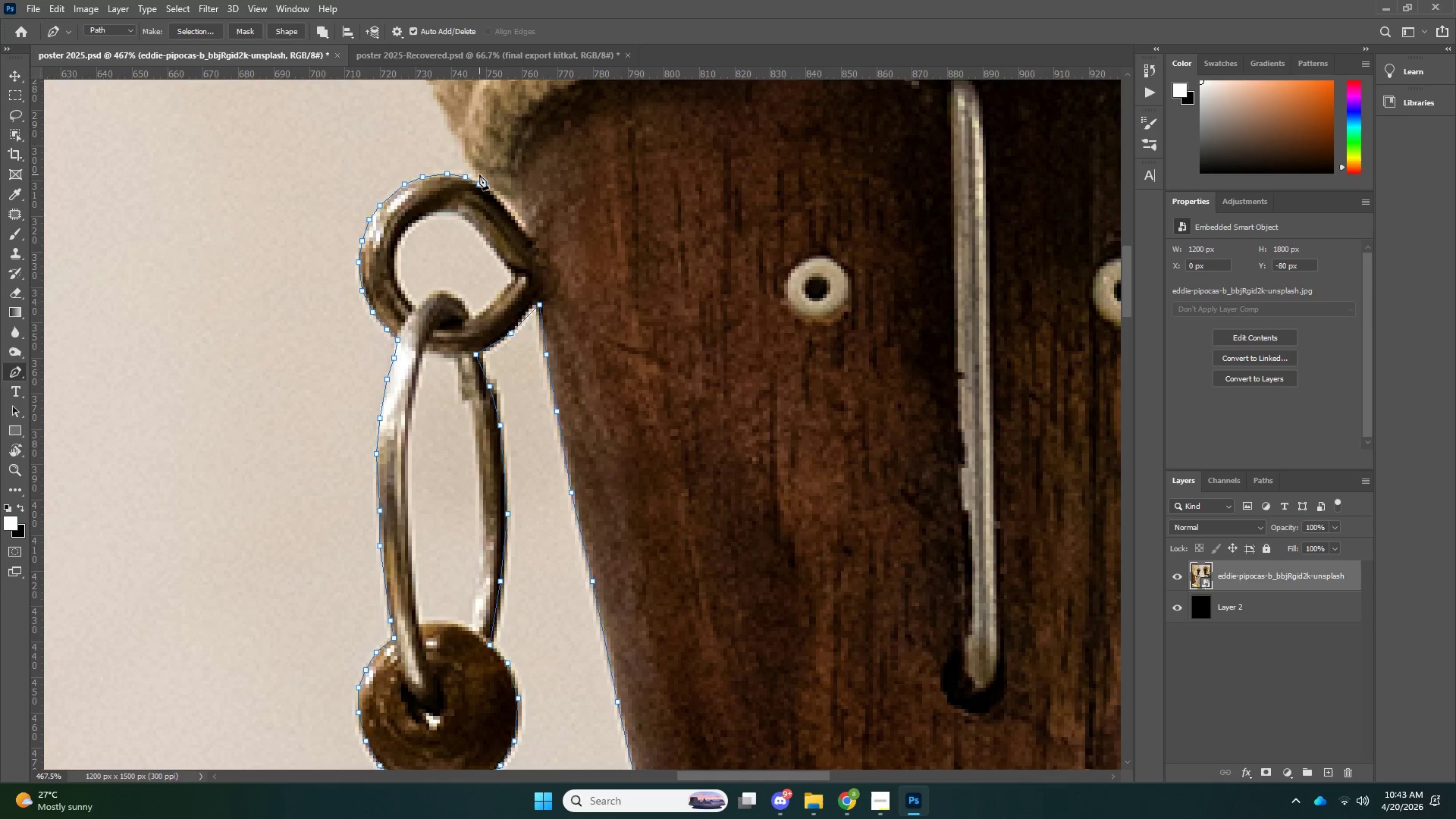 
left_click([479, 174])
 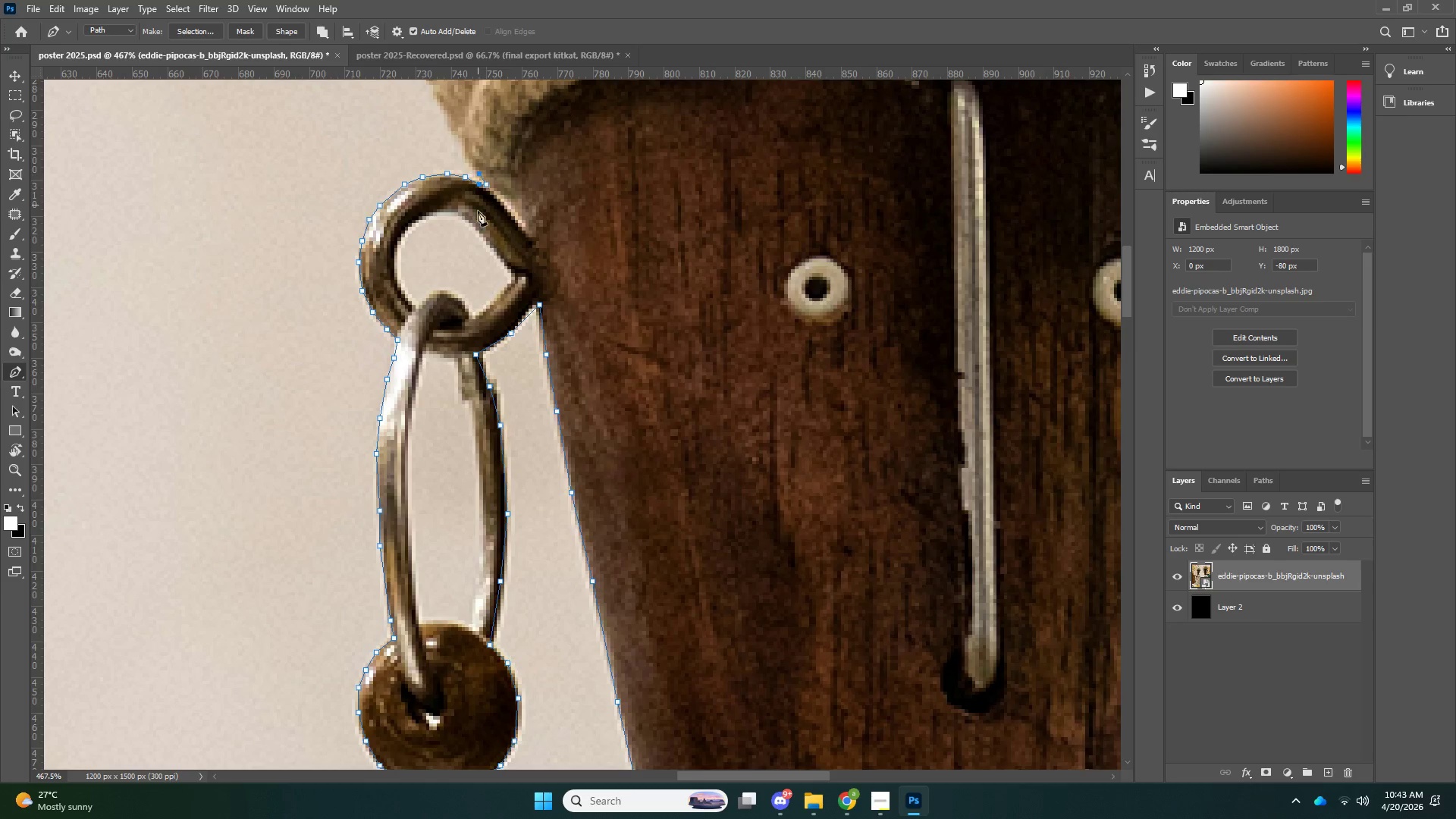 
scroll: coordinate [486, 494], scroll_direction: up, amount: 34.0
 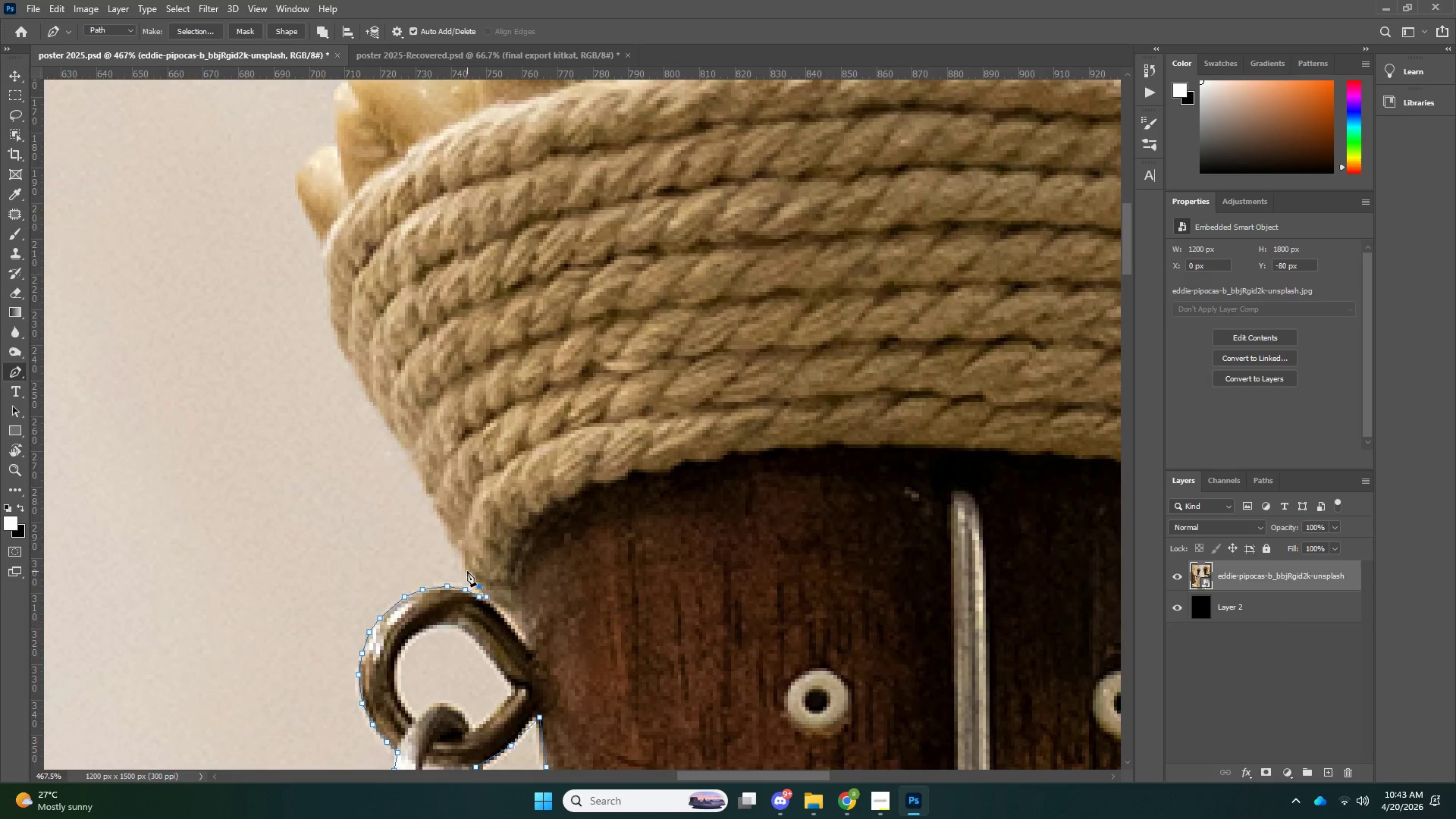 
left_click([467, 571])
 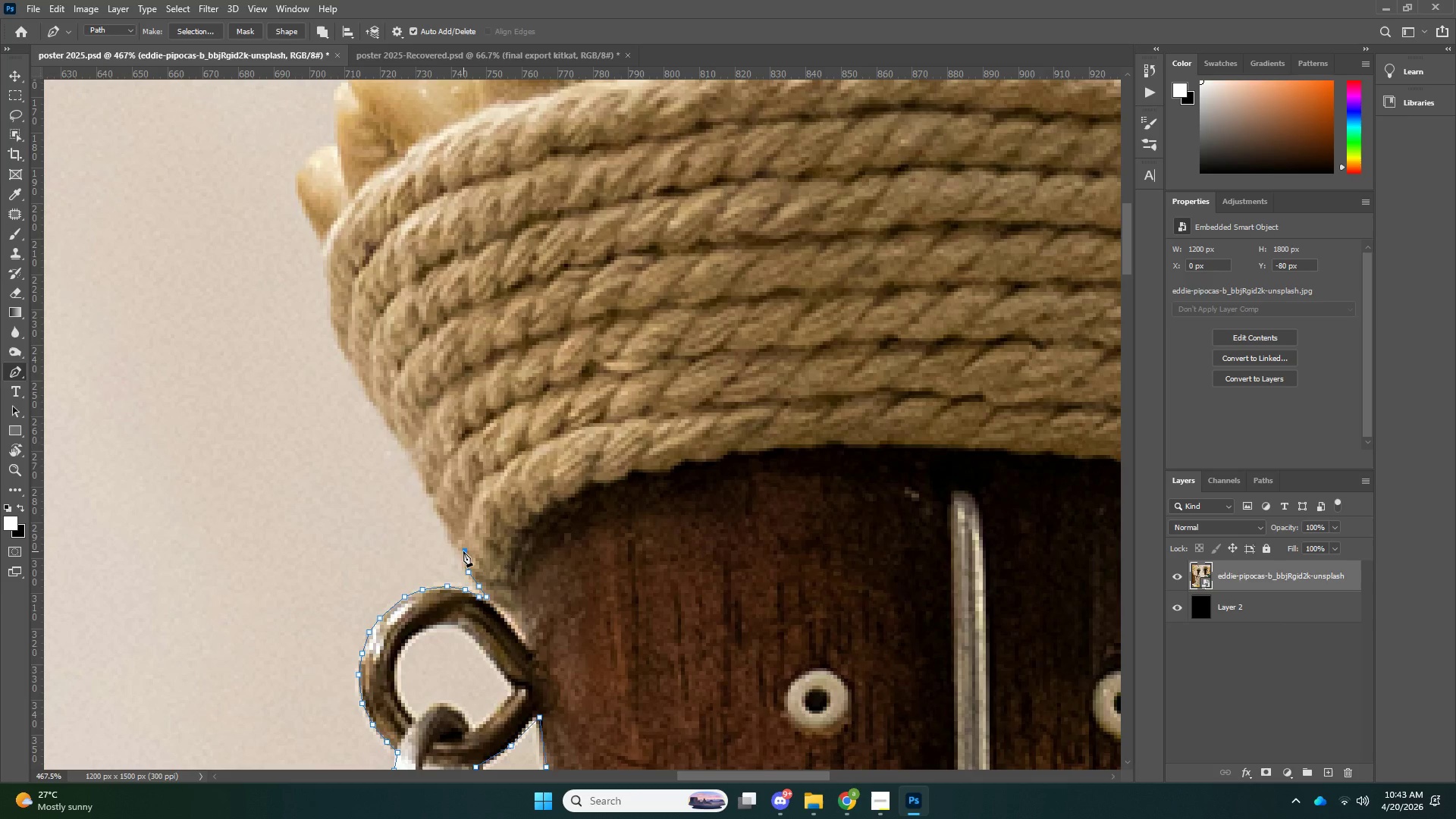 
double_click([459, 541])
 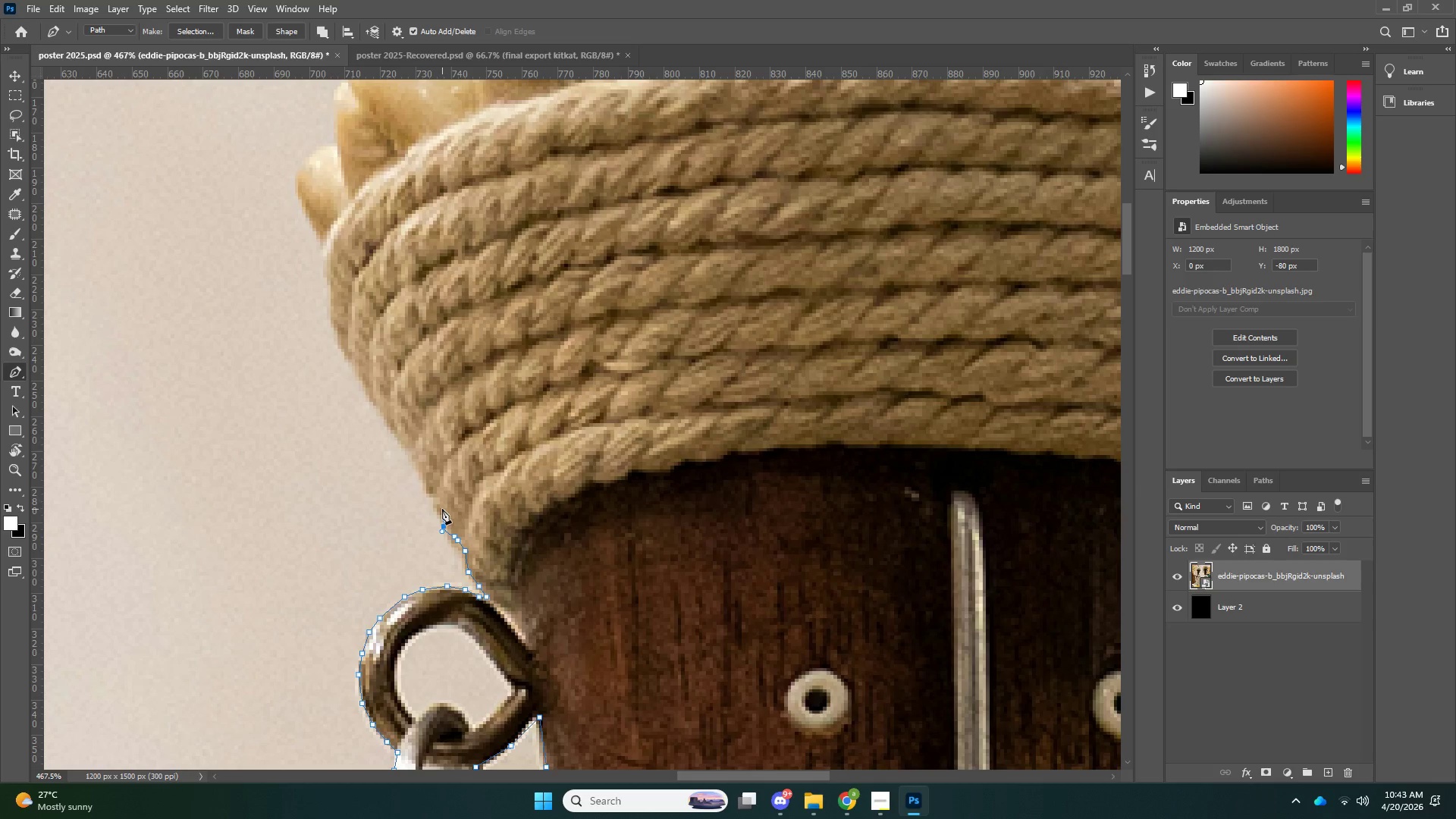 
triple_click([442, 507])
 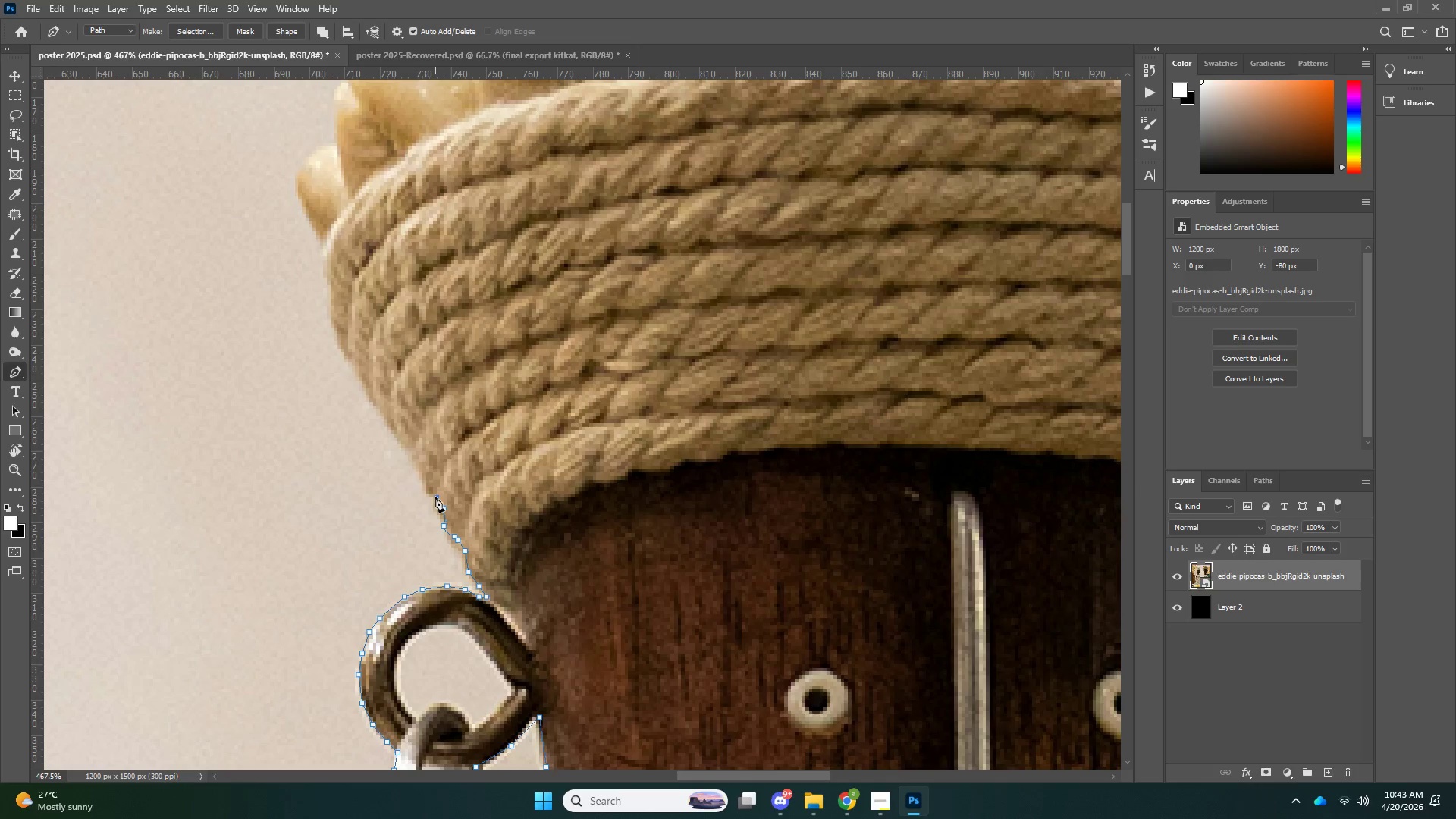 
triple_click([435, 497])
 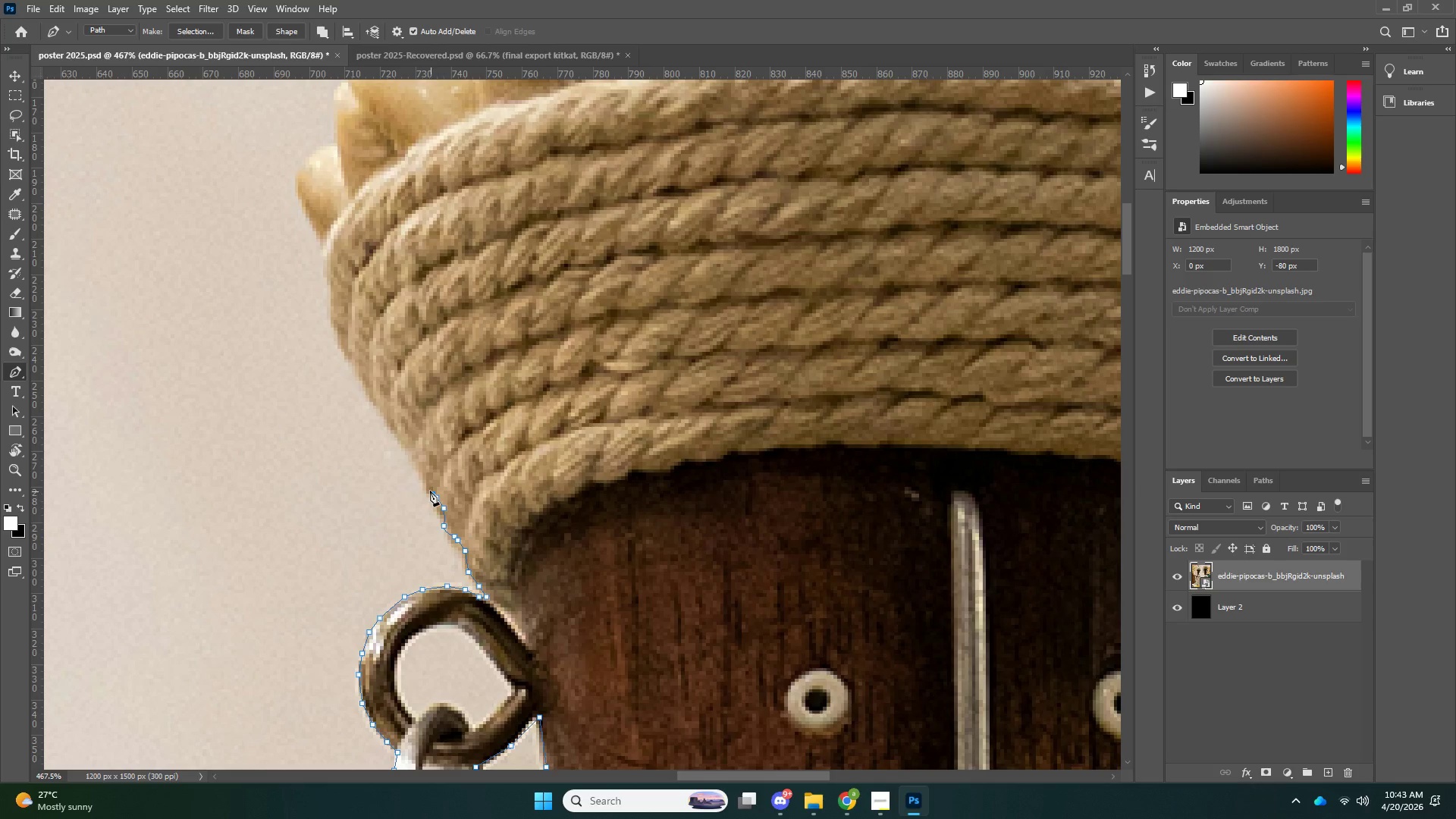 
triple_click([426, 485])
 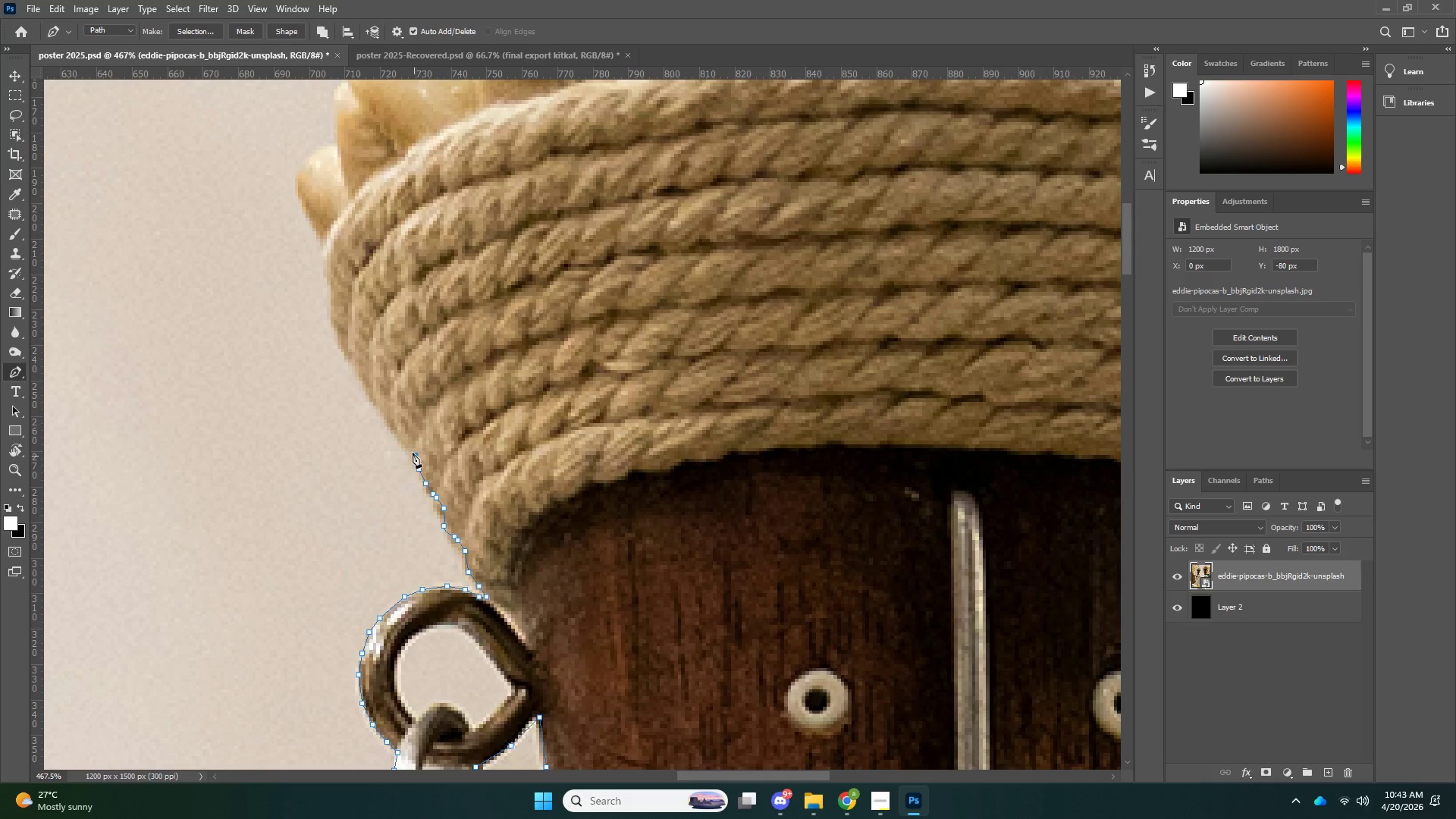 
triple_click([403, 440])
 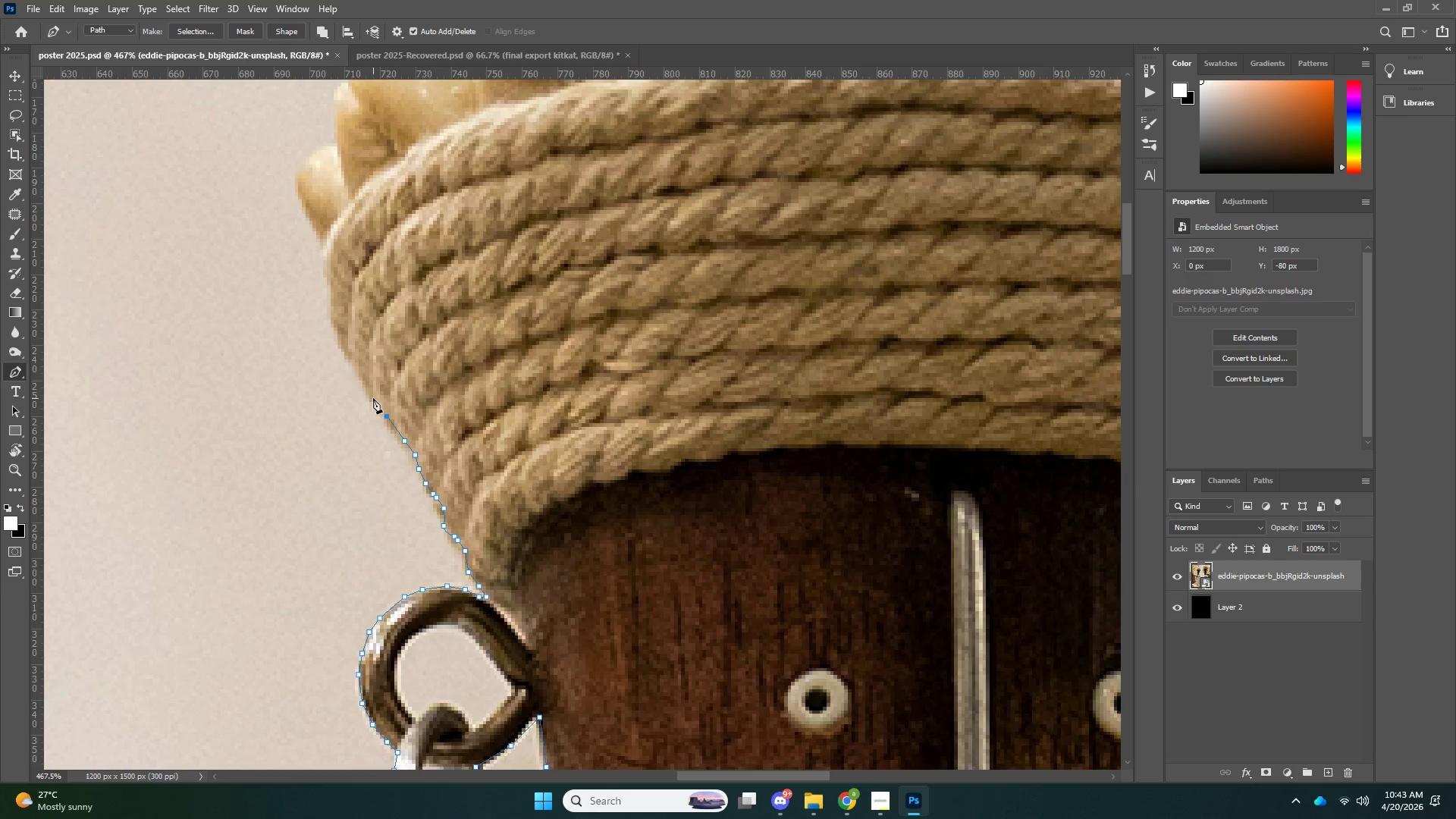 
left_click([372, 472])
 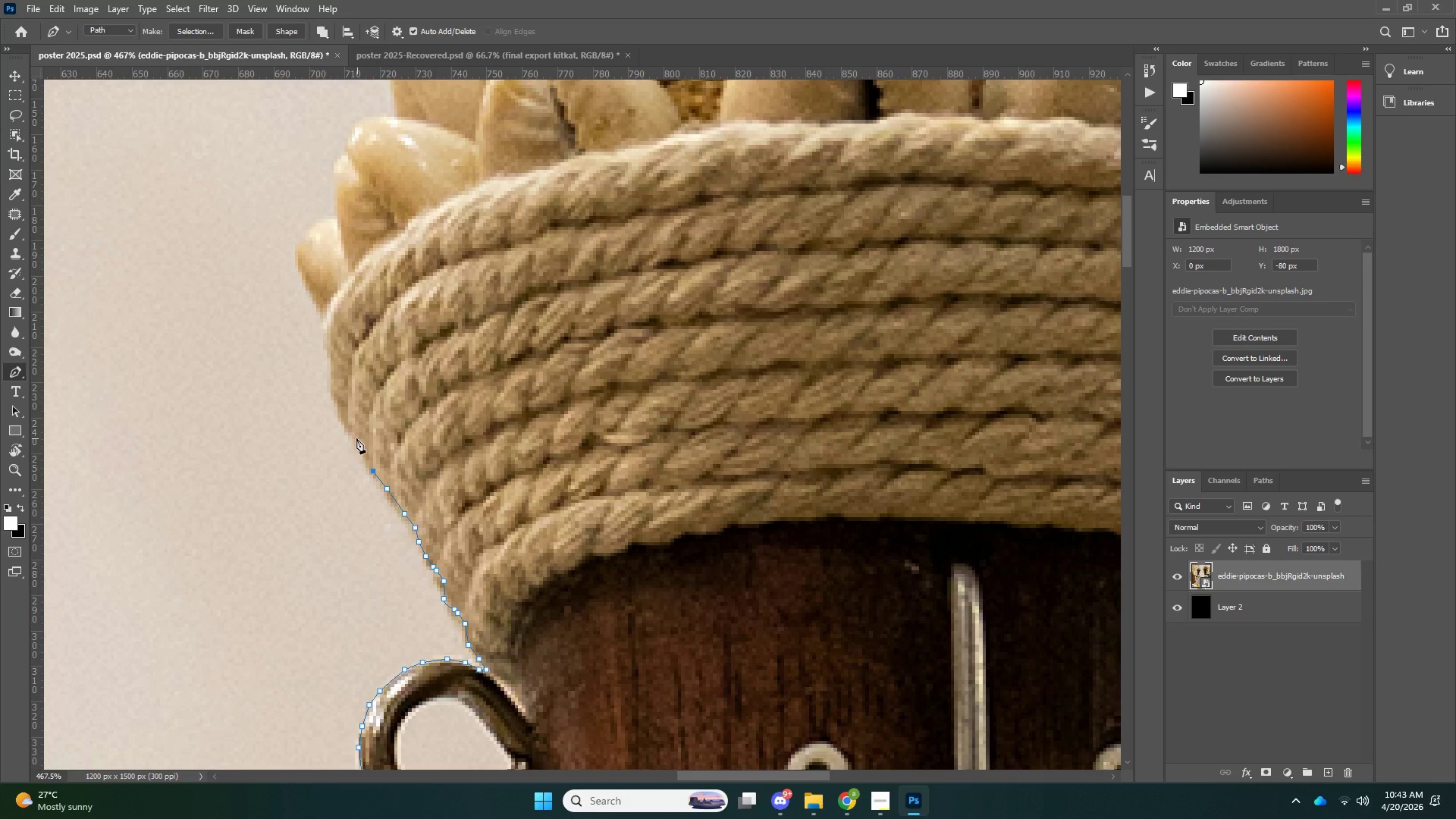 
scroll: coordinate [374, 416], scroll_direction: up, amount: 6.0
 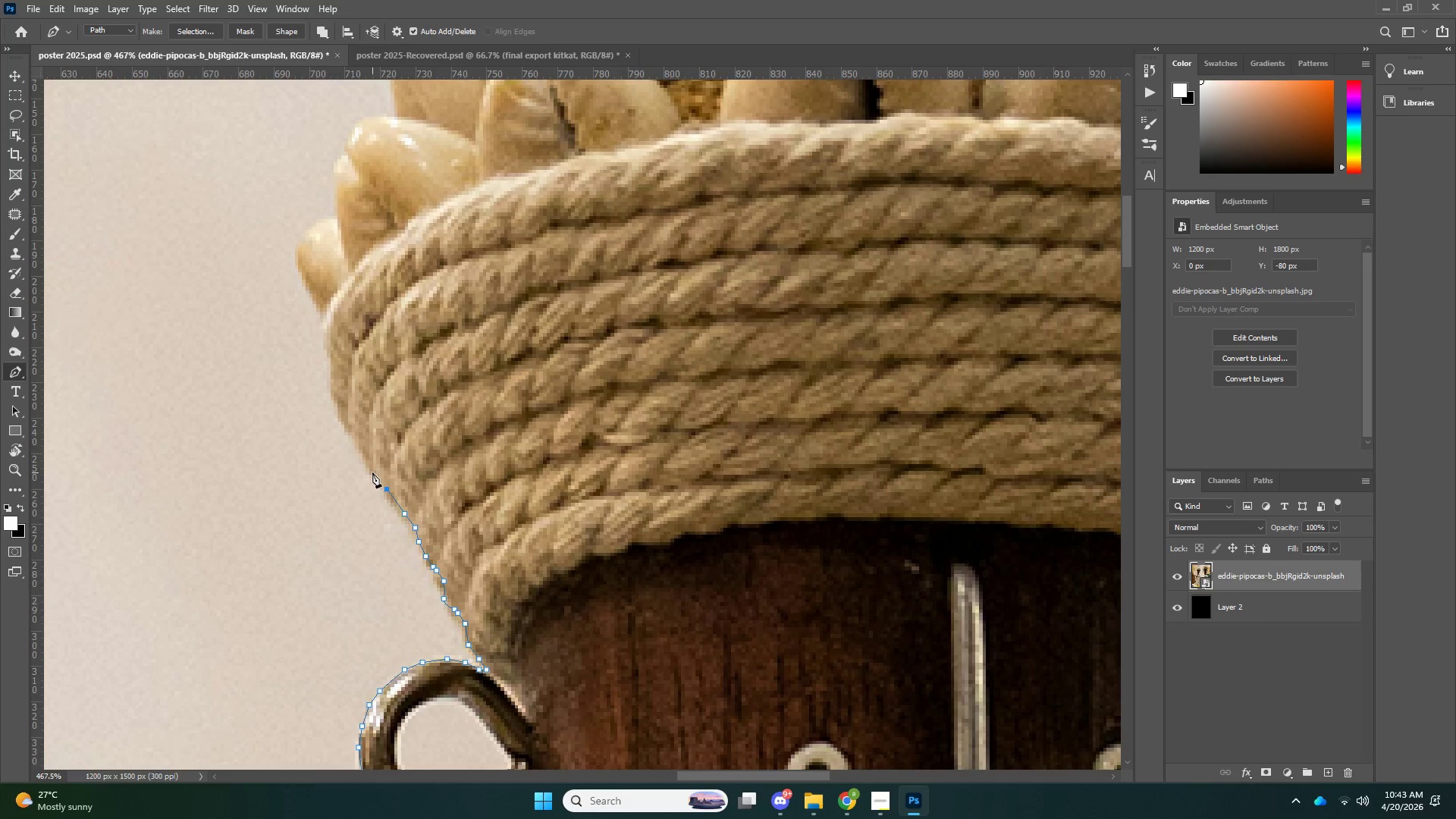 
left_click([355, 438])
 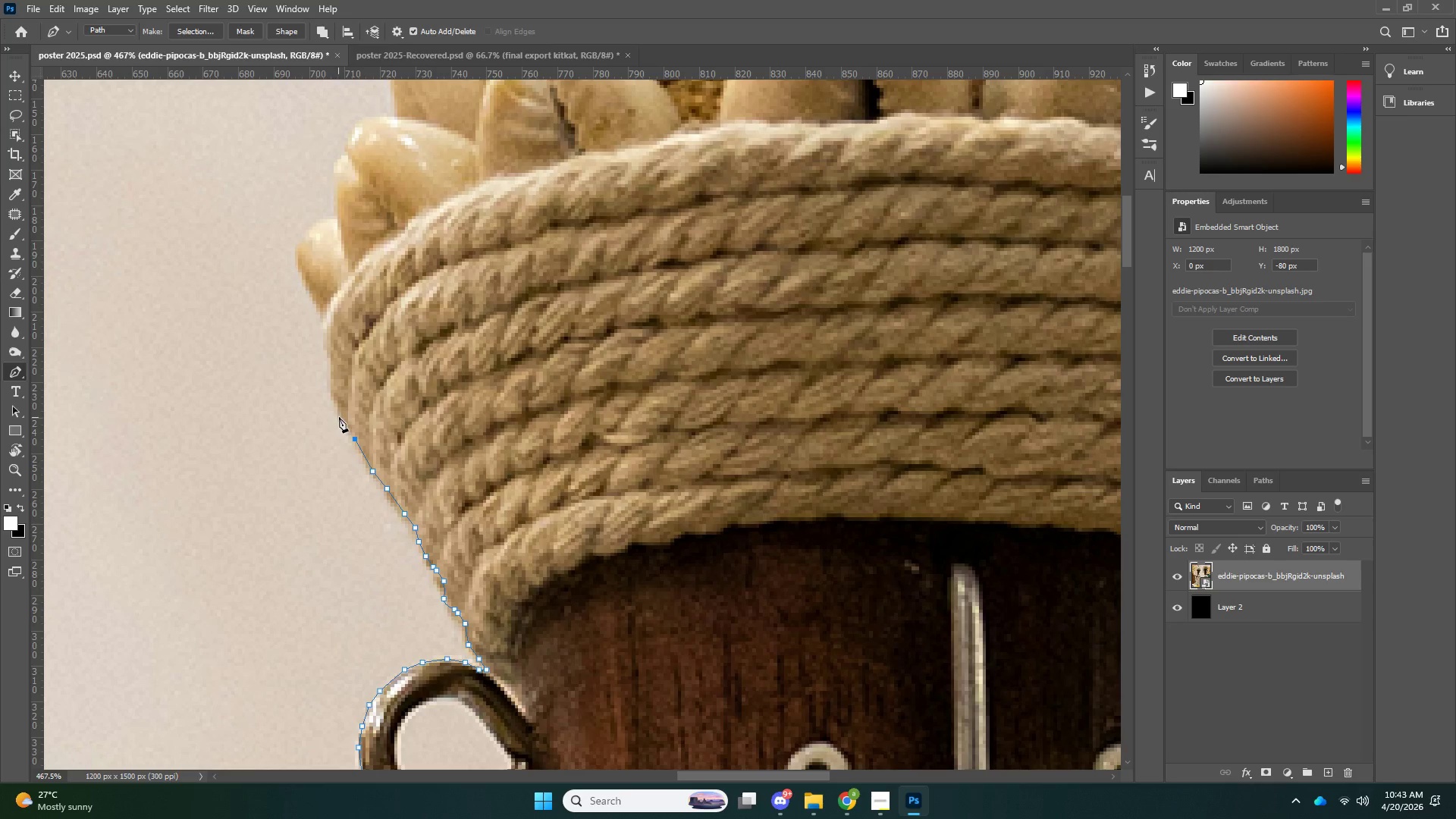 
left_click([340, 417])
 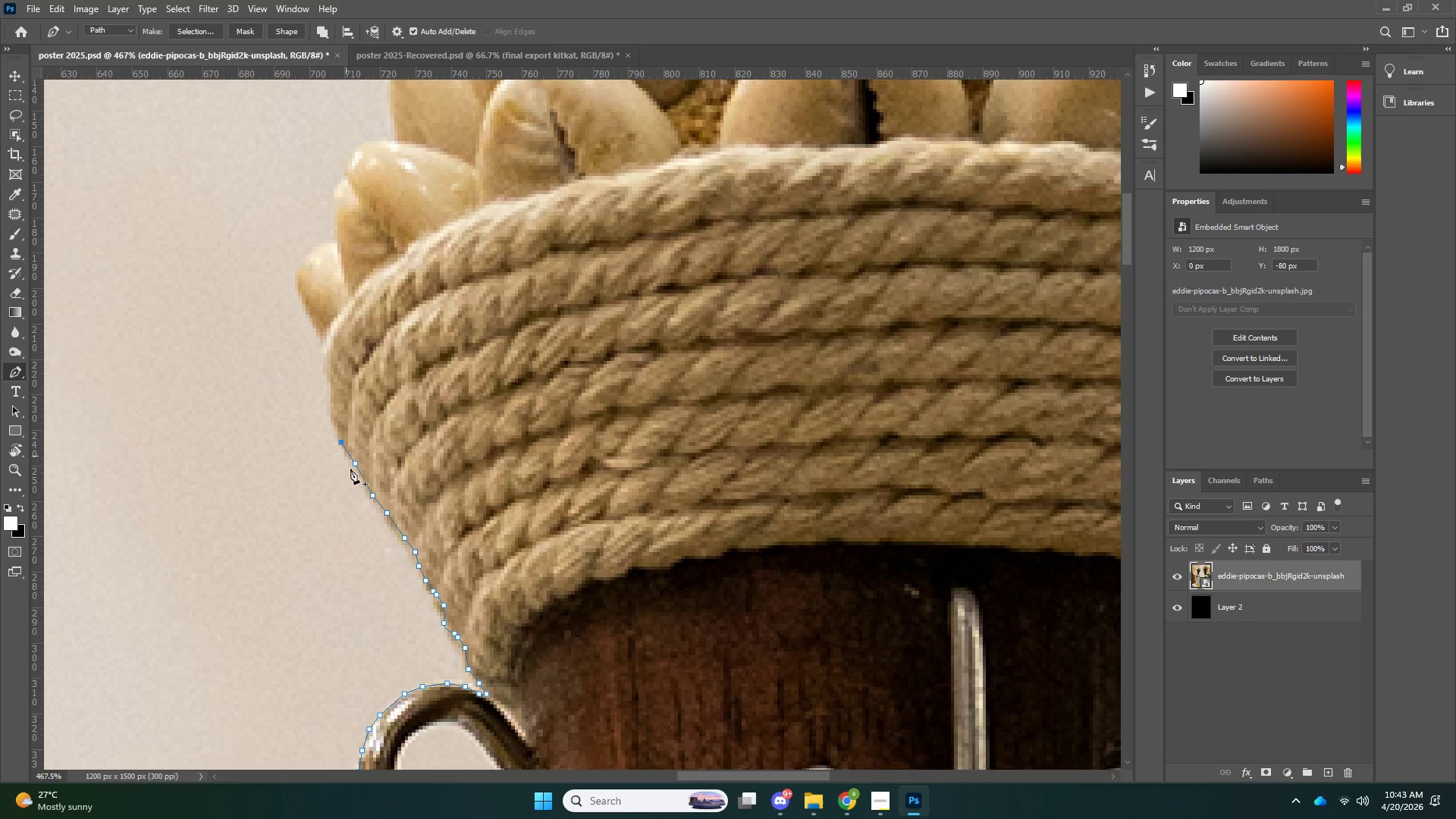 
scroll: coordinate [340, 508], scroll_direction: up, amount: 13.0
 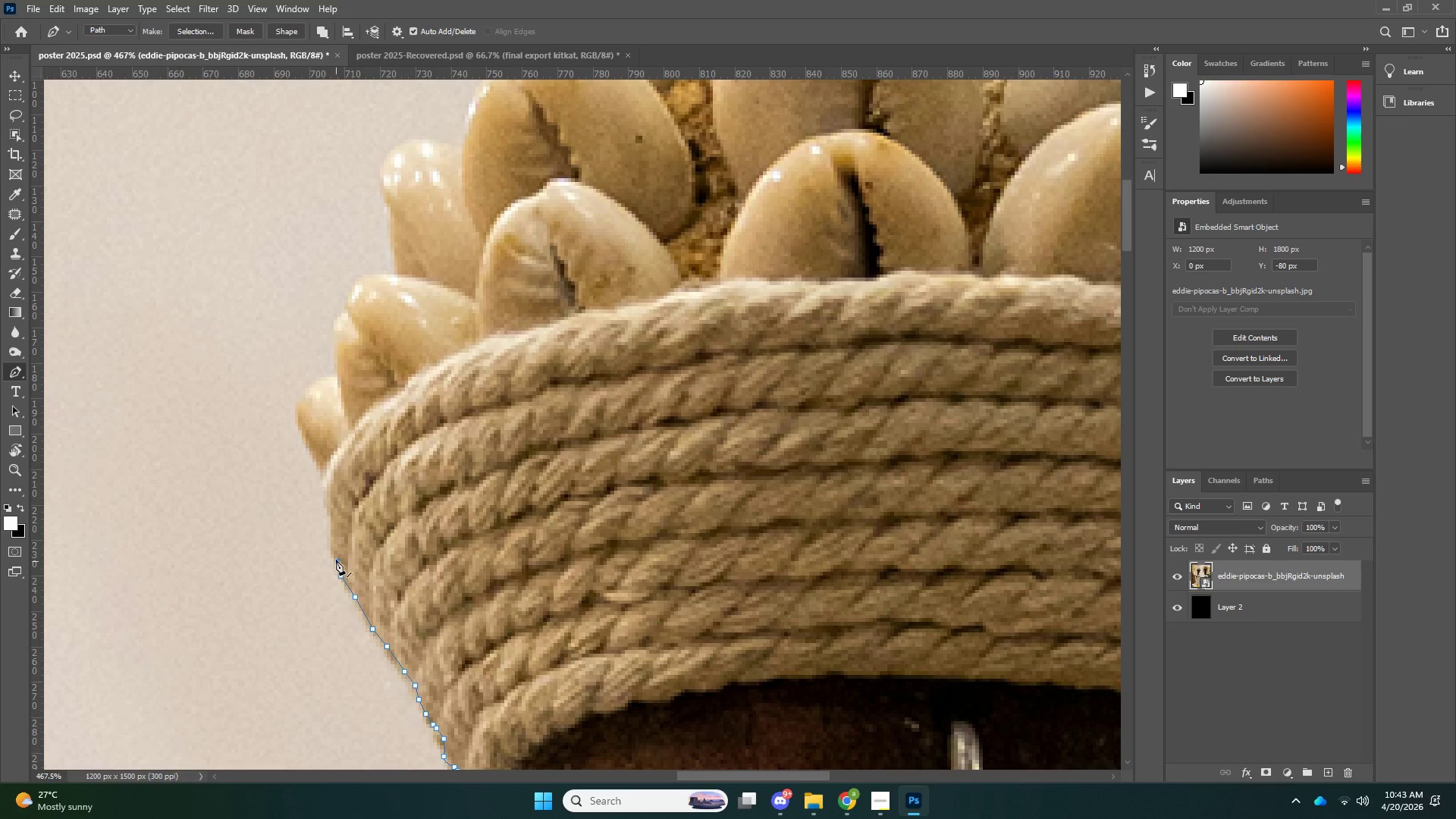 
double_click([334, 552])
 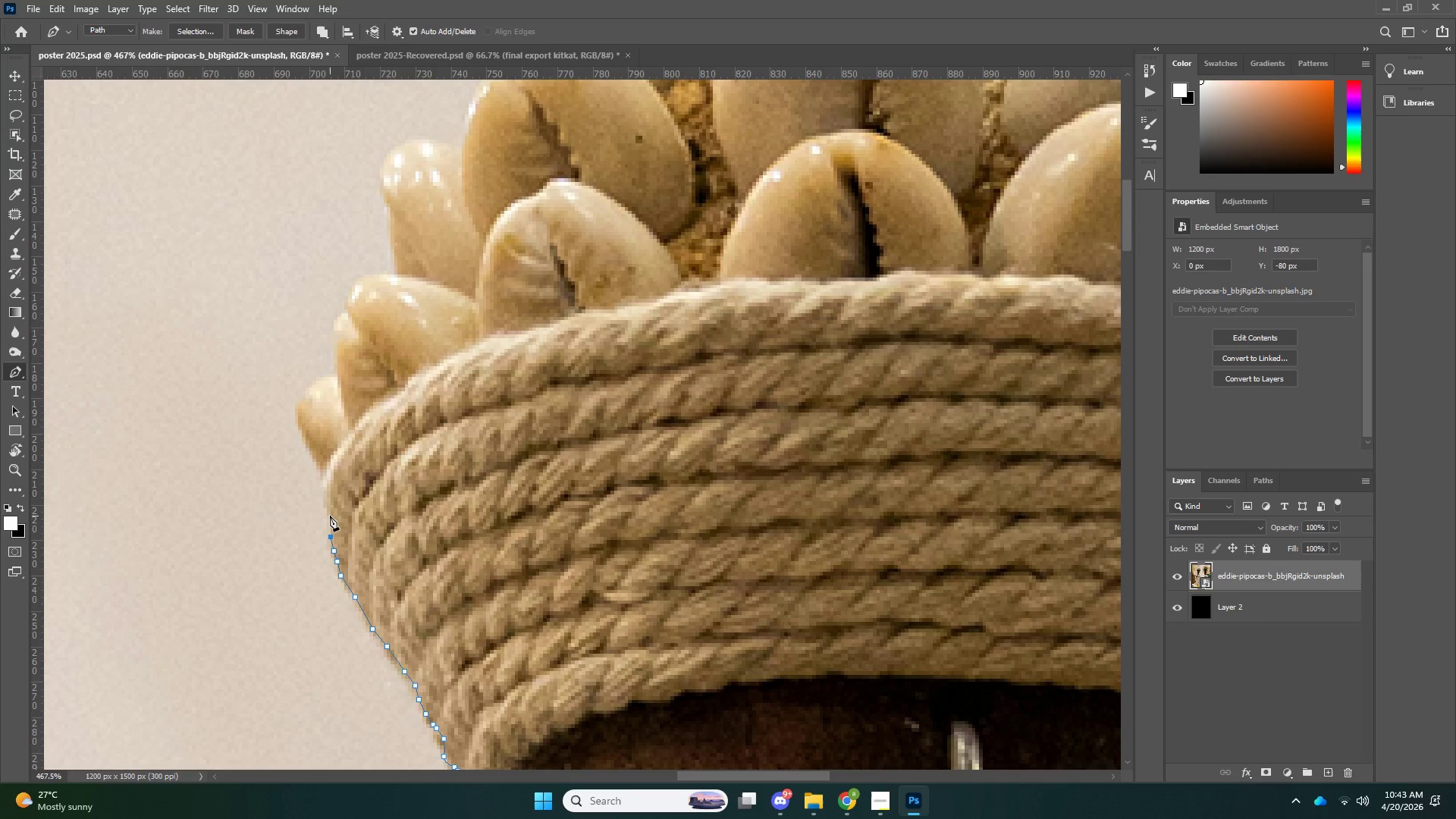 
triple_click([330, 516])
 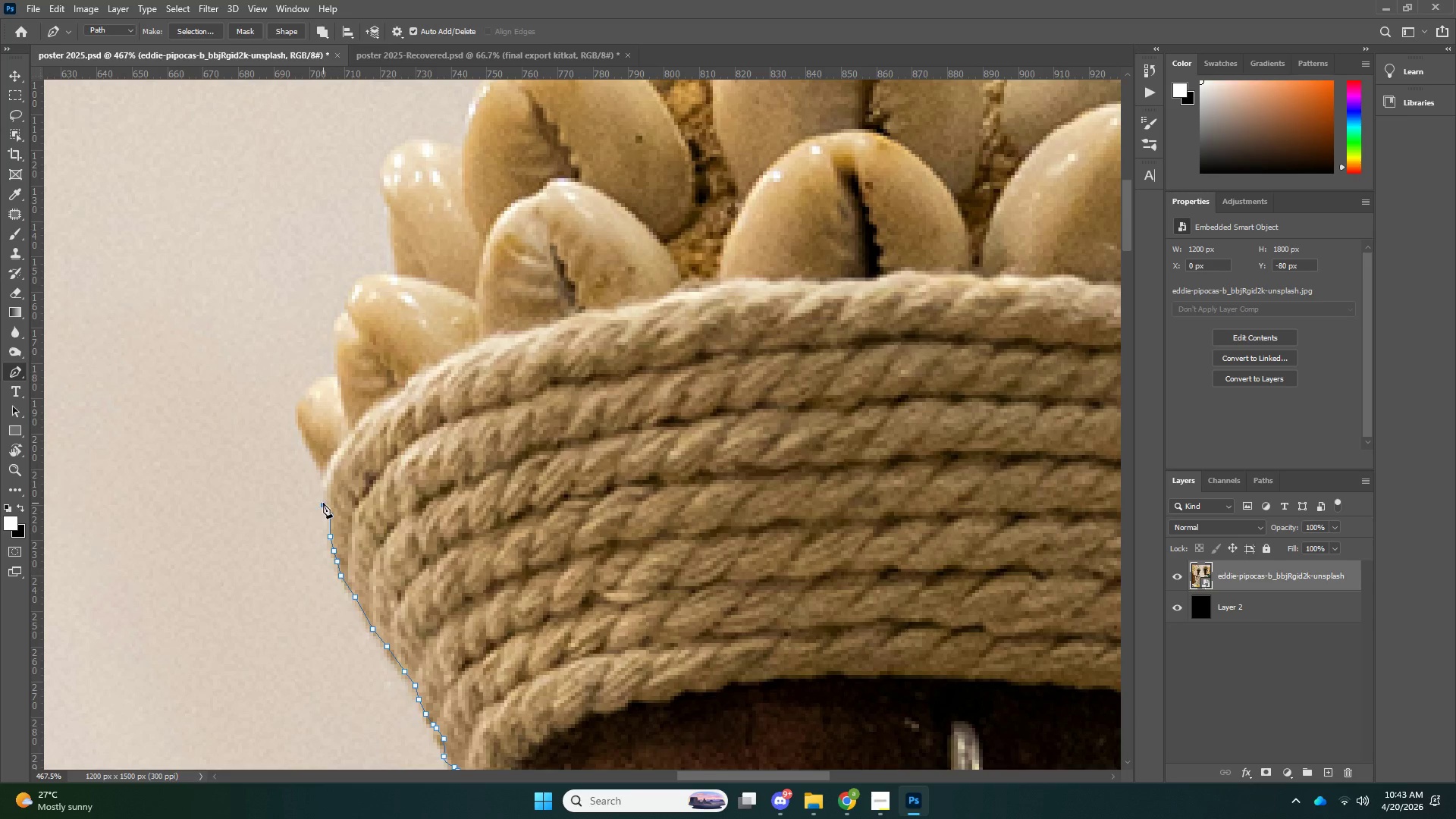 
triple_click([323, 503])
 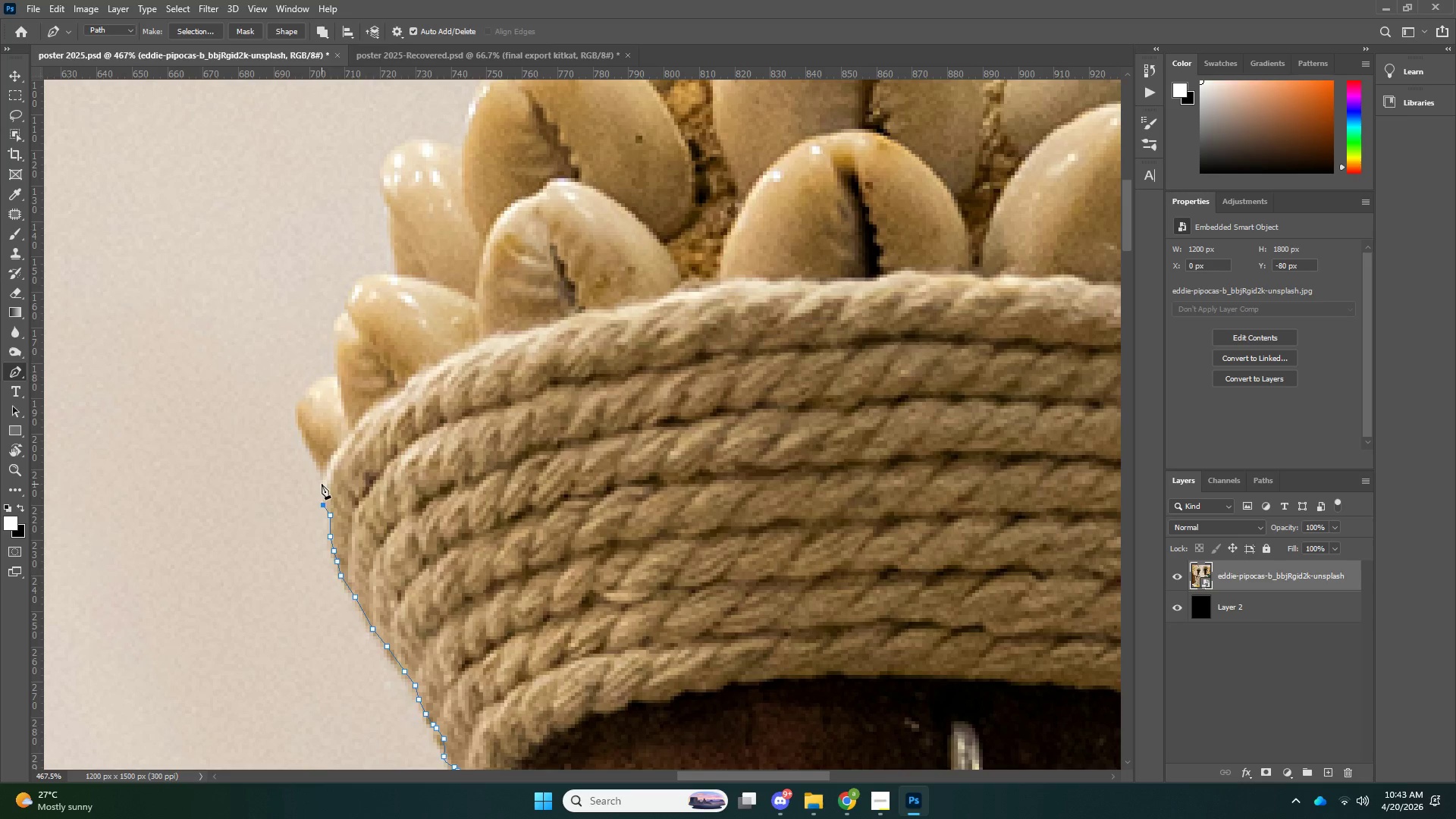 
triple_click([322, 484])
 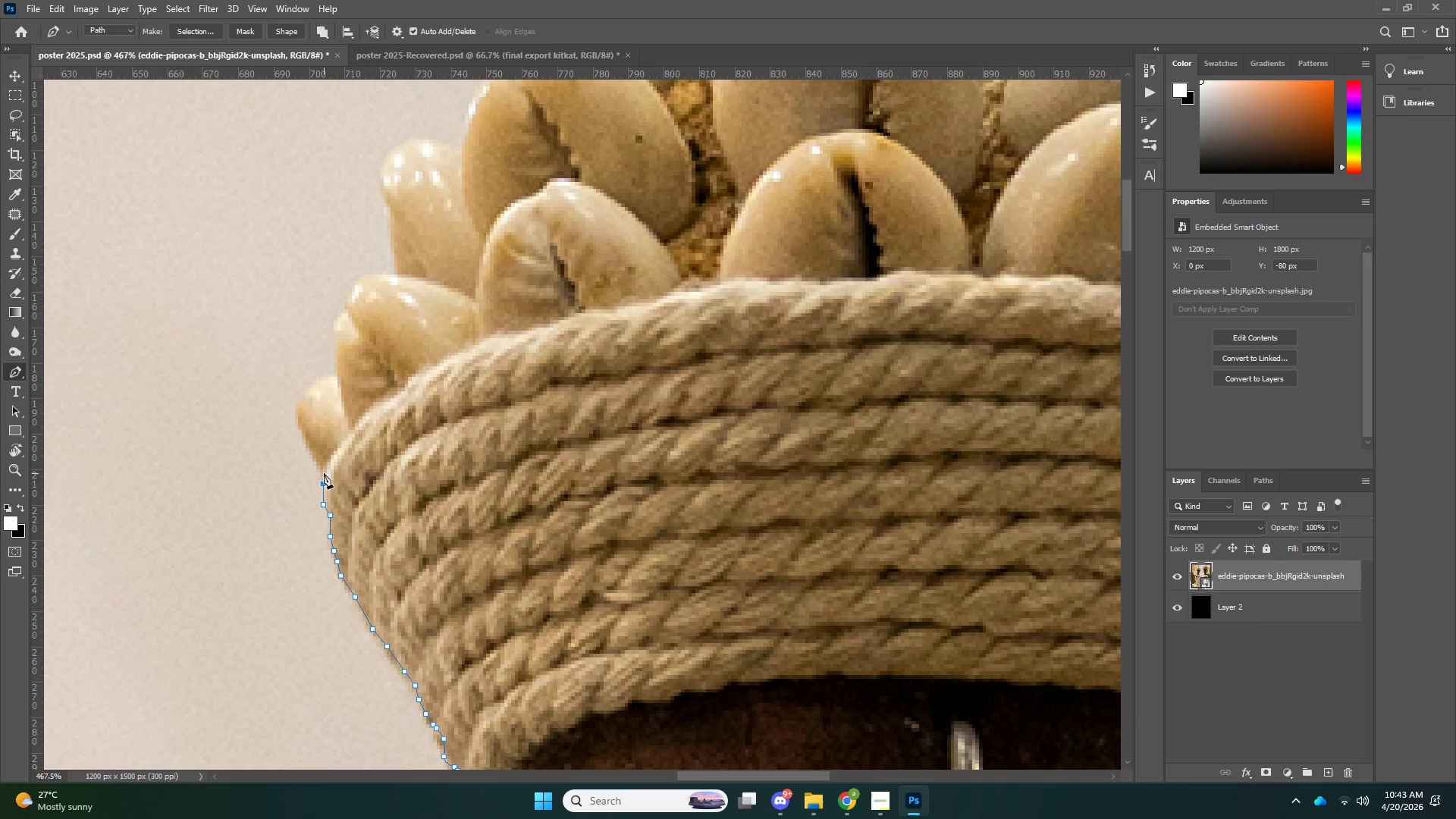 
triple_click([324, 473])
 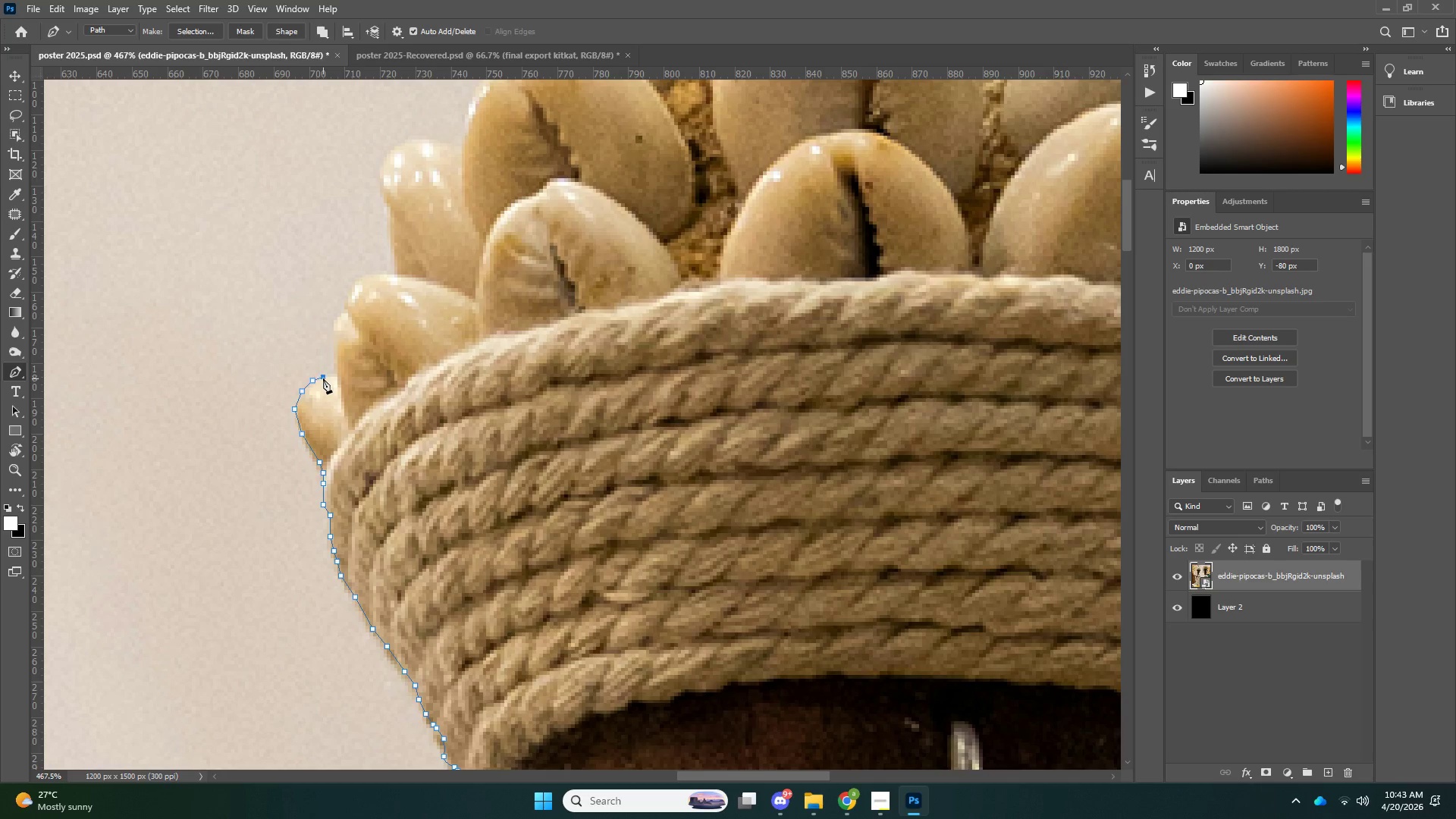 
double_click([340, 376])
 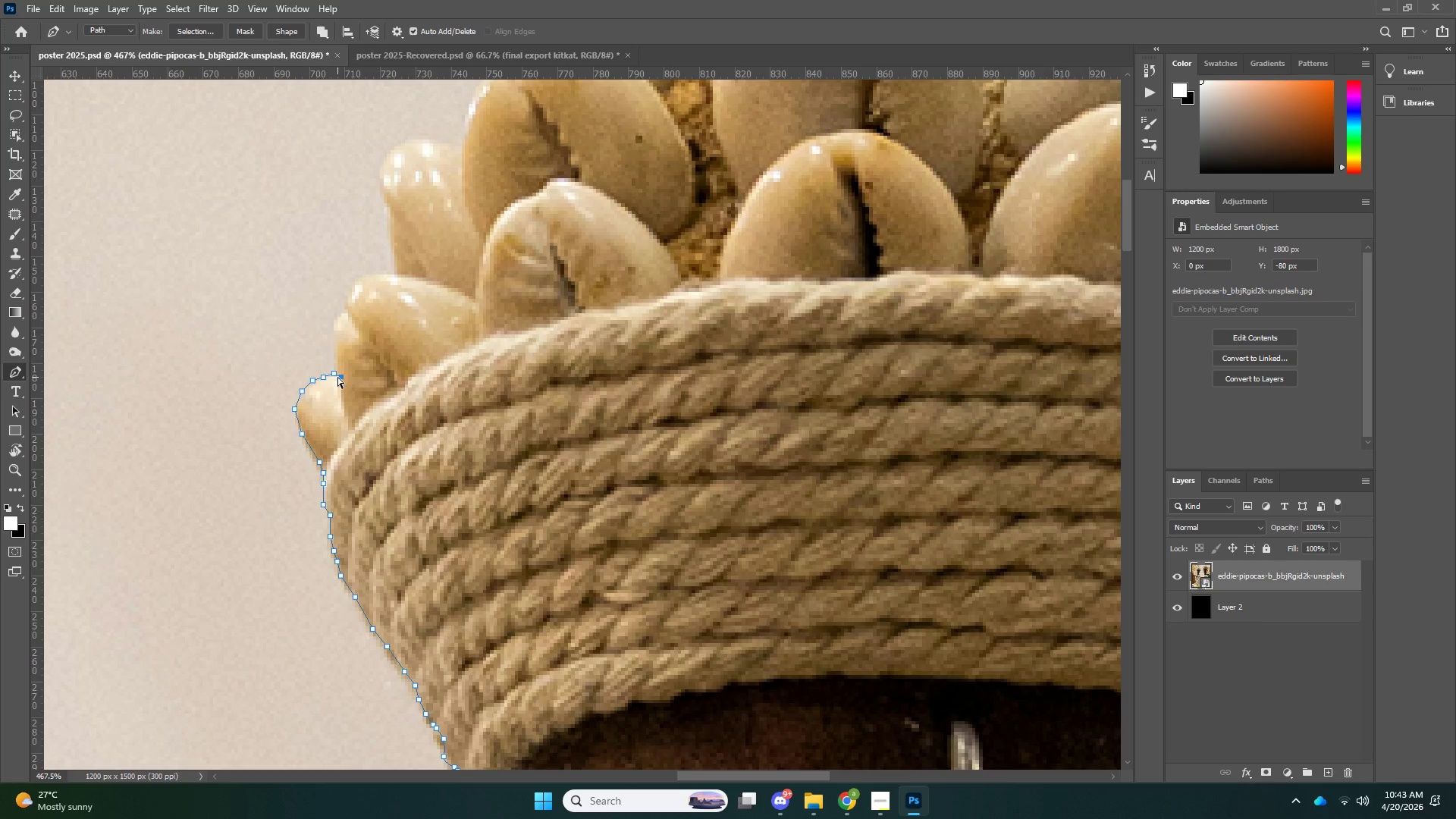 
key(Control+ControlLeft)
 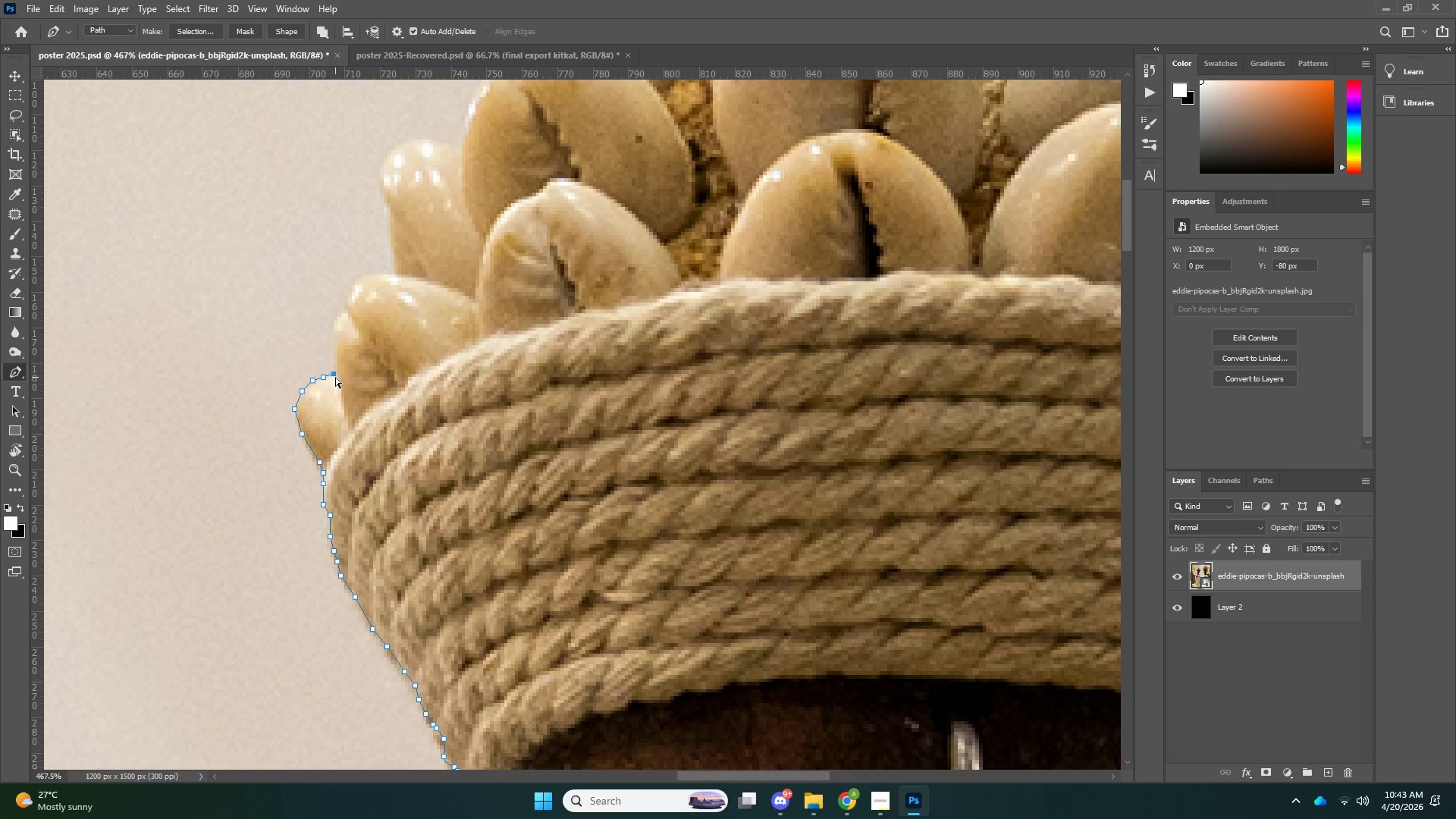 
key(Control+Z)
 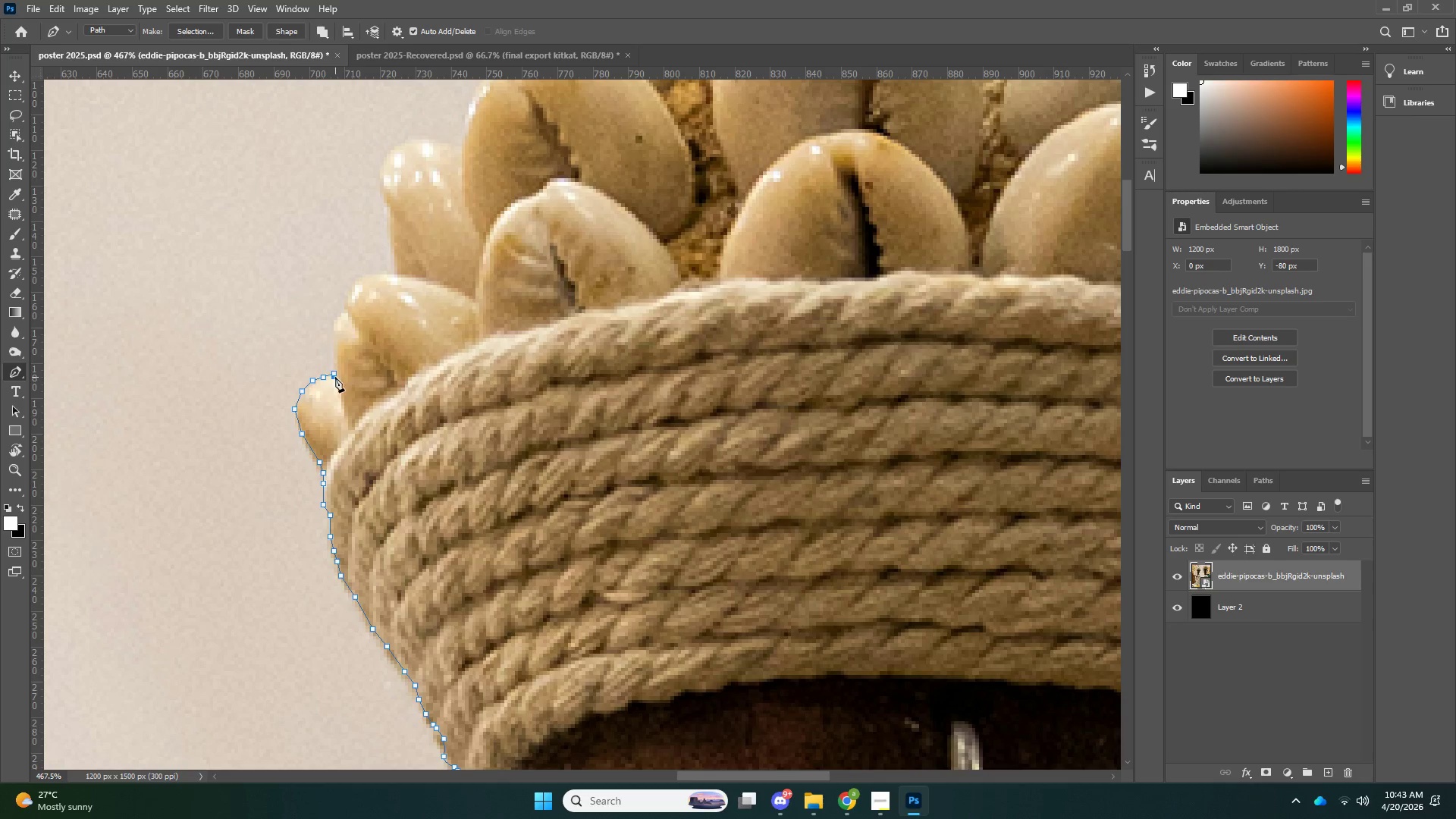 
left_click([335, 377])
 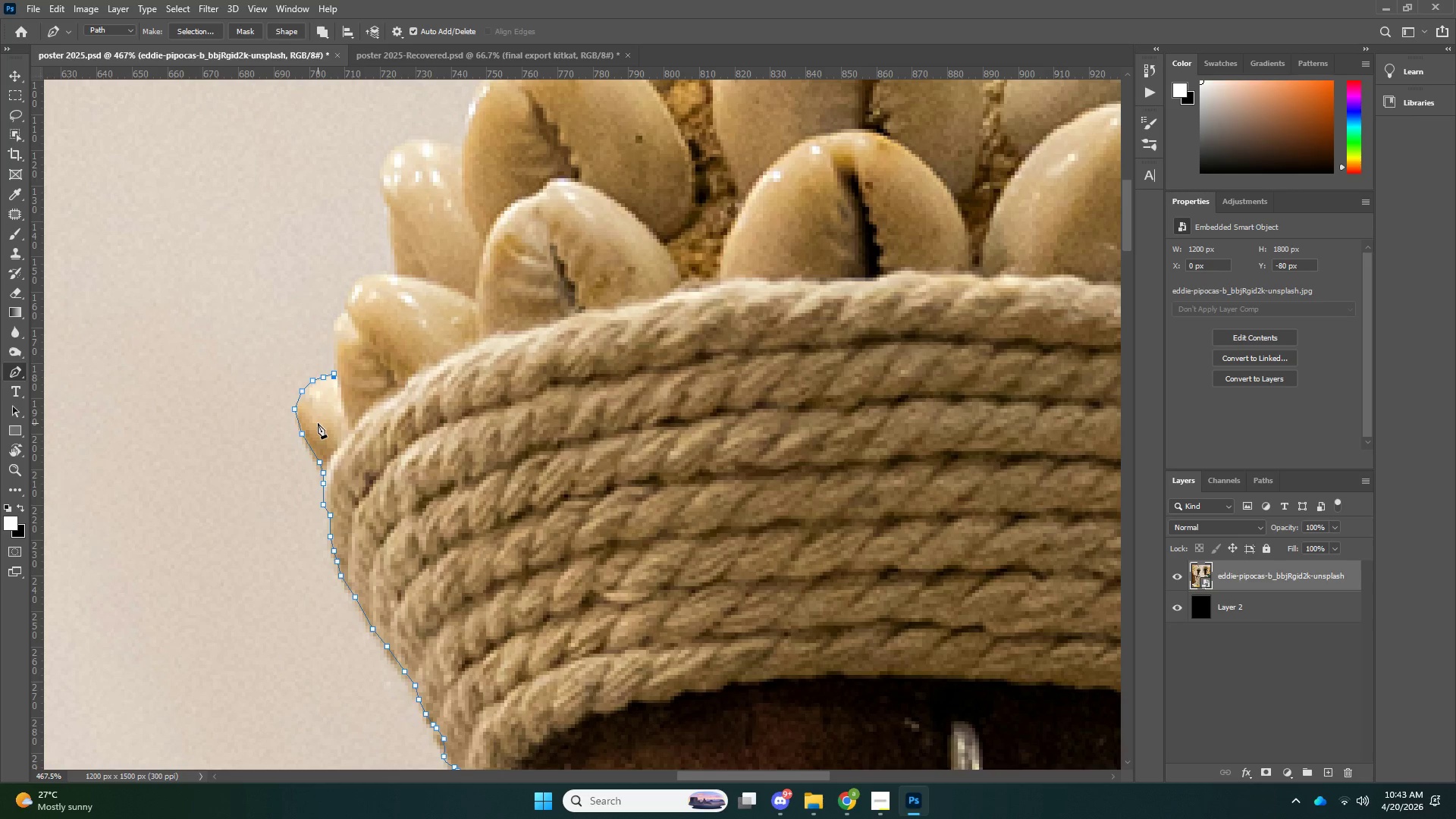 
key(Control+ControlLeft)
 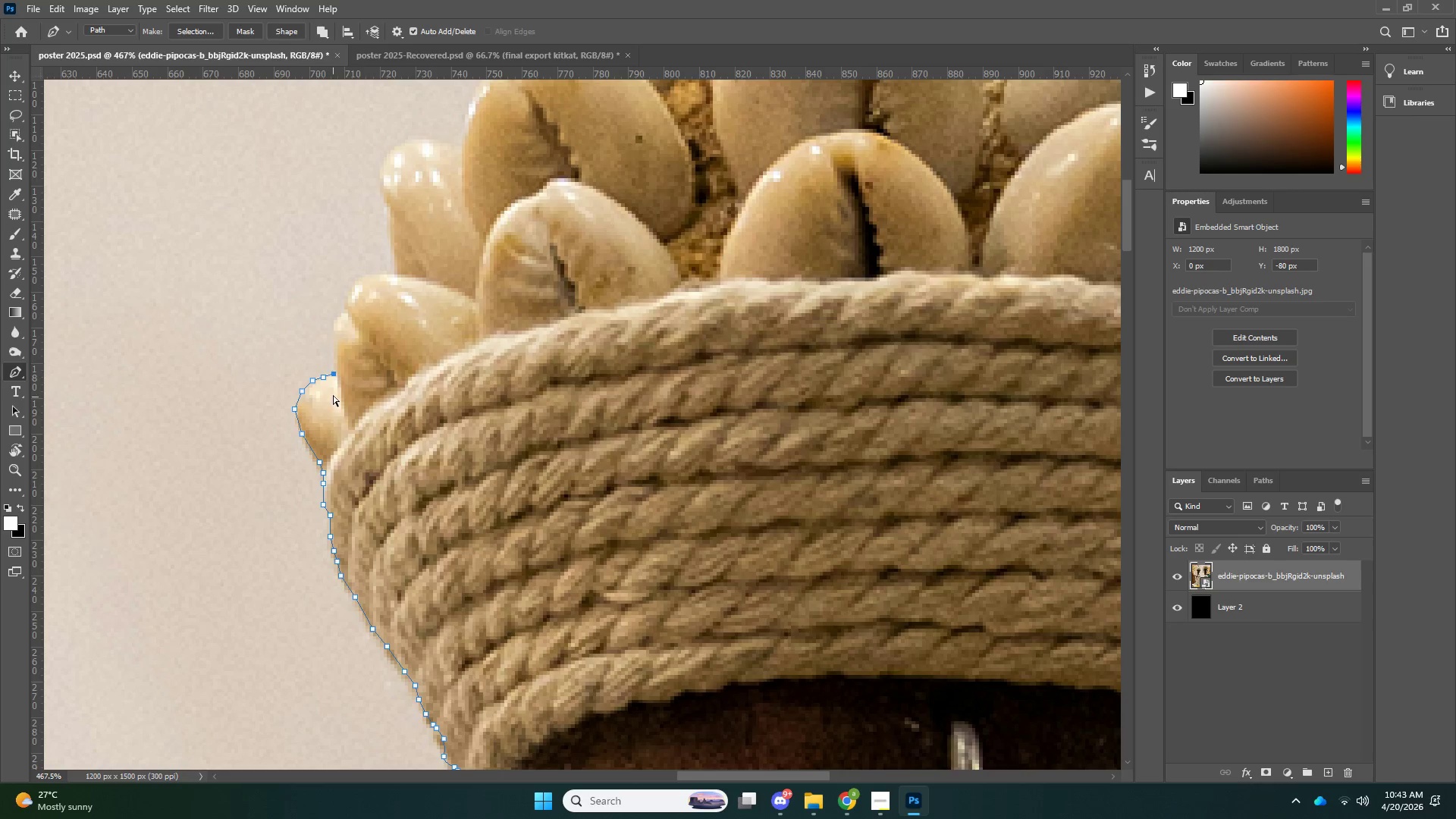 
key(Control+Z)
 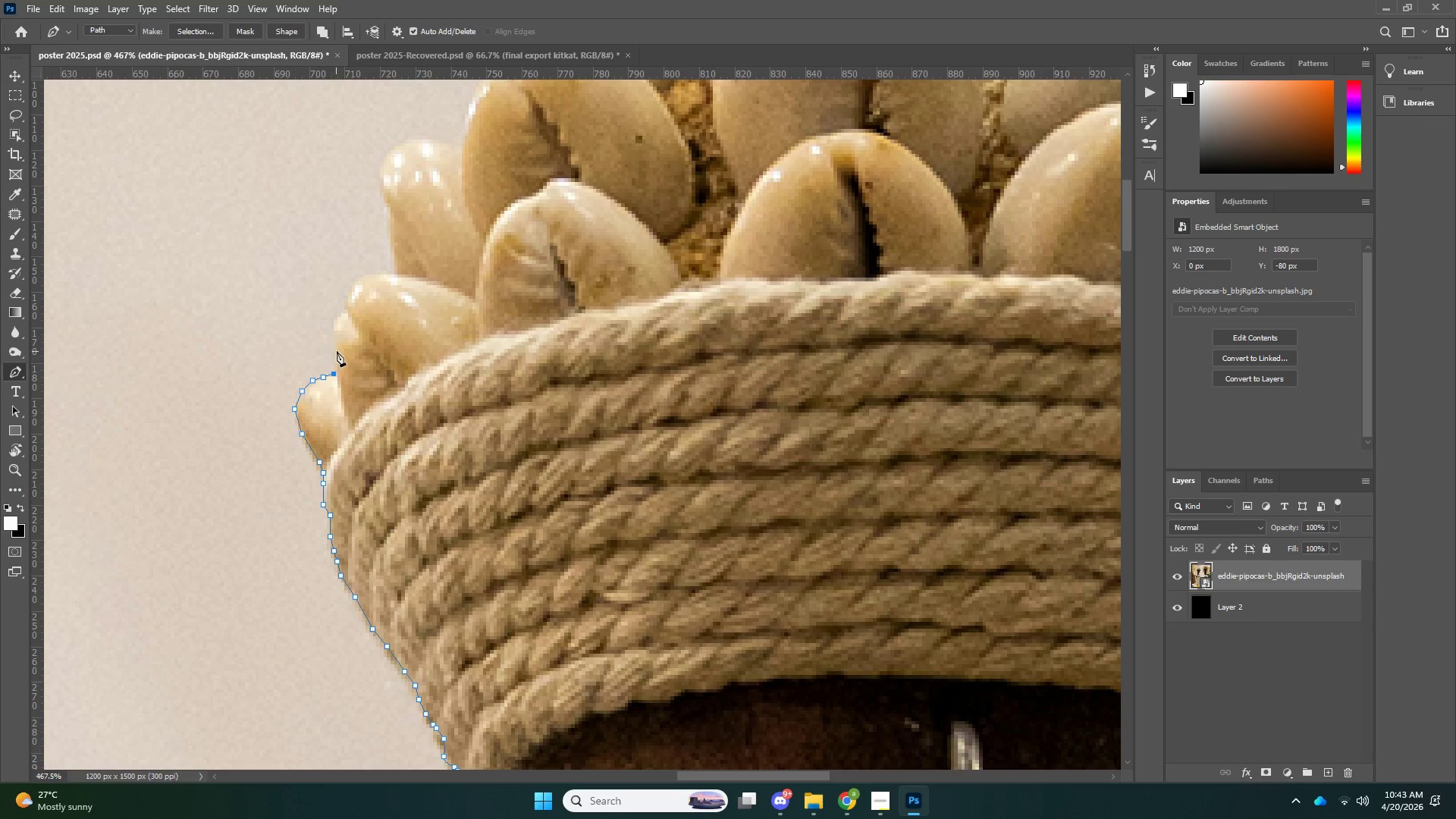 
left_click([337, 351])
 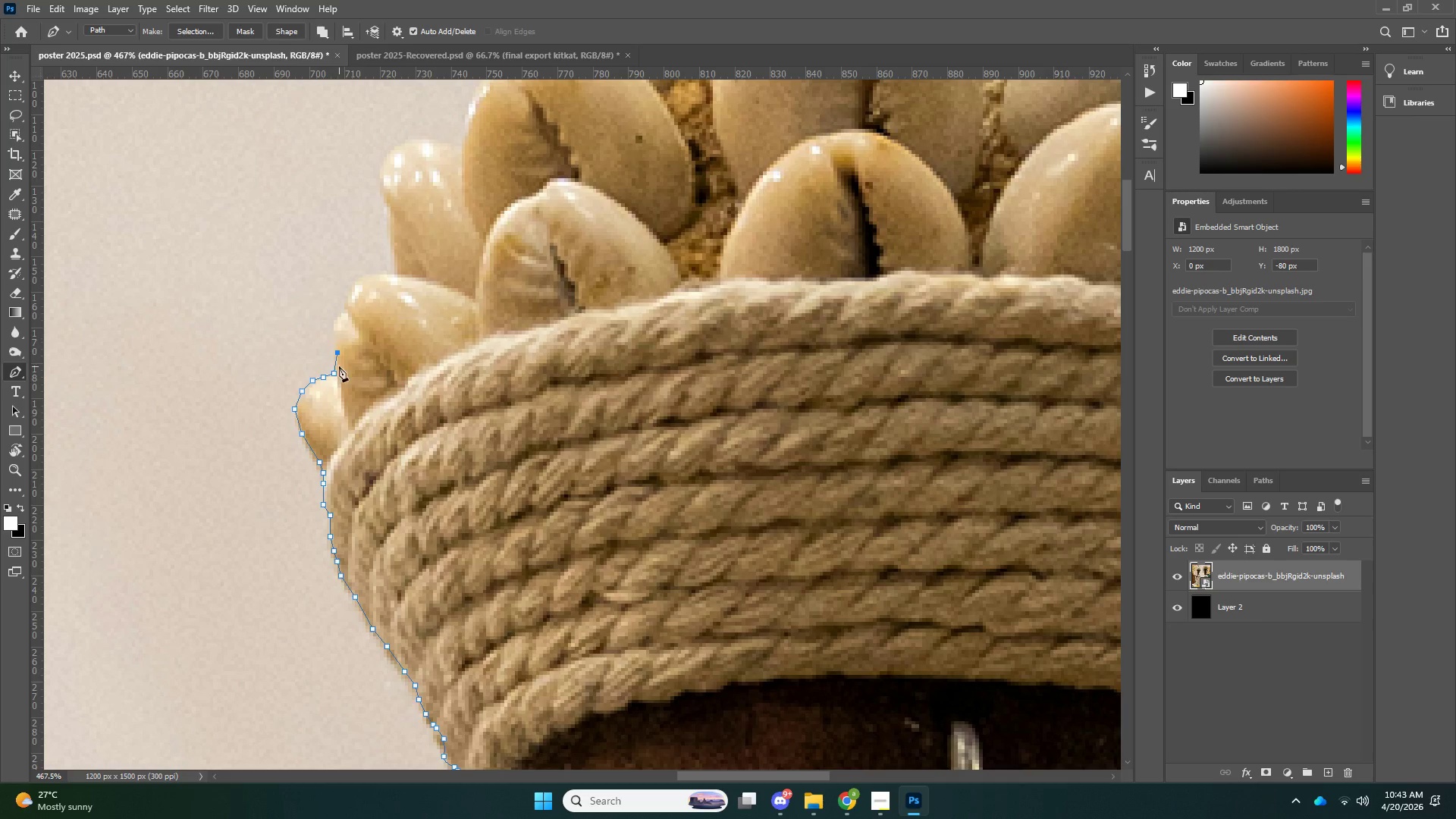 
key(Control+Z)
 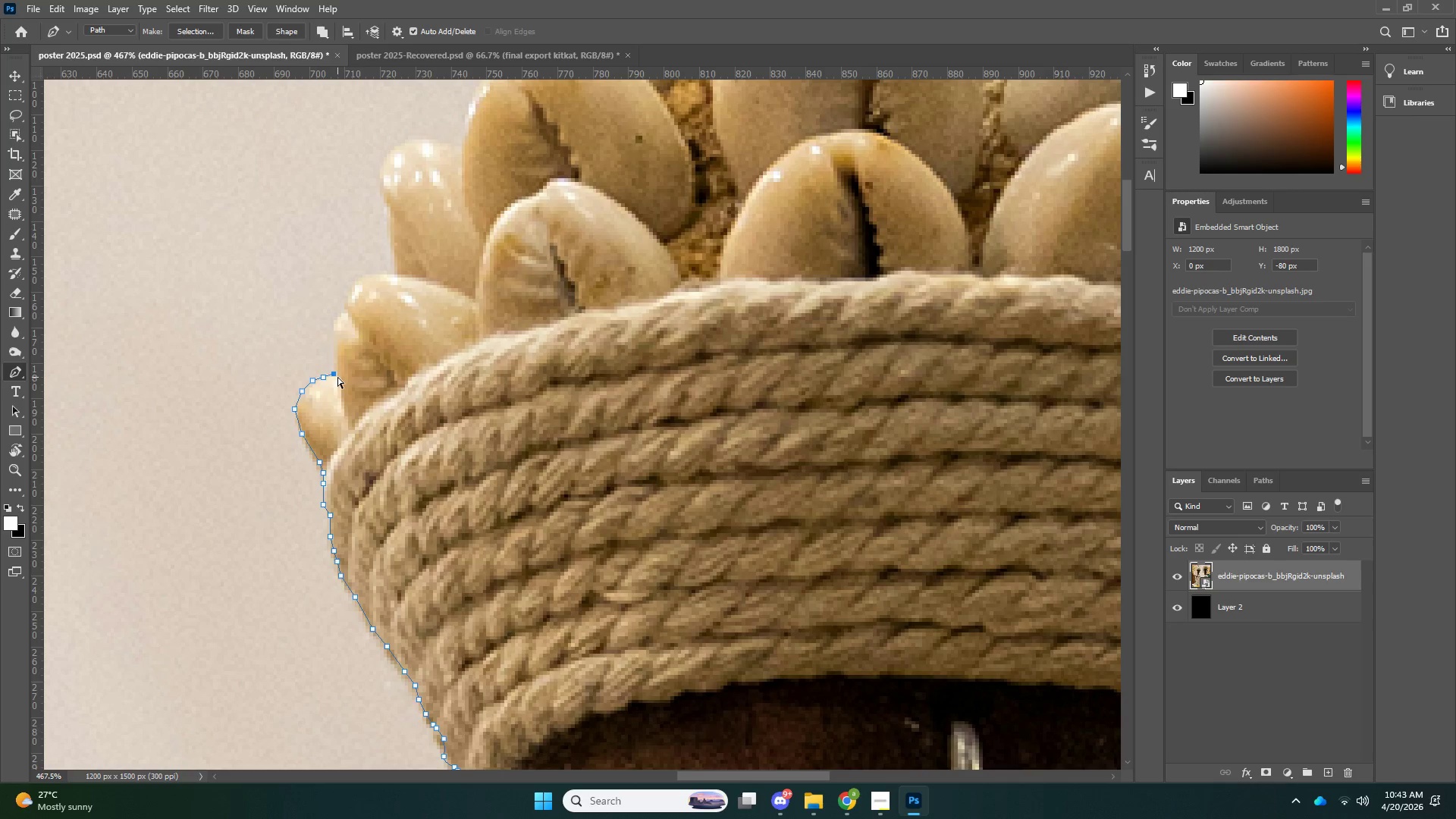 
key(Control+Z)
 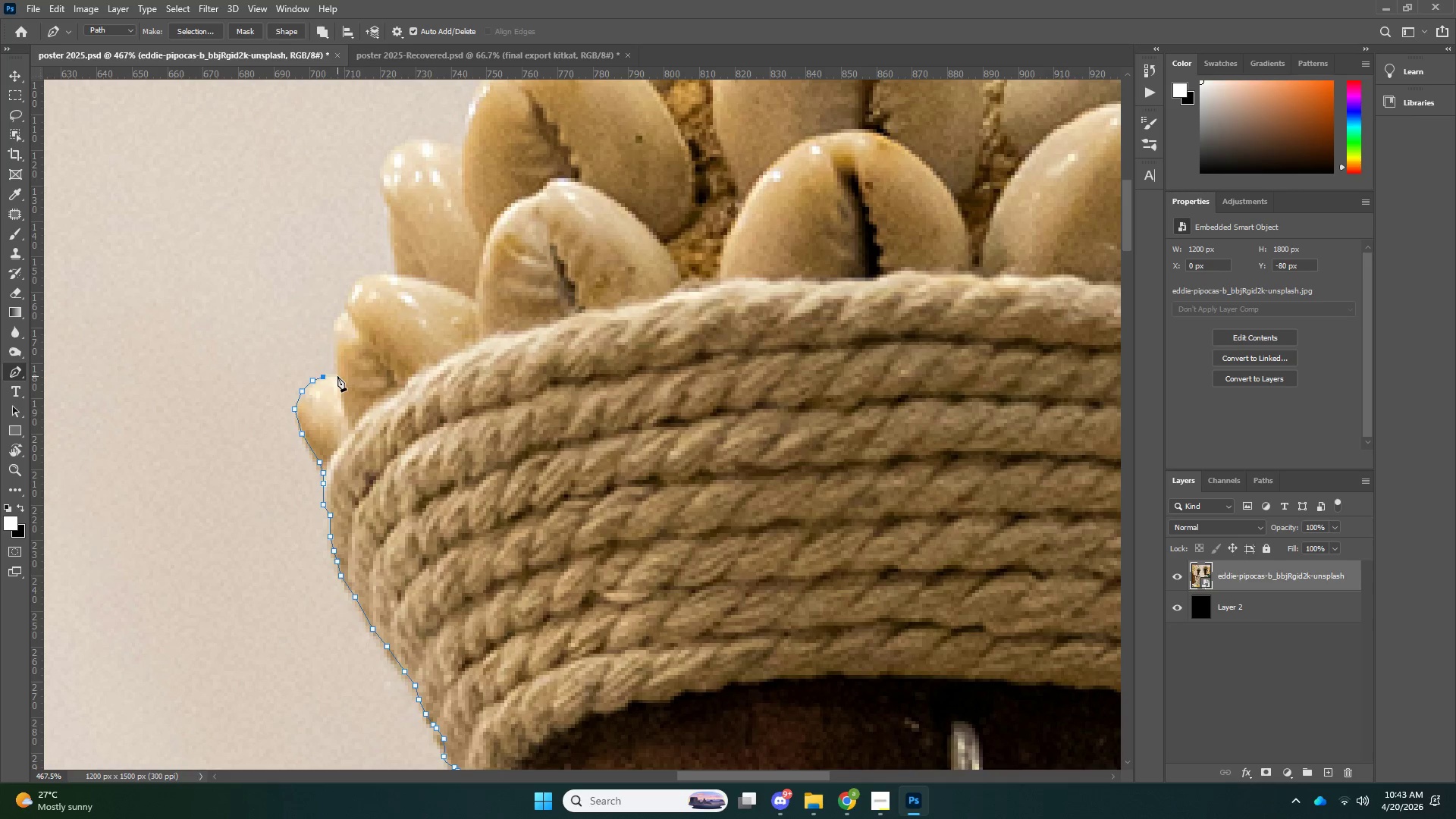 
left_click([337, 376])
 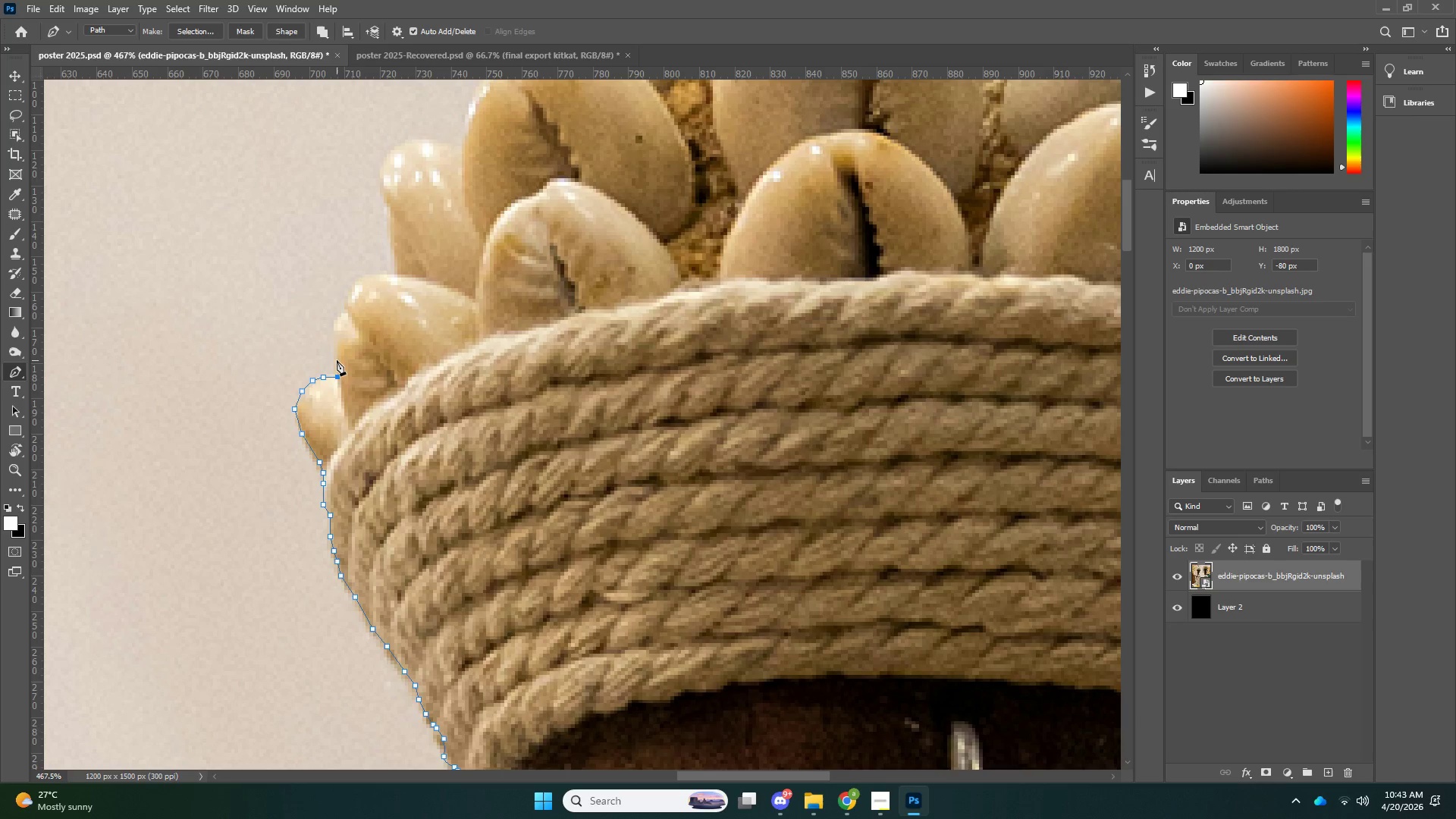 
left_click([337, 360])
 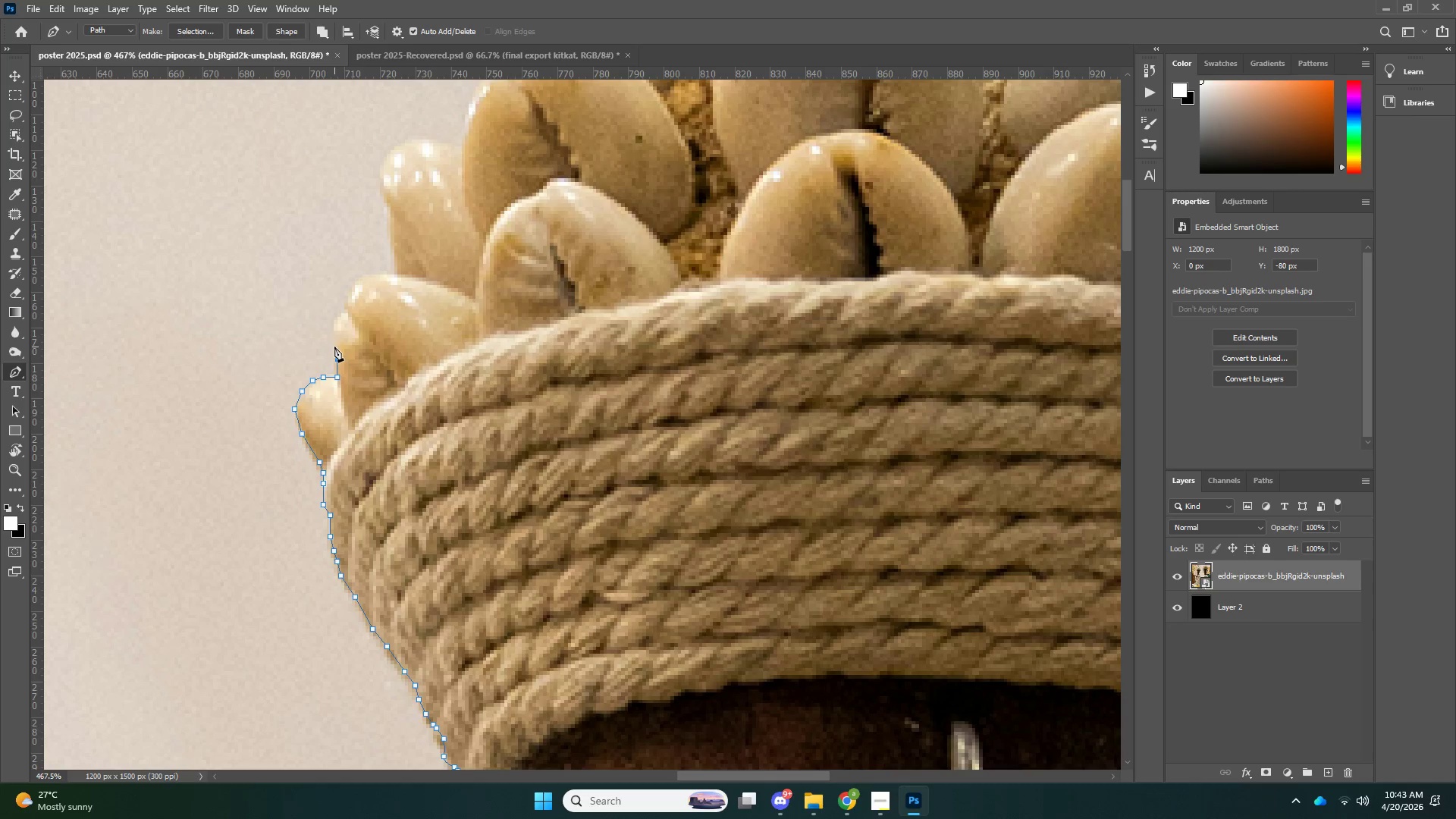 
left_click([334, 347])
 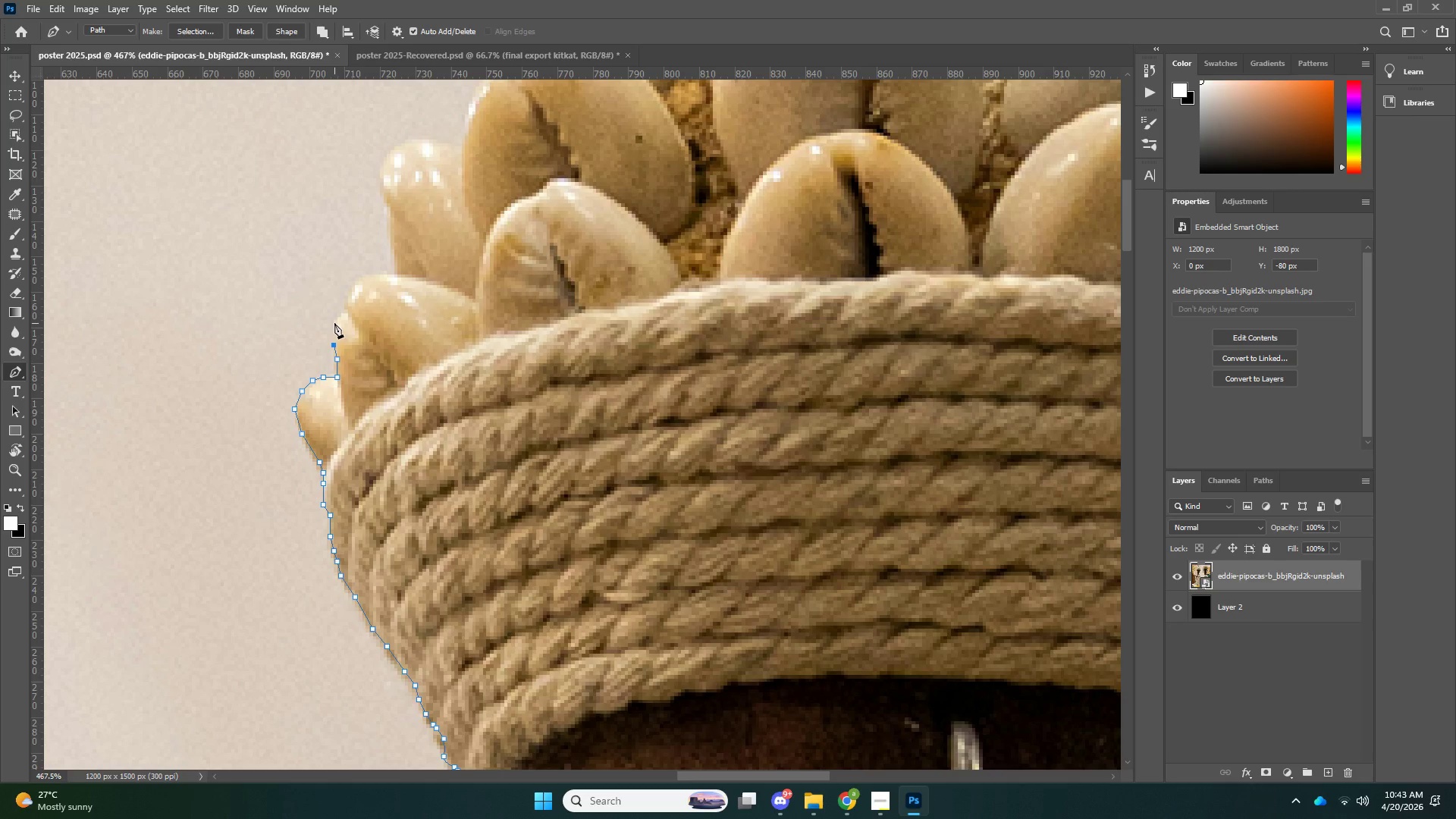 
left_click([334, 323])
 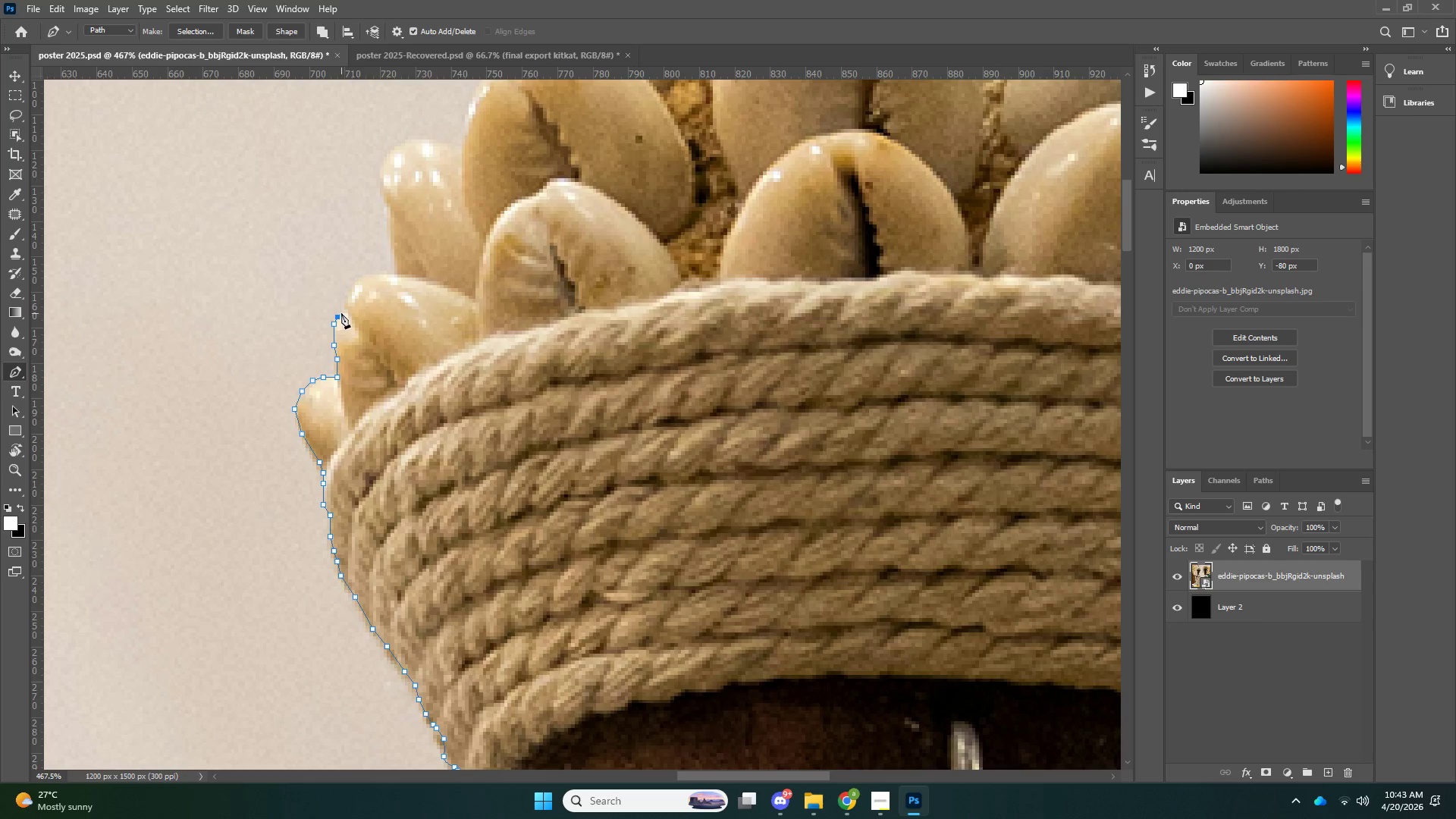 
triple_click([341, 313])
 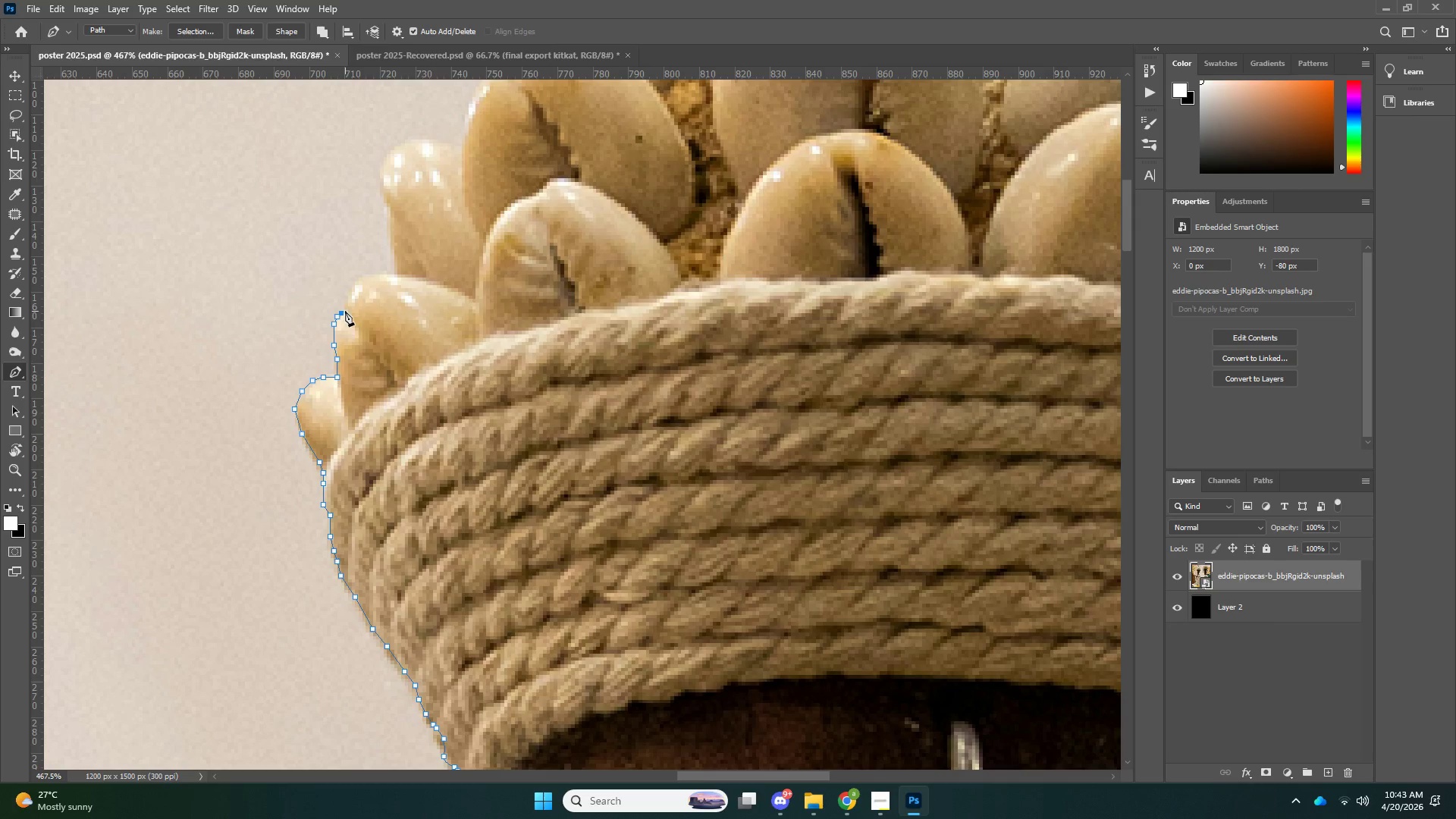 
triple_click([345, 311])
 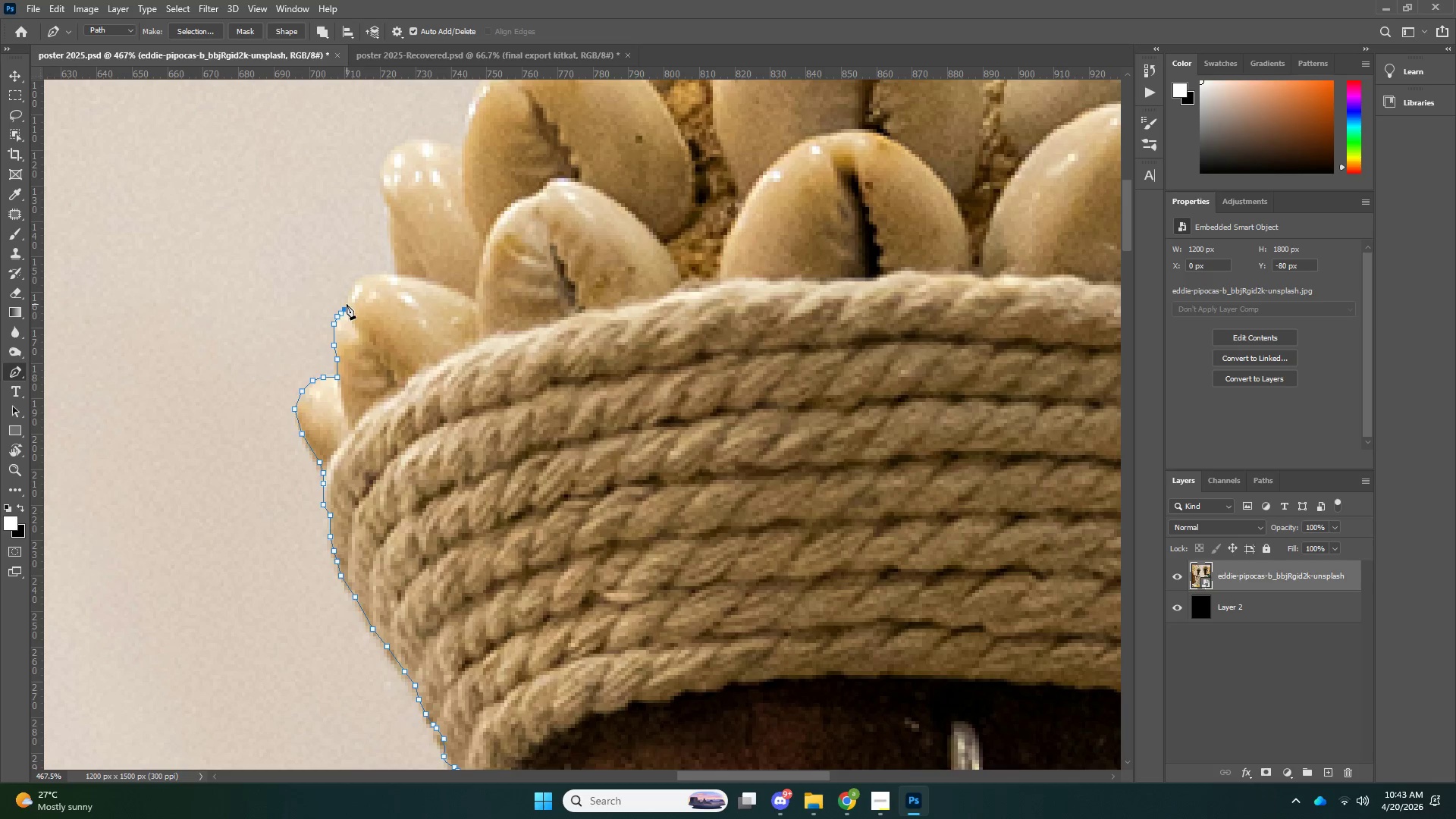 
triple_click([347, 304])
 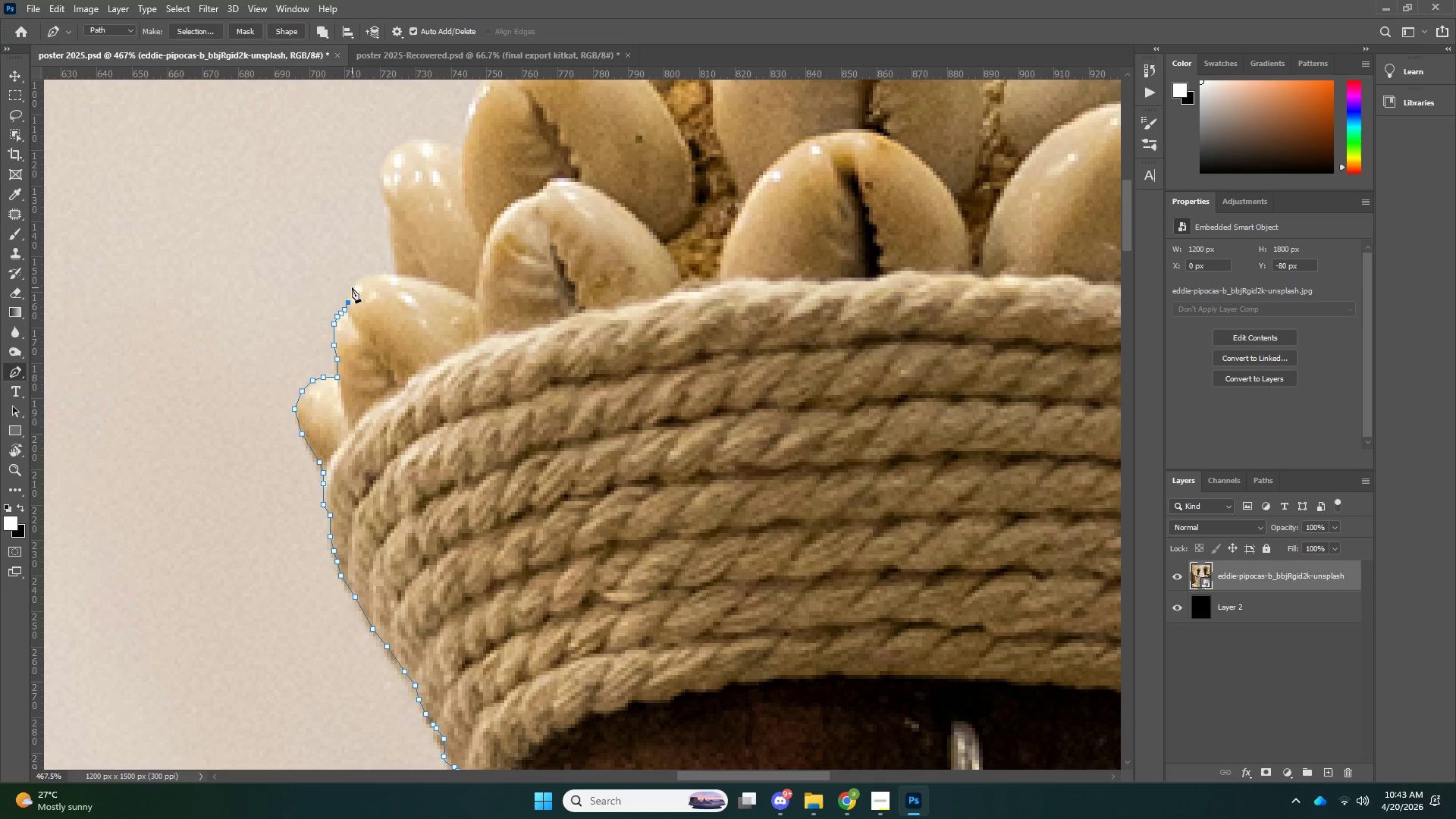 
left_click([352, 287])
 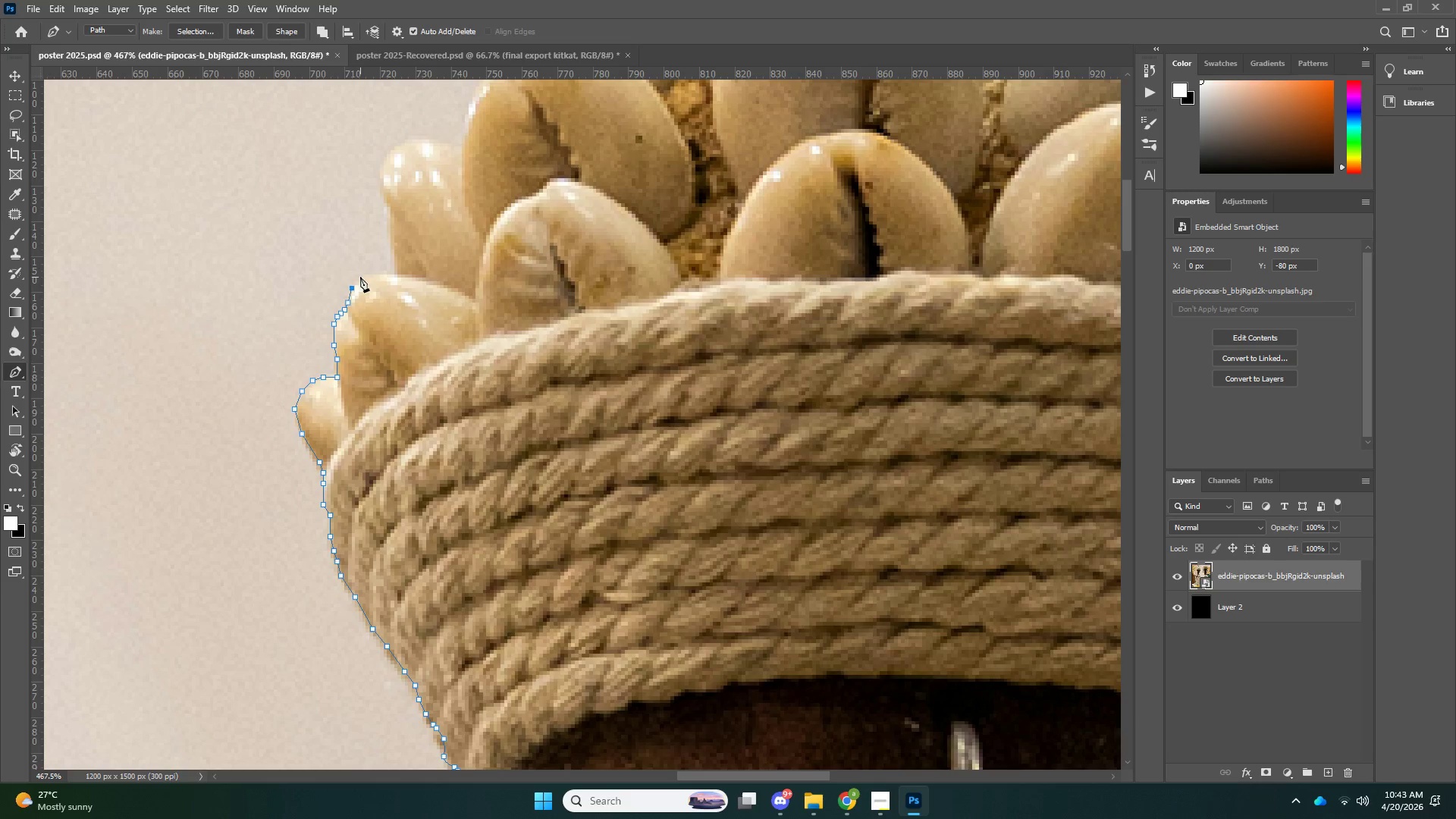 
left_click([360, 277])
 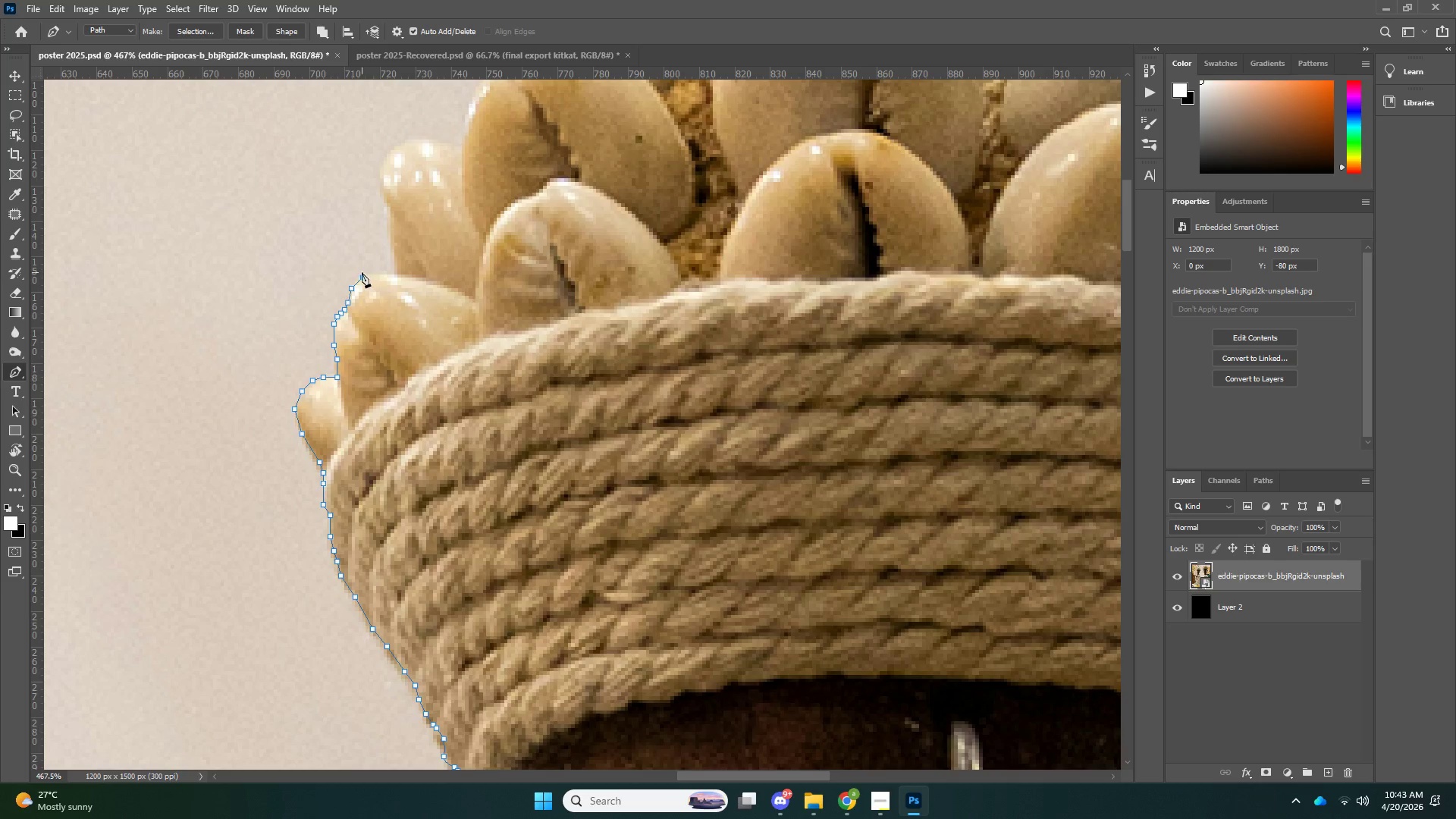 
key(Control+ControlLeft)
 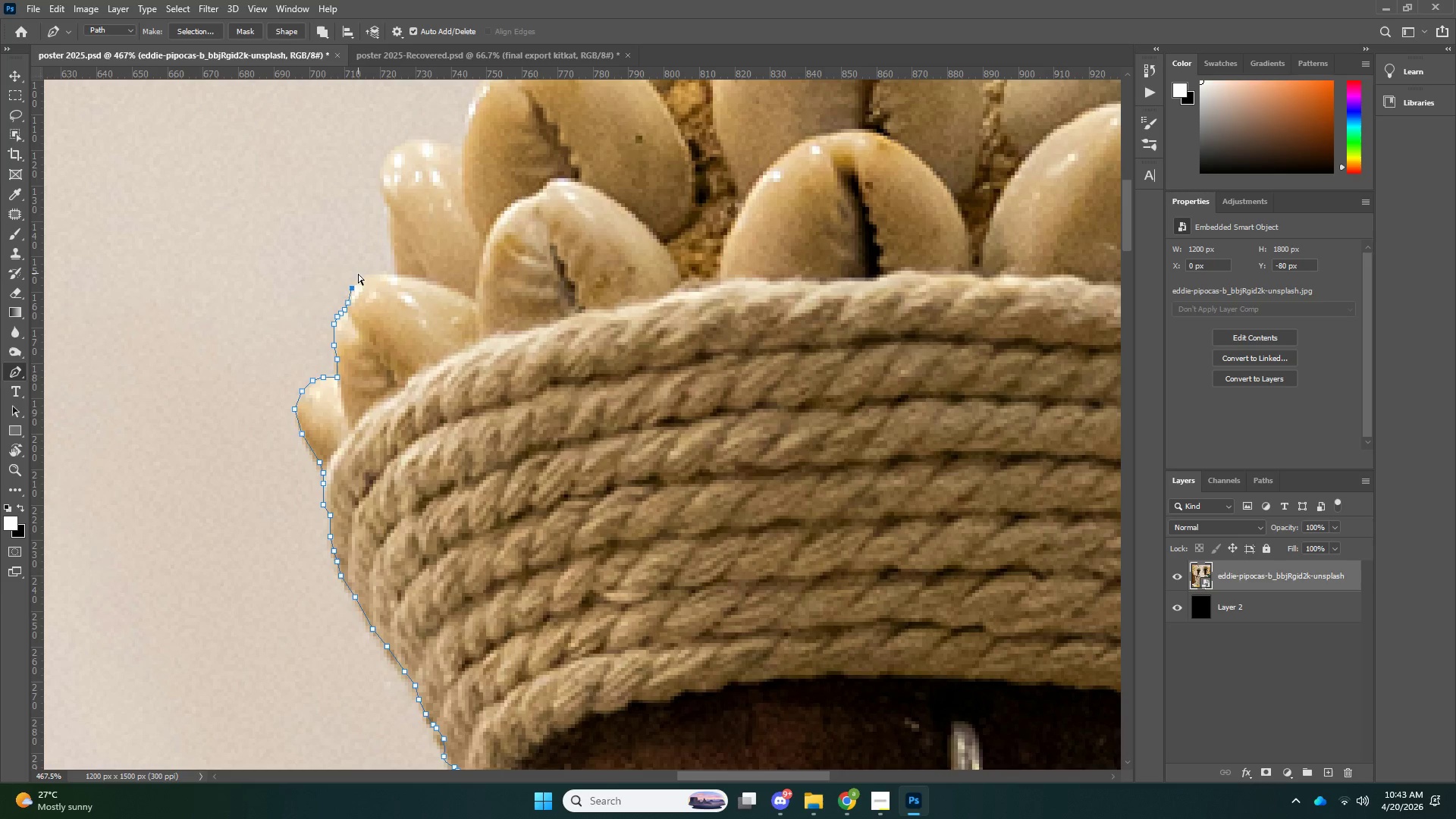 
key(Control+Z)
 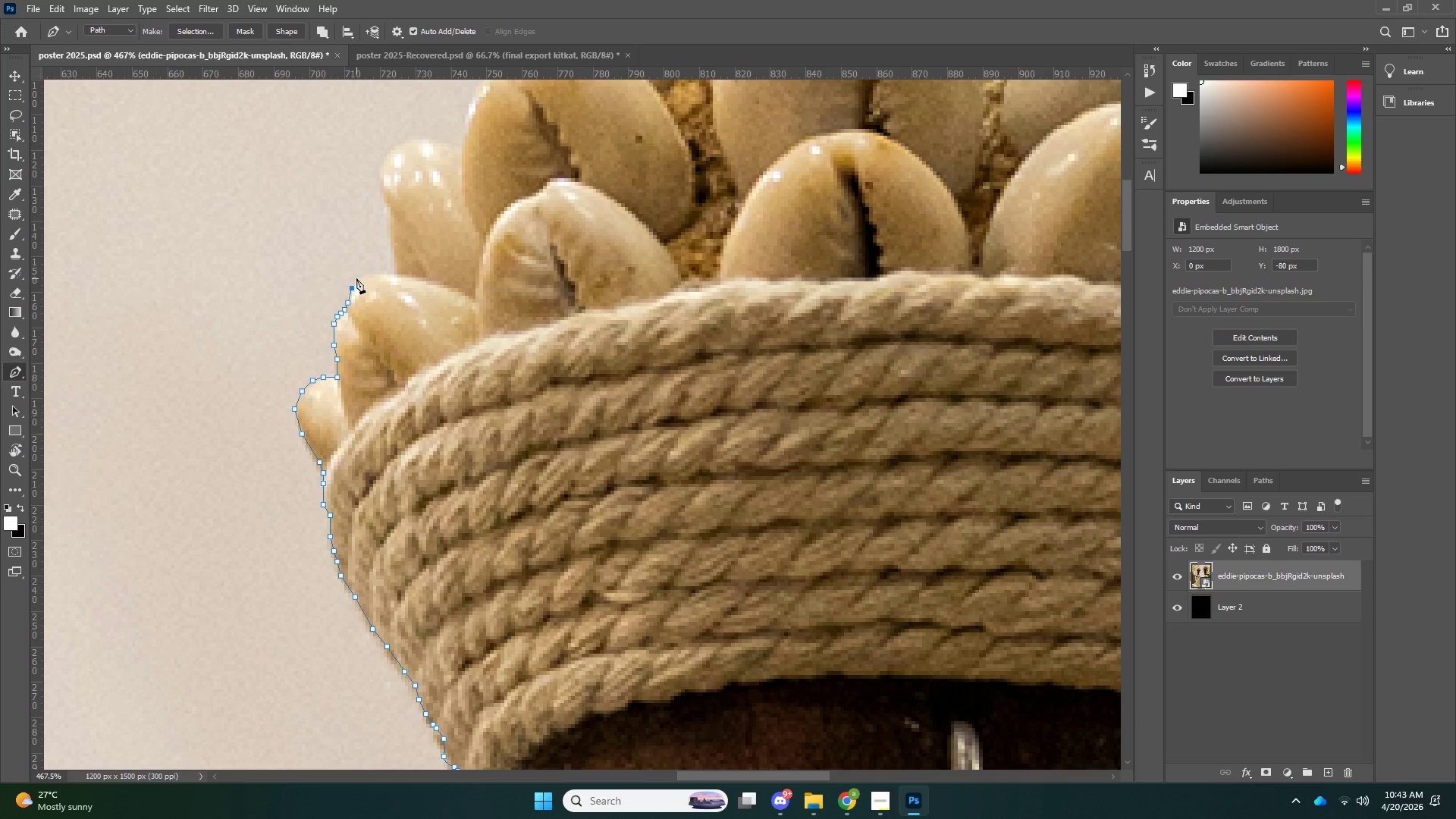 
left_click([356, 278])
 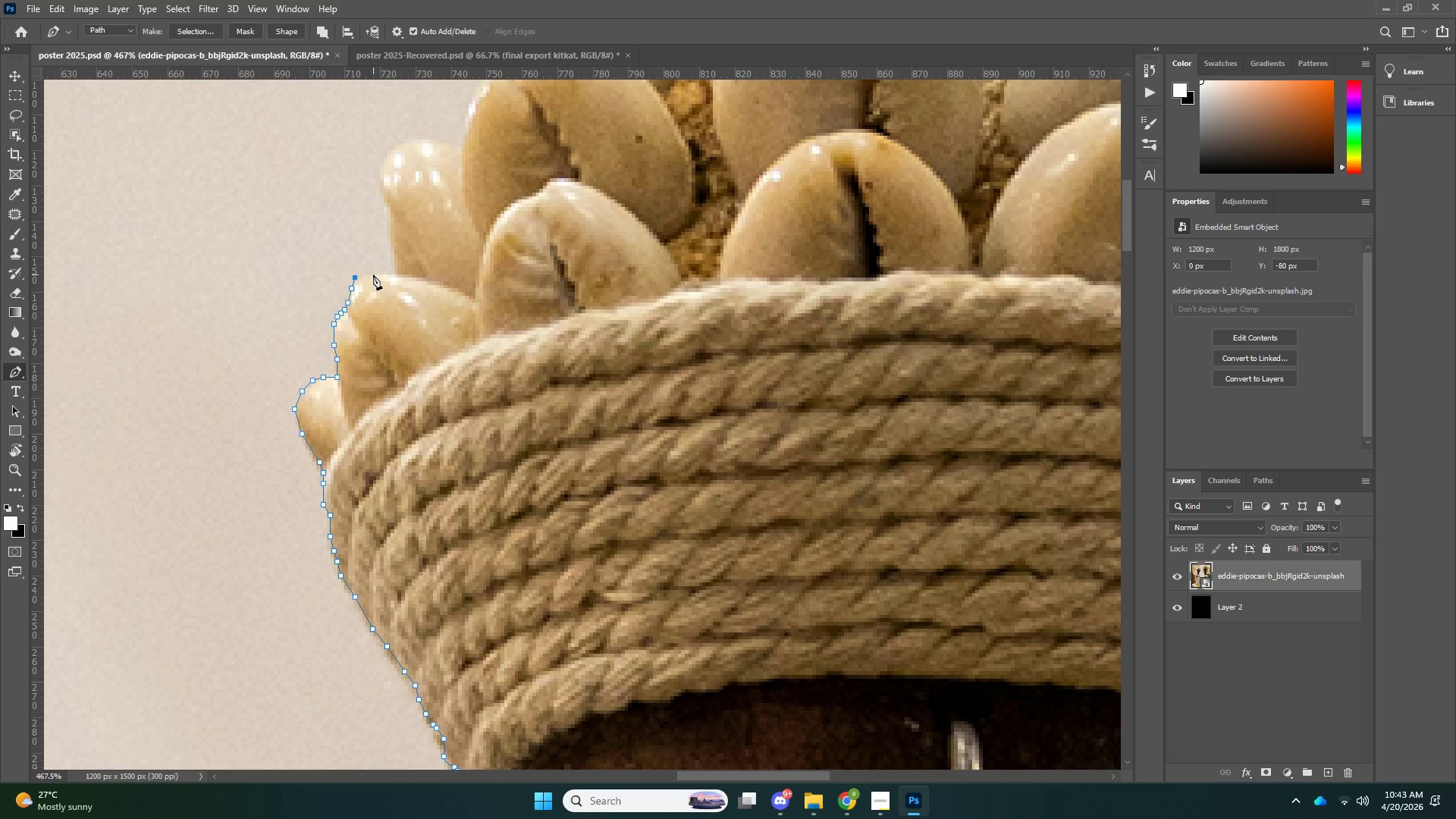 
left_click([373, 275])
 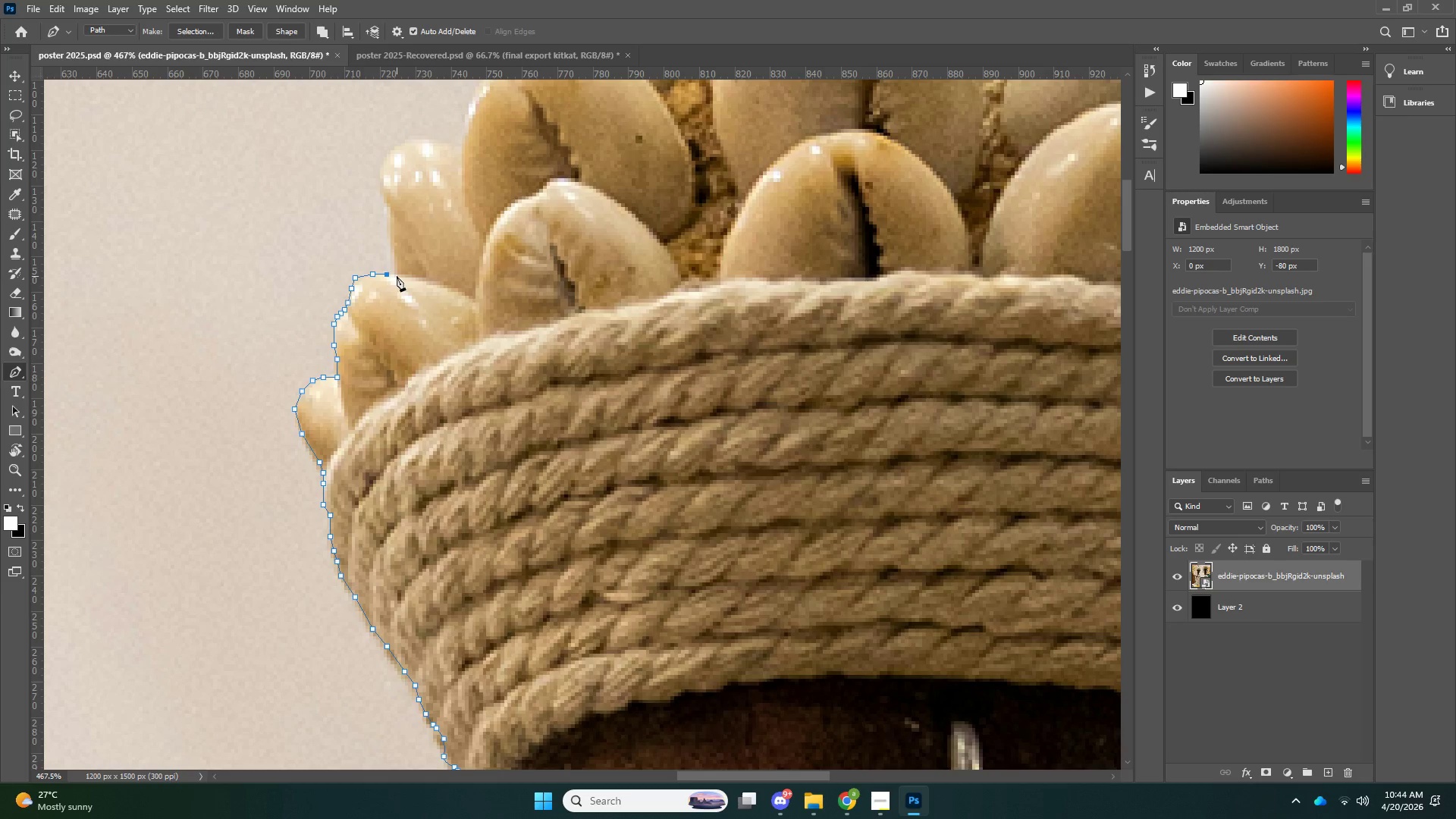 
left_click([394, 275])
 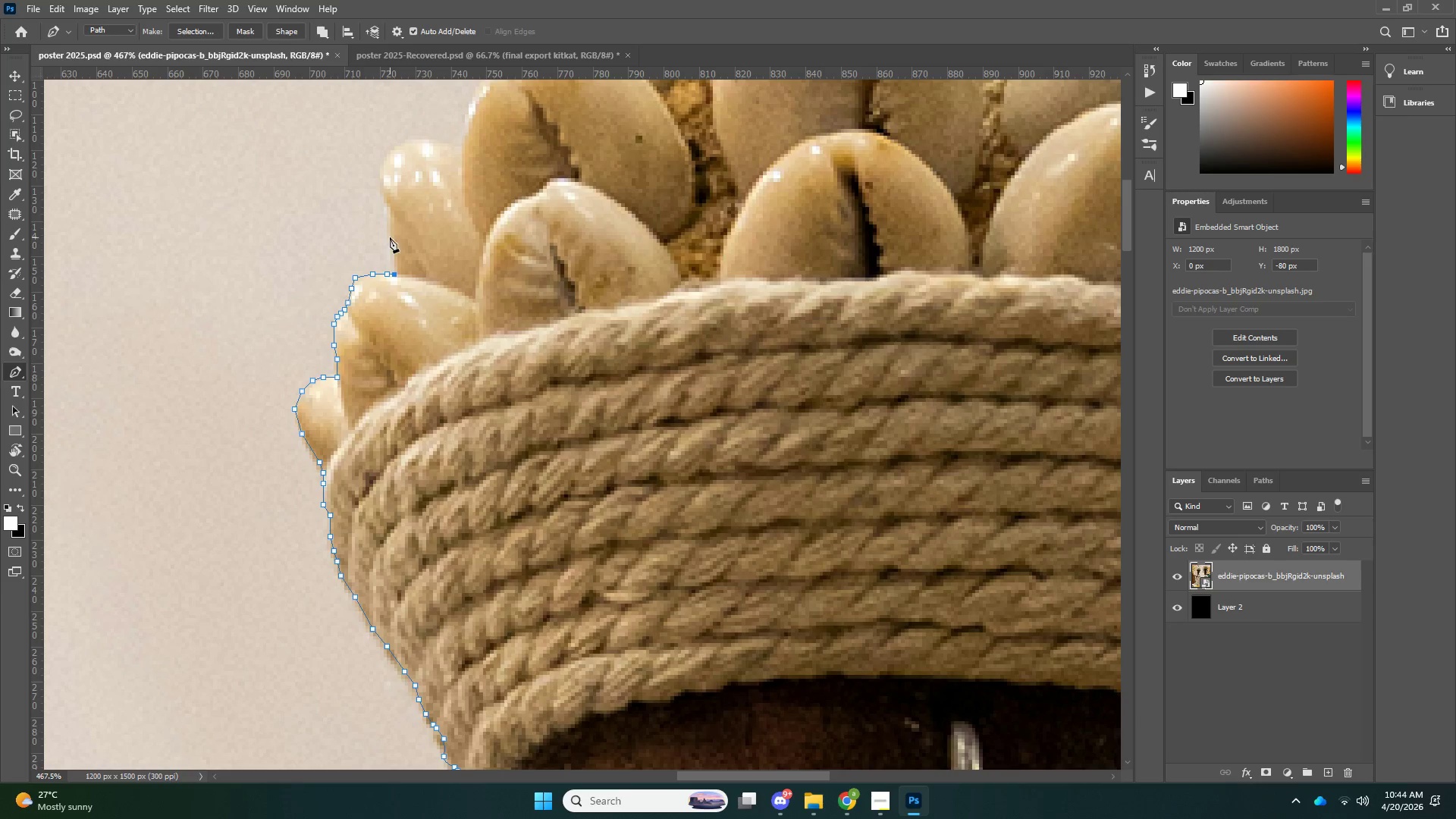 
left_click([390, 236])
 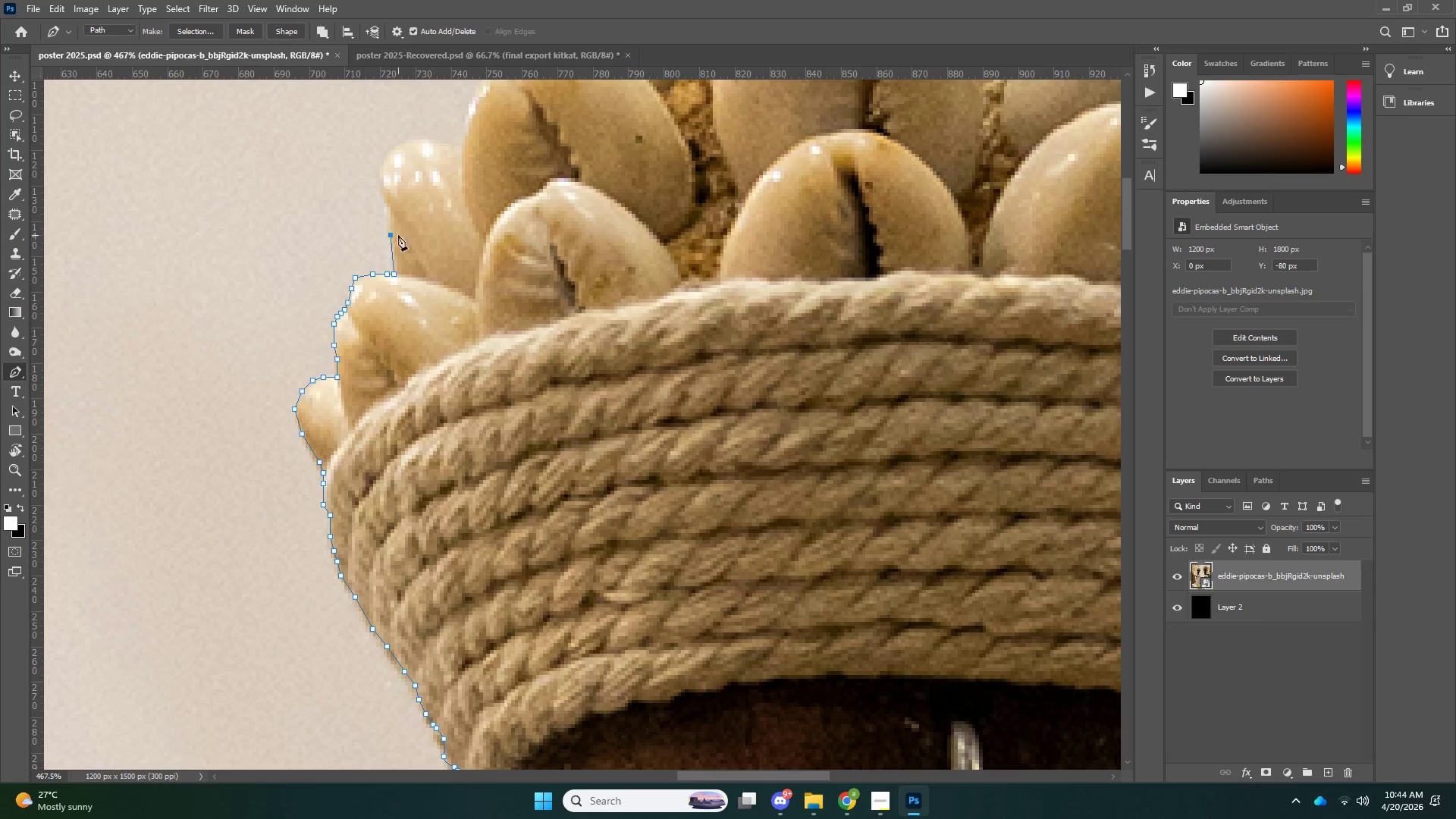 
scroll: coordinate [396, 285], scroll_direction: up, amount: 7.0
 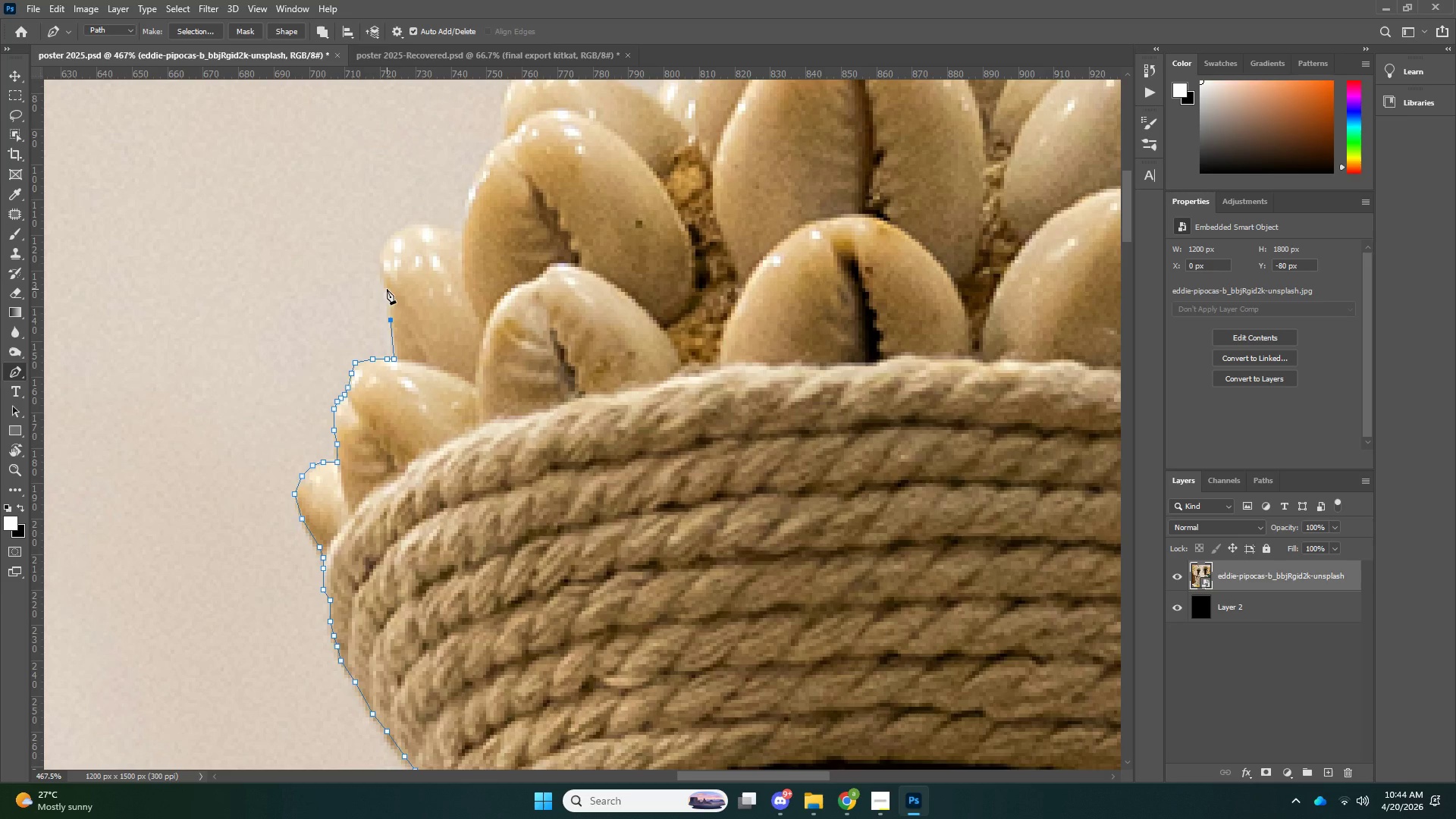 
left_click([387, 289])
 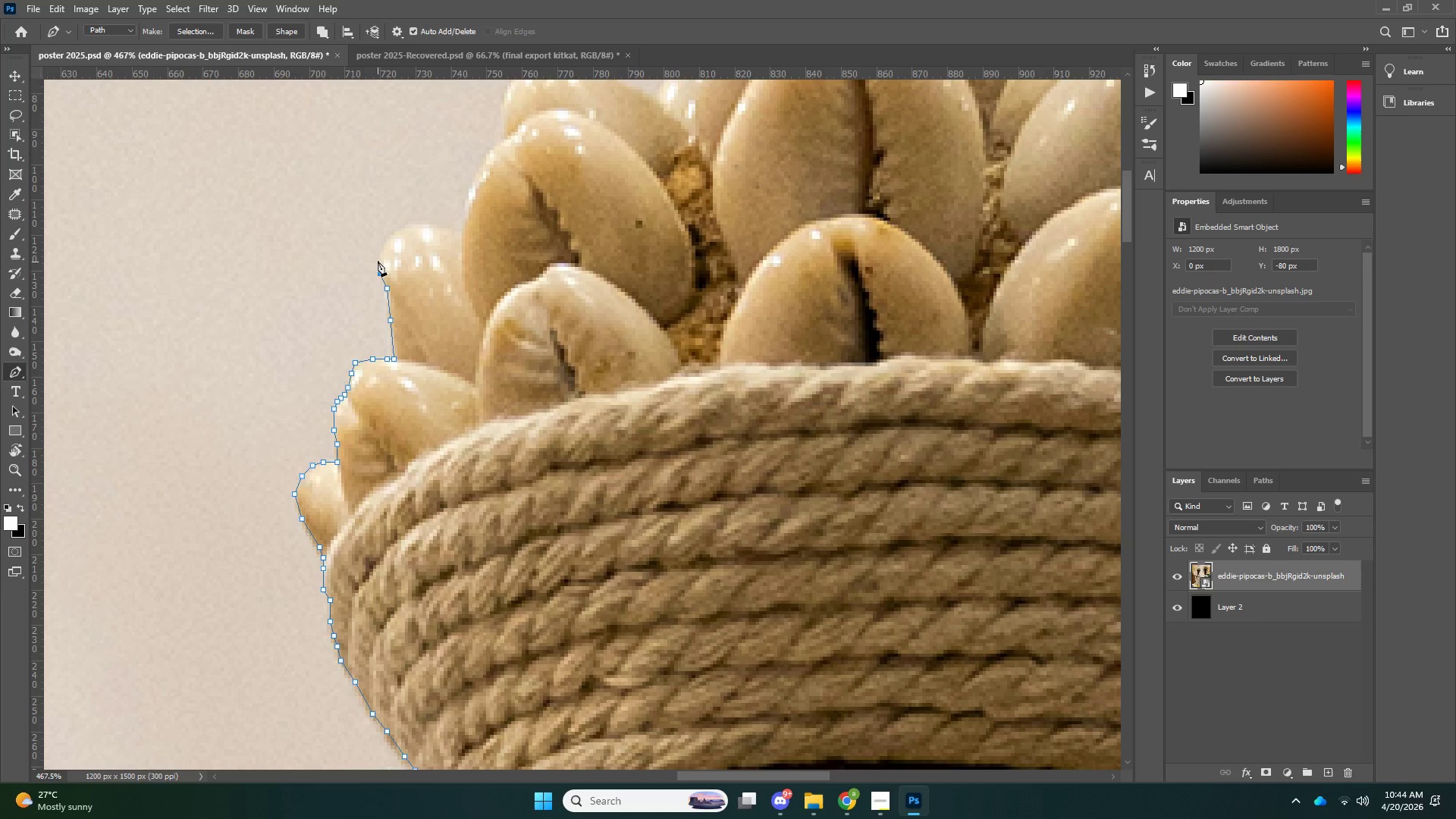 
double_click([378, 258])
 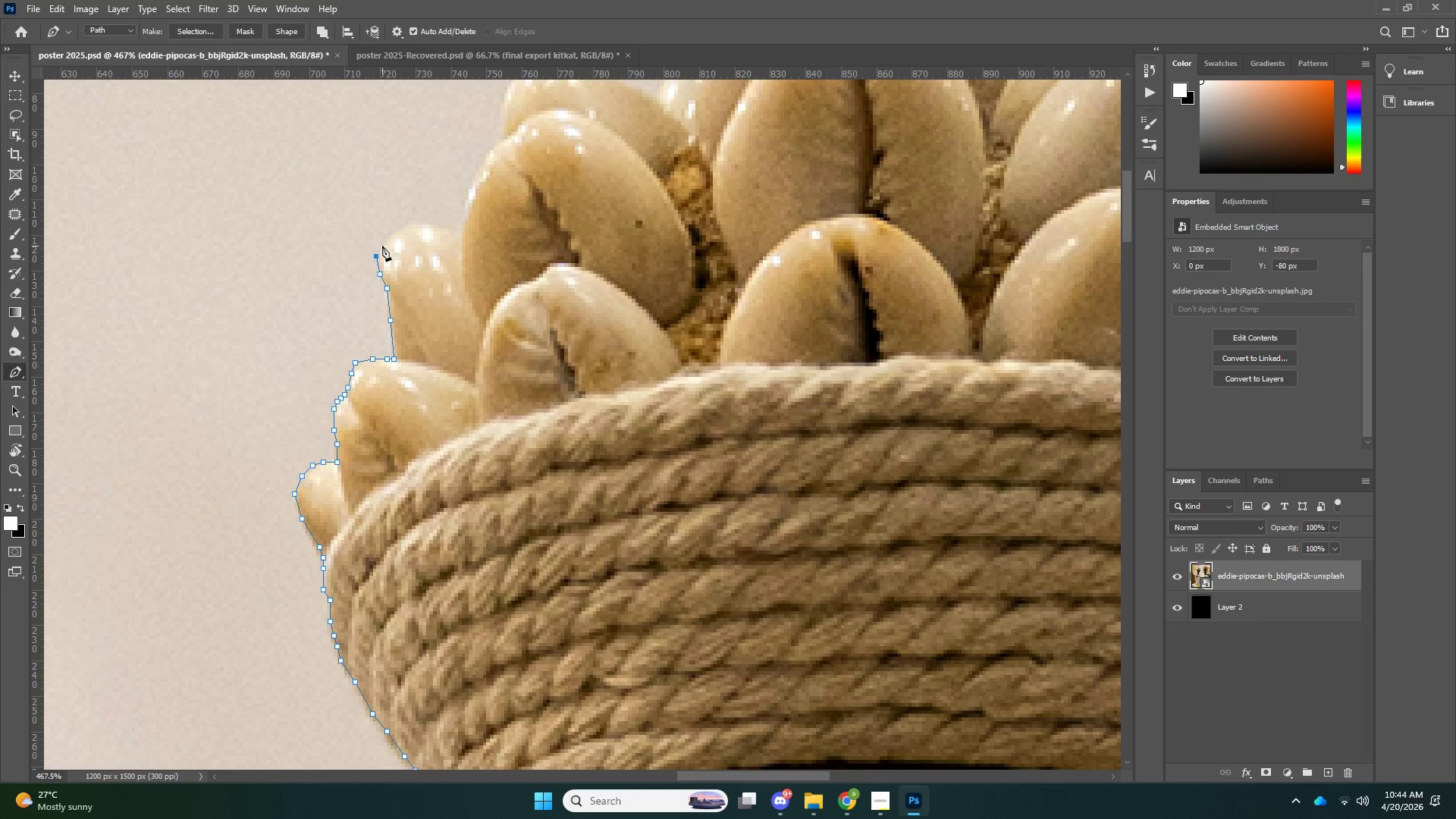 
left_click([382, 246])
 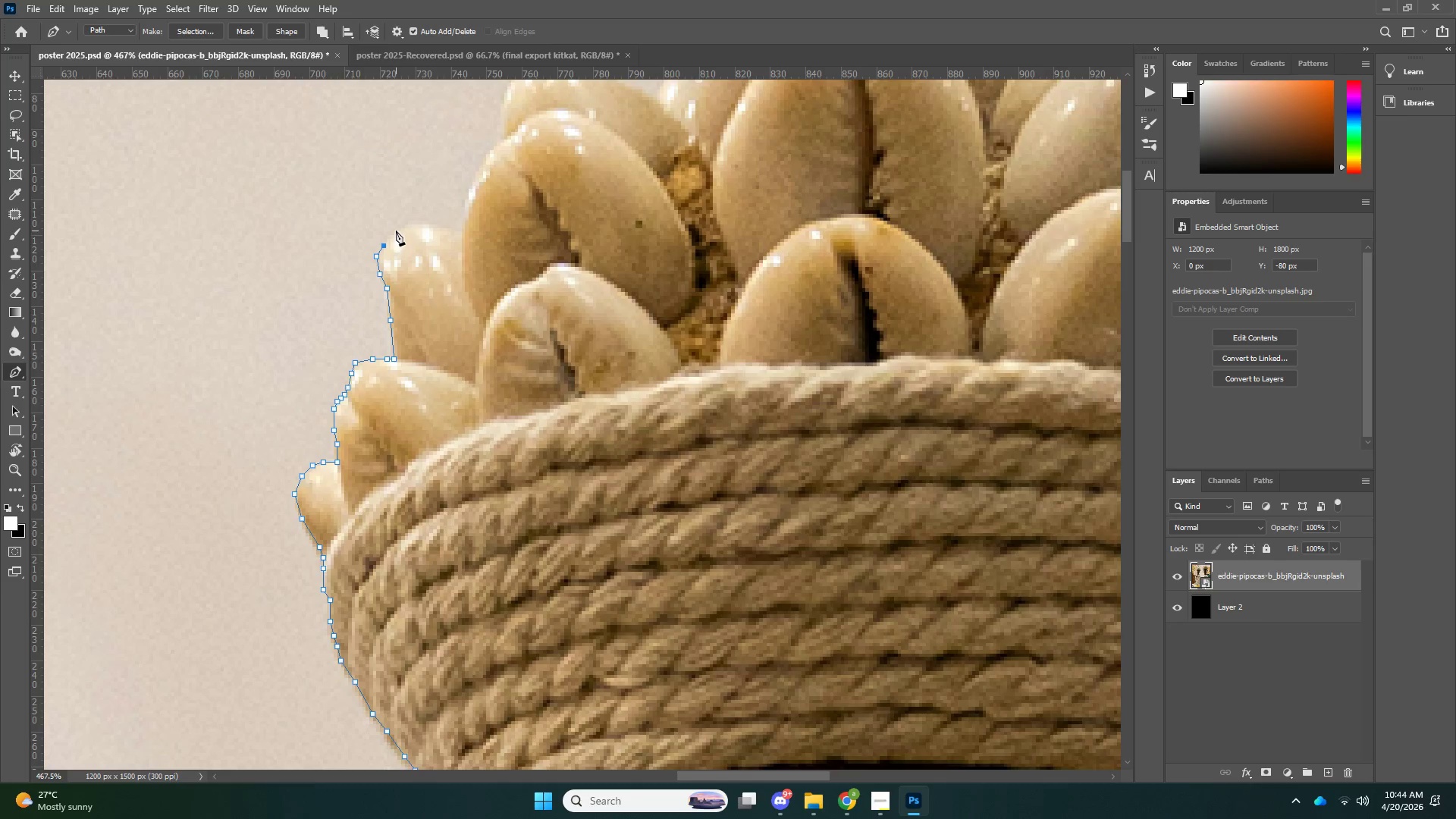 
left_click([396, 231])
 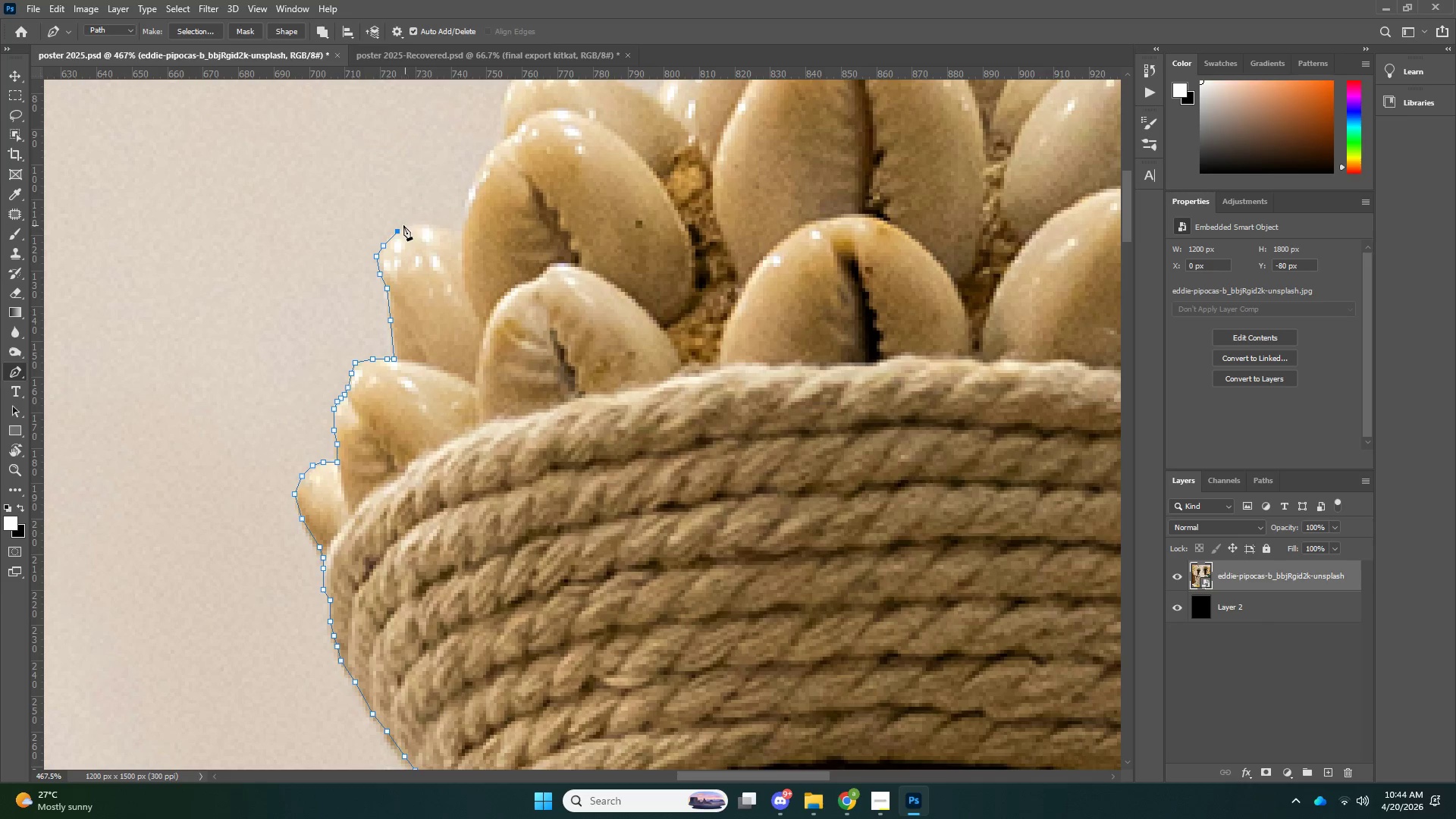 
key(Control+ControlLeft)
 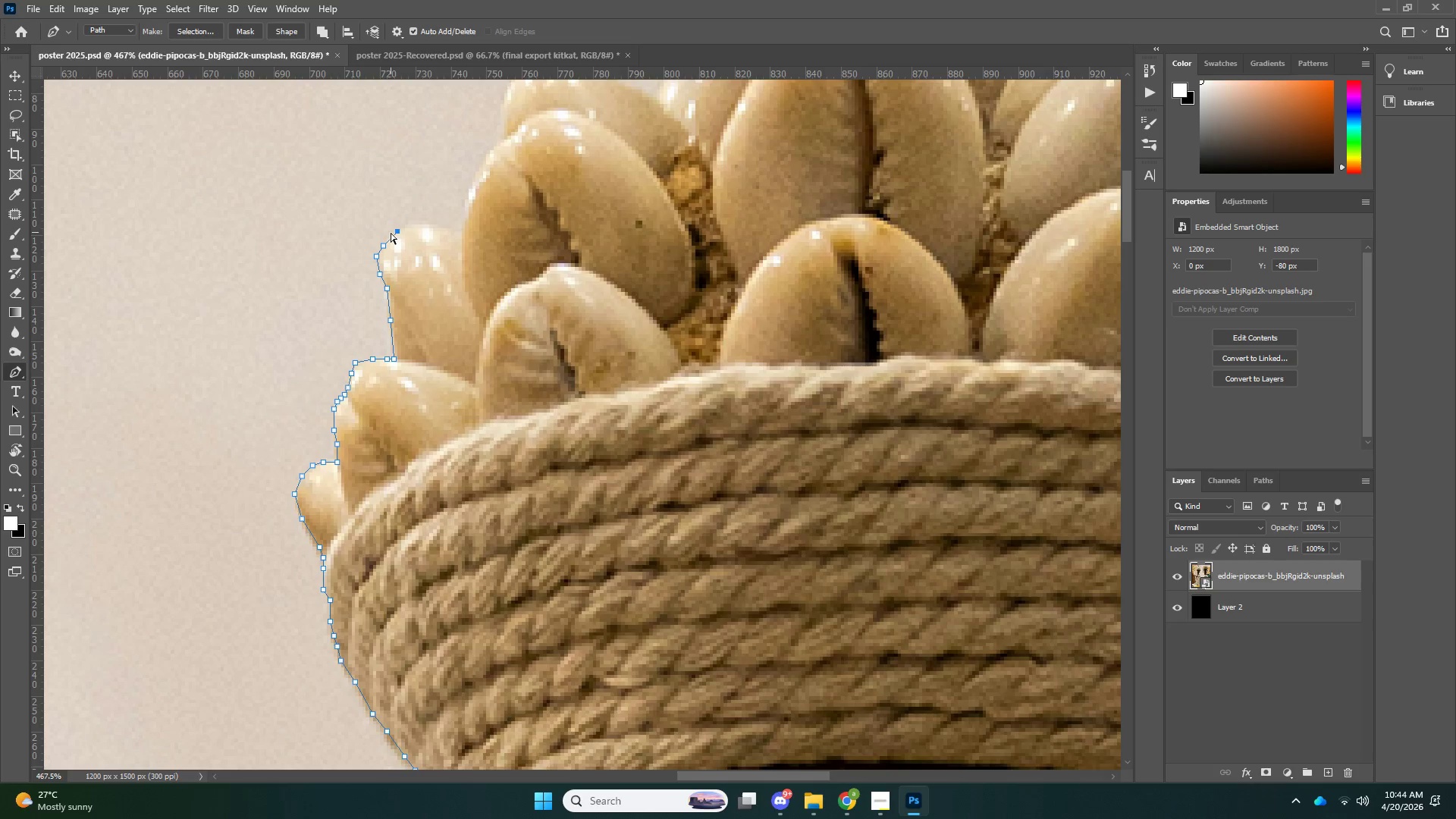 
key(Control+Z)
 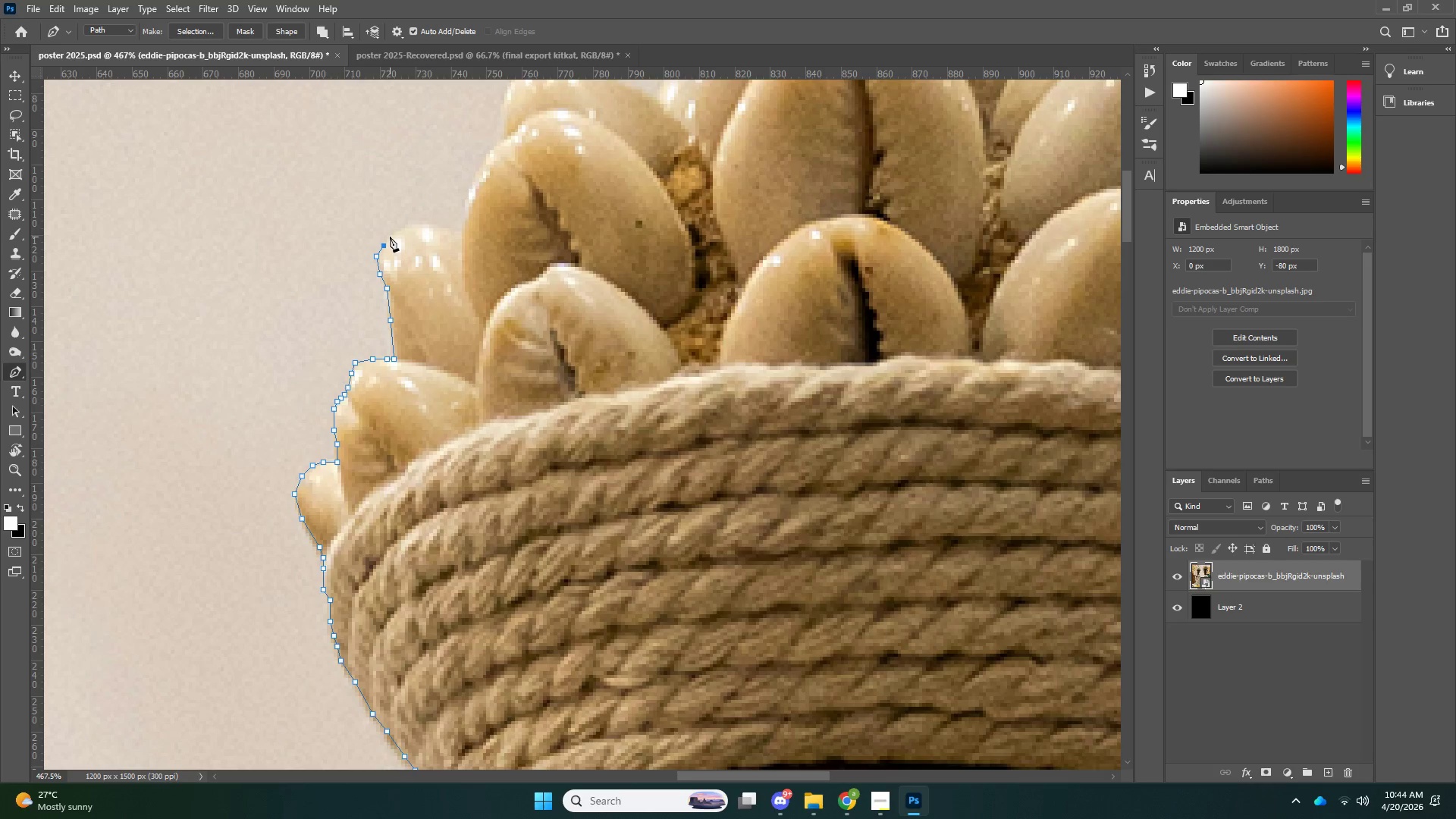 
left_click([390, 237])
 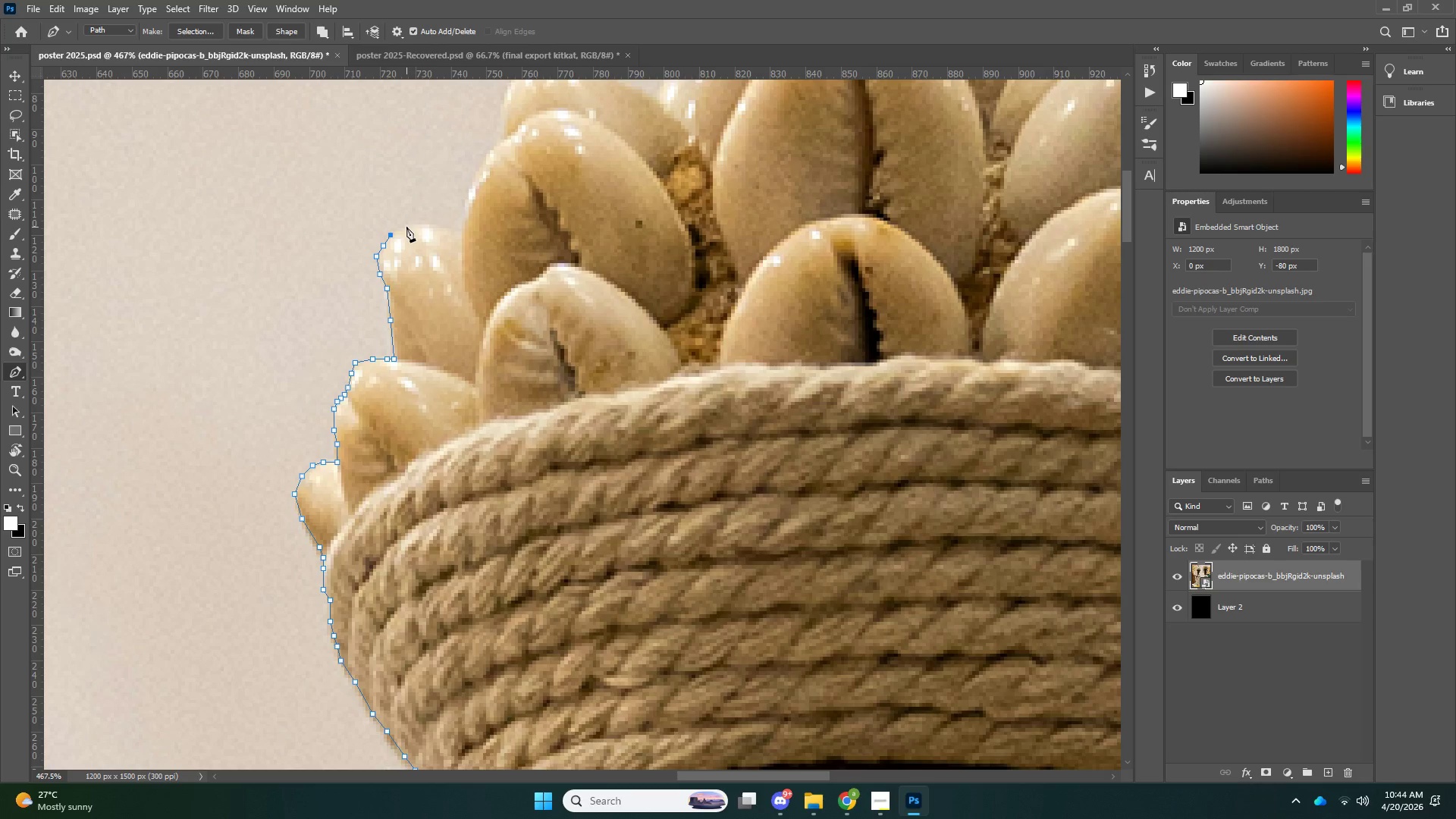 
left_click([406, 227])
 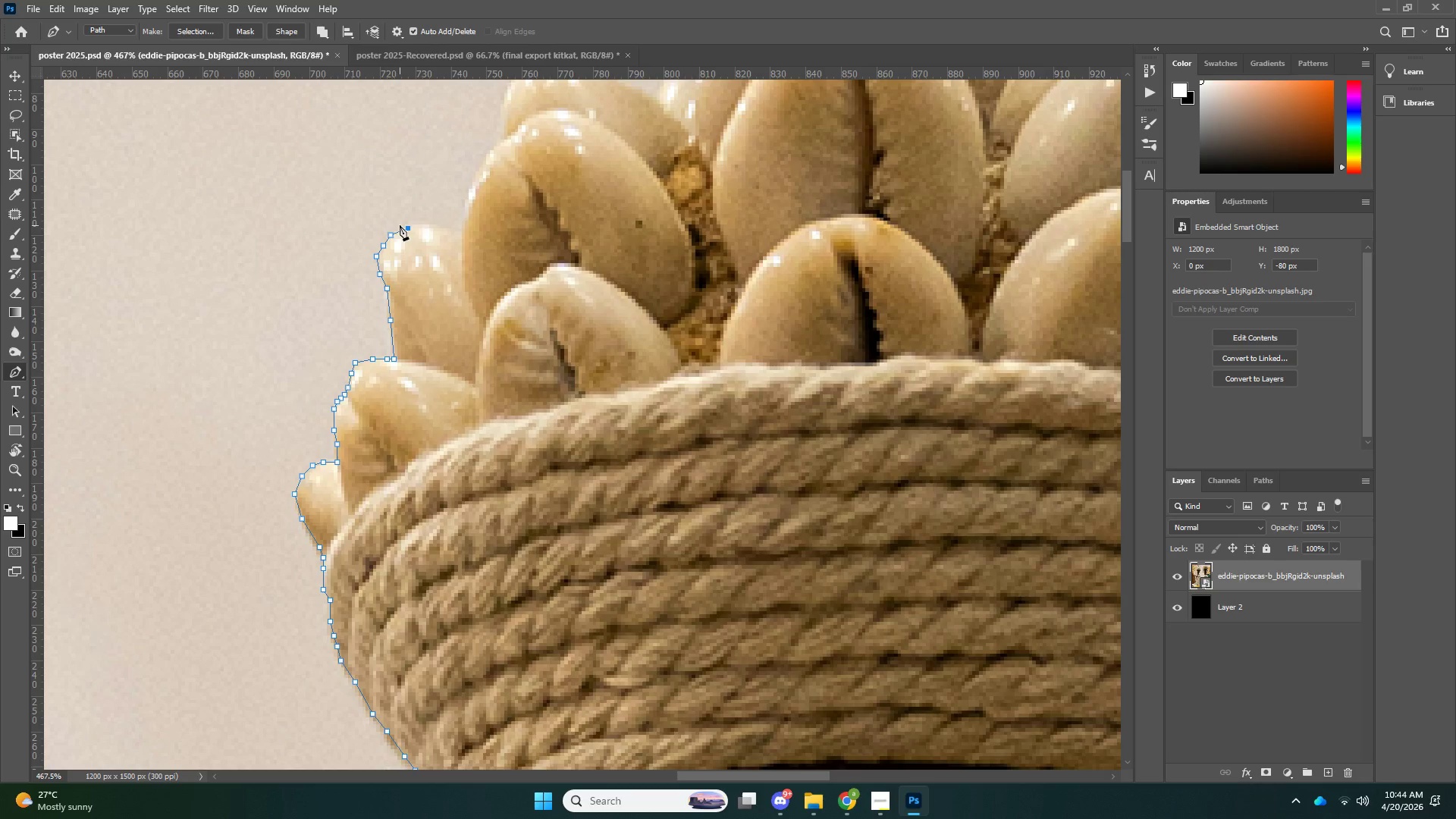 
key(Control+ControlLeft)
 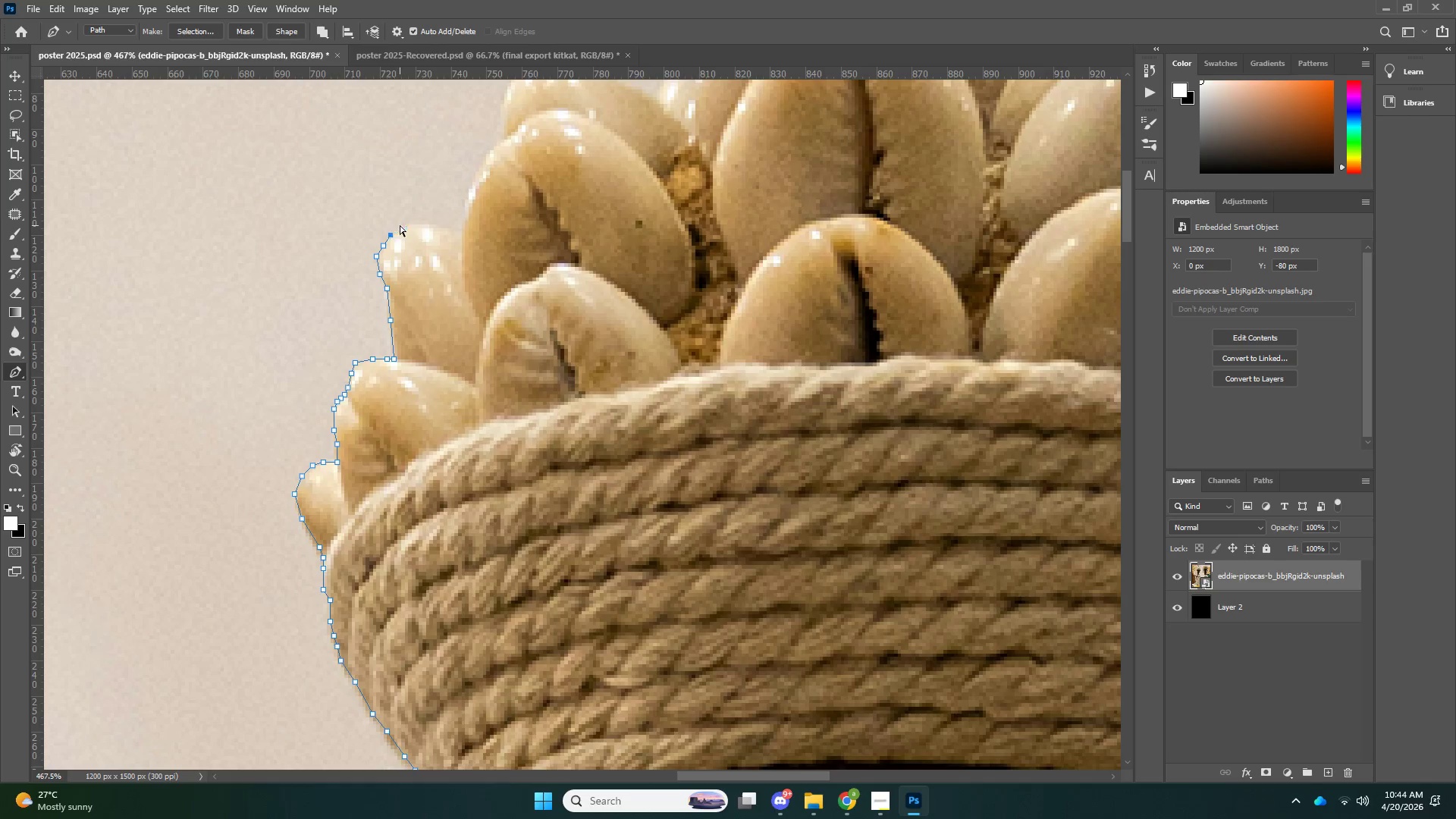 
key(Control+Z)
 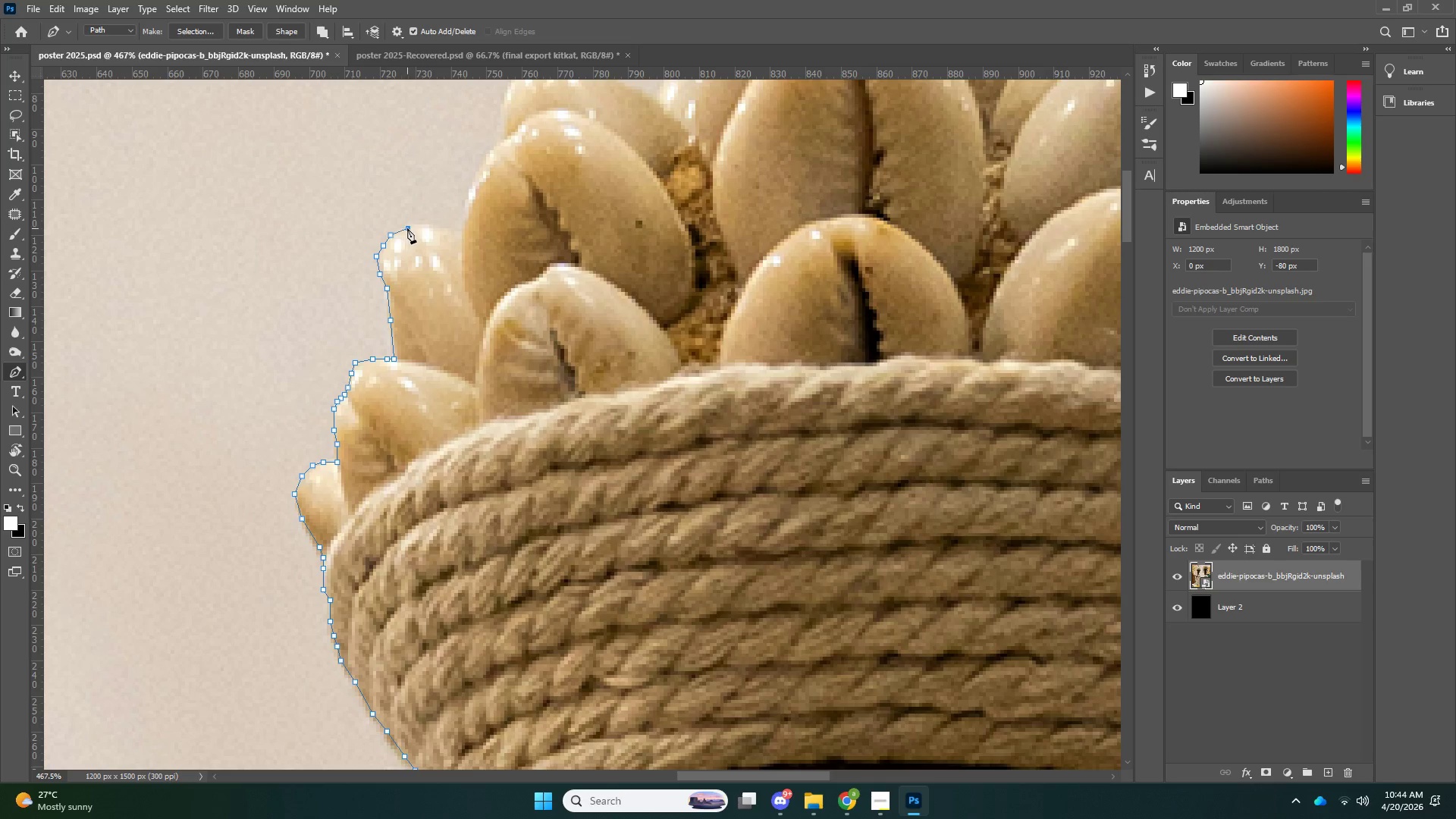 
left_click([407, 228])
 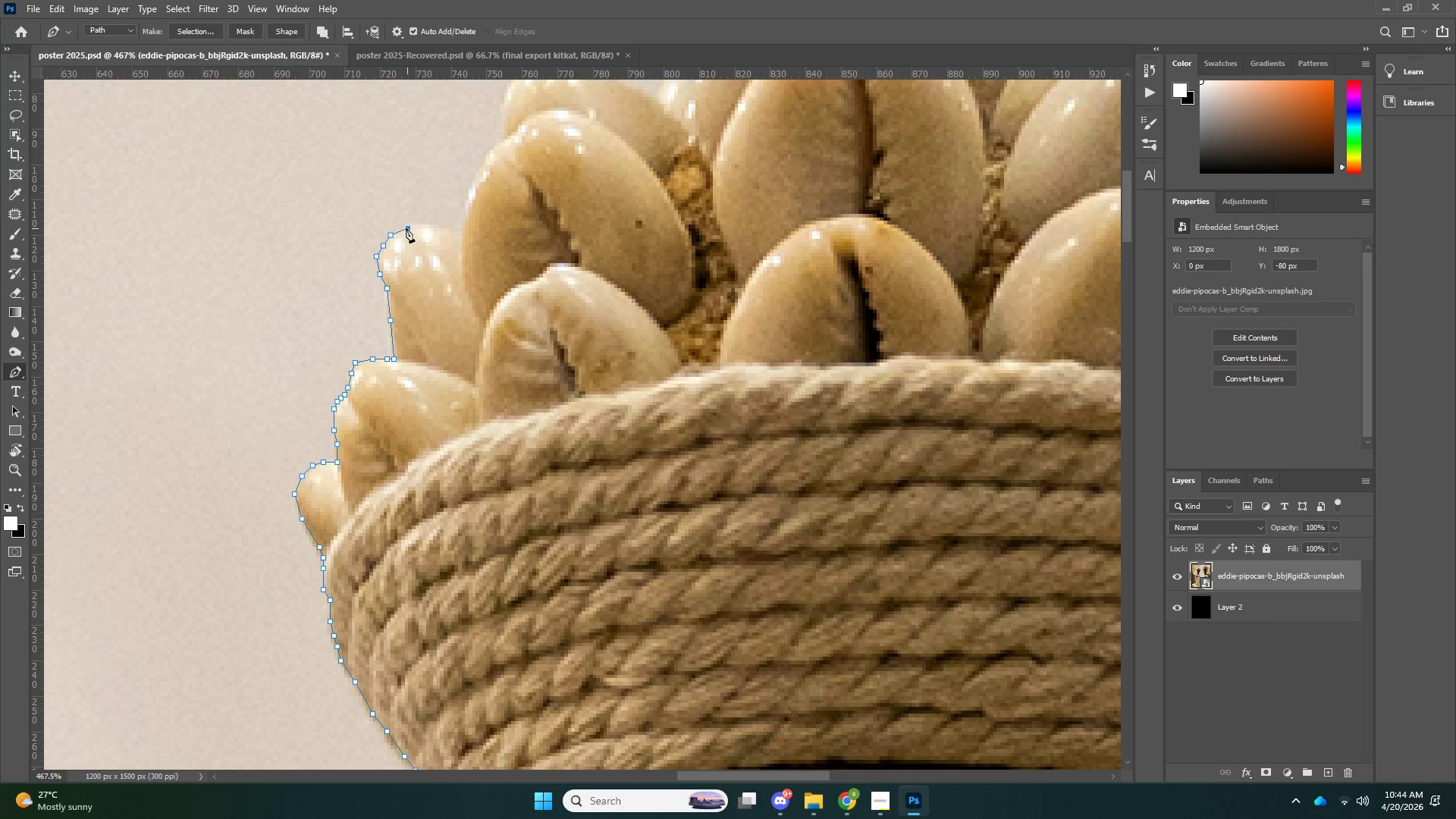 
key(Control+ControlLeft)
 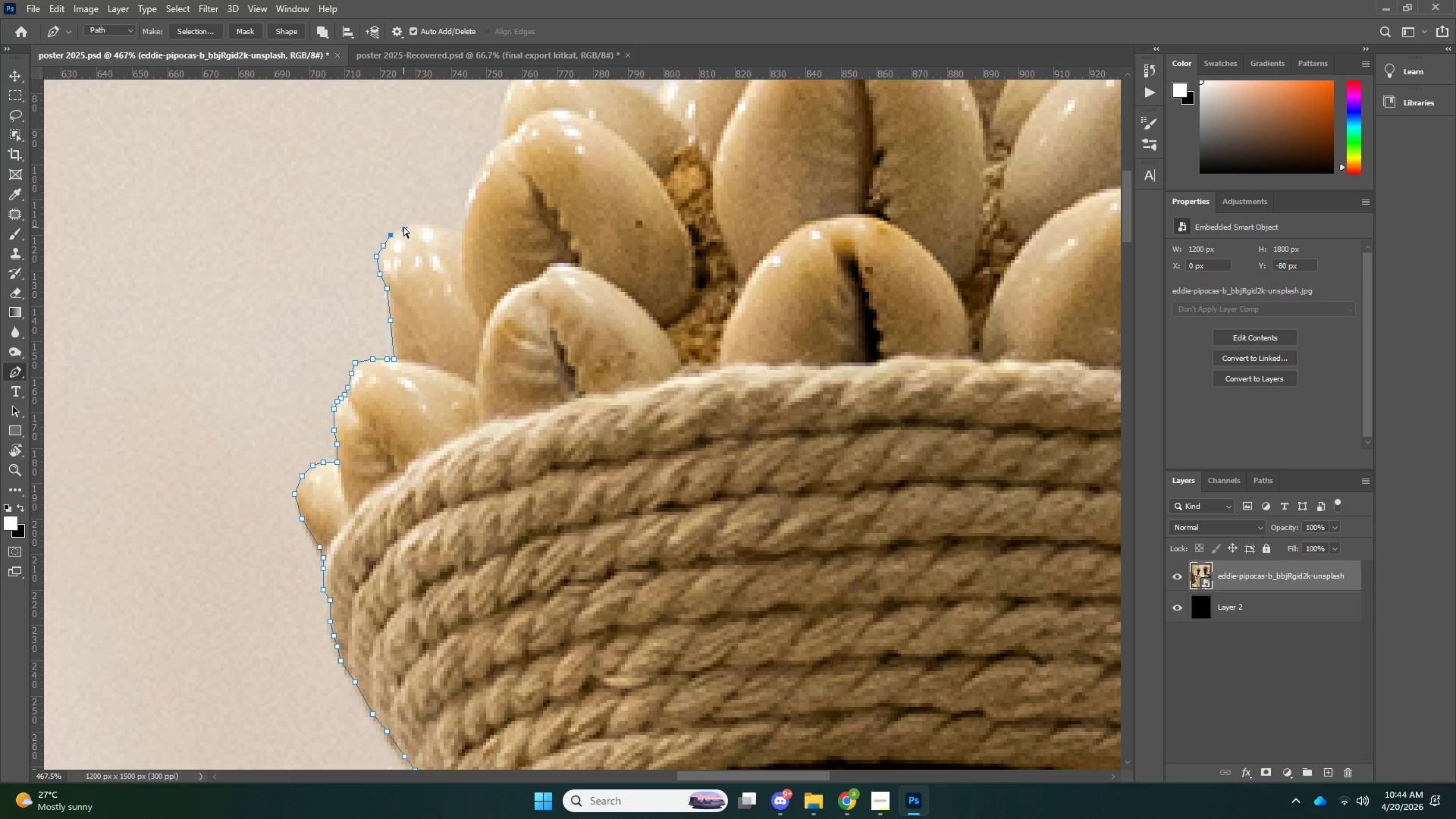 
key(Control+Z)
 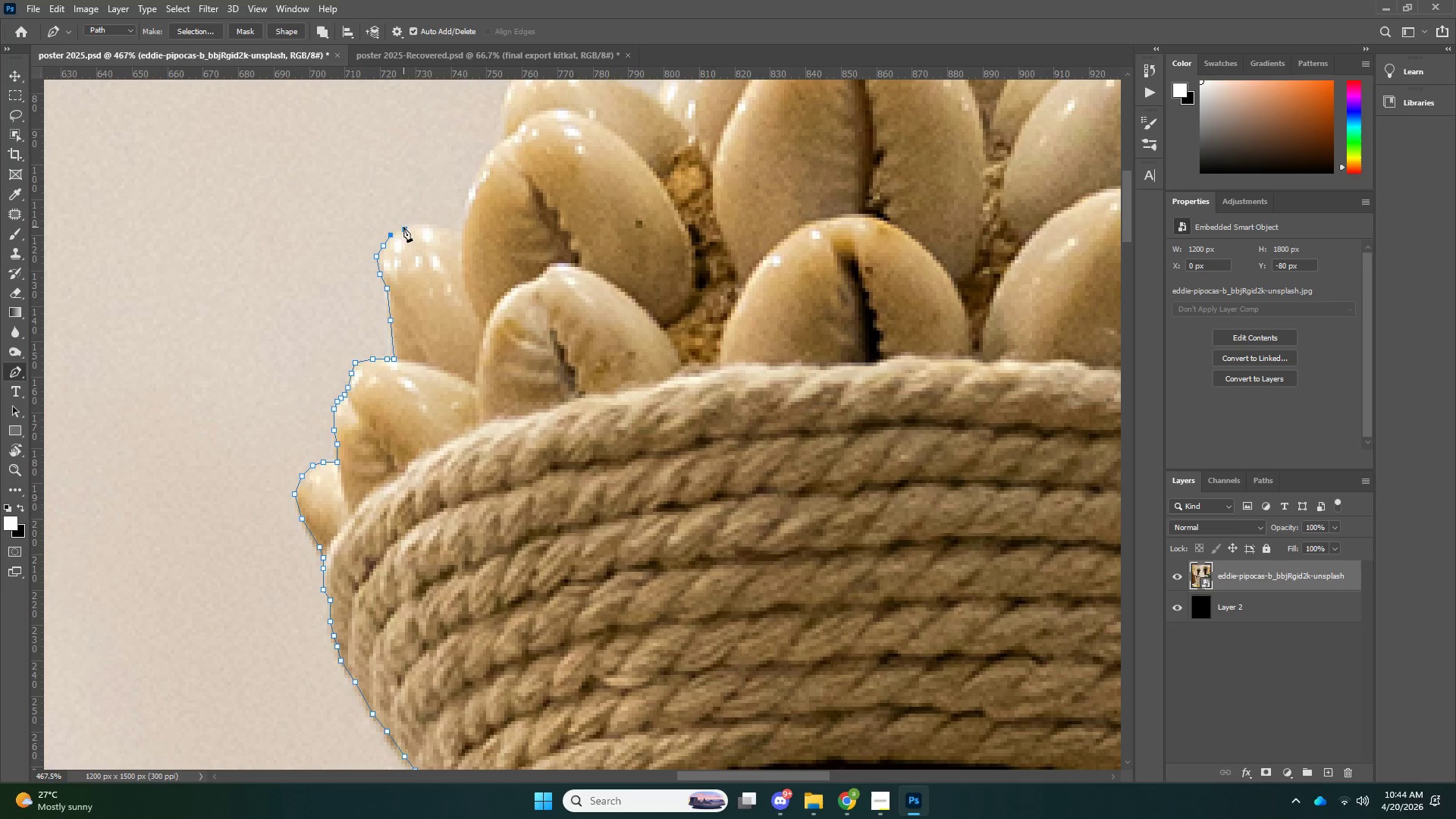 
left_click([403, 227])
 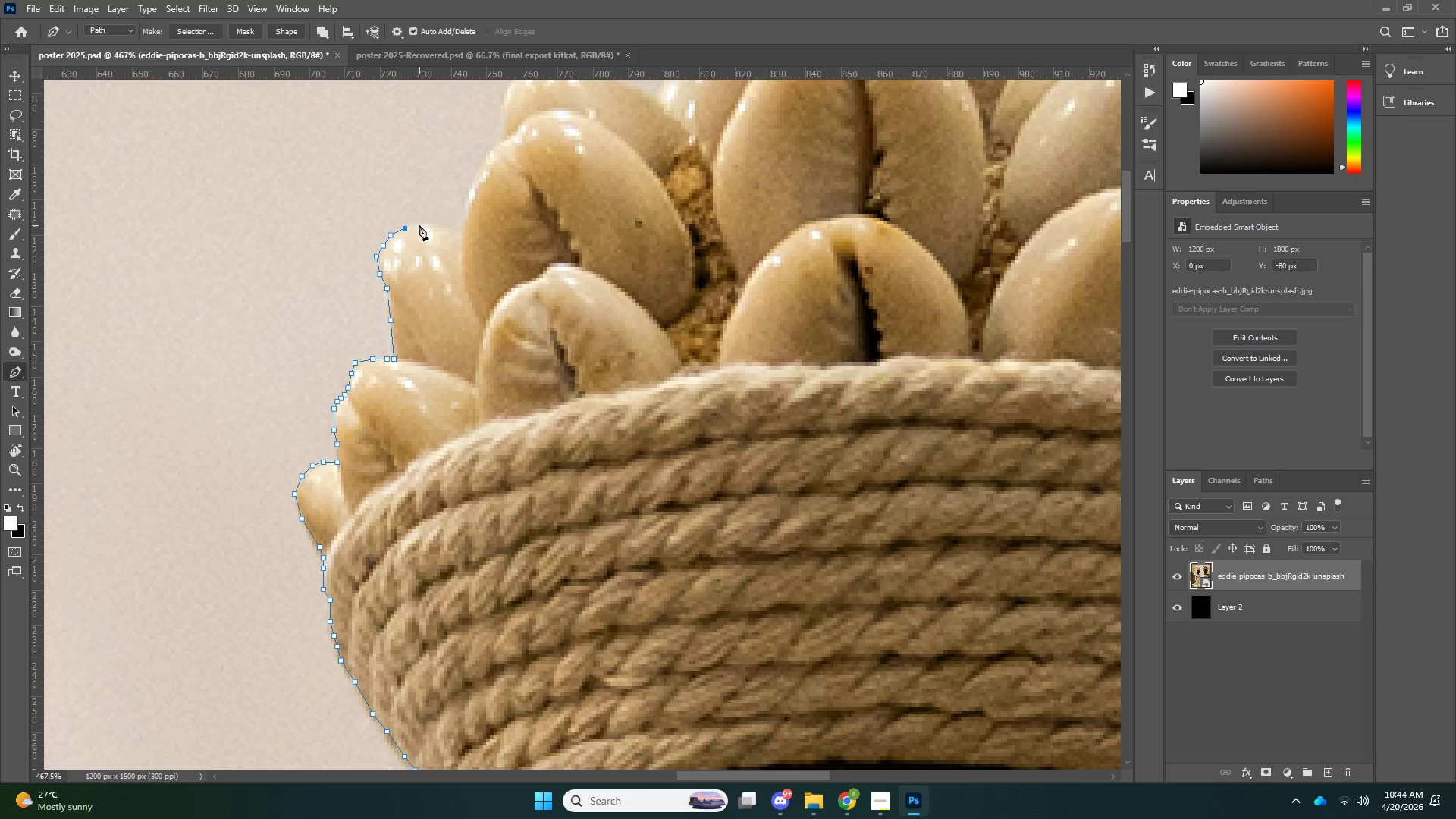 
left_click([419, 225])
 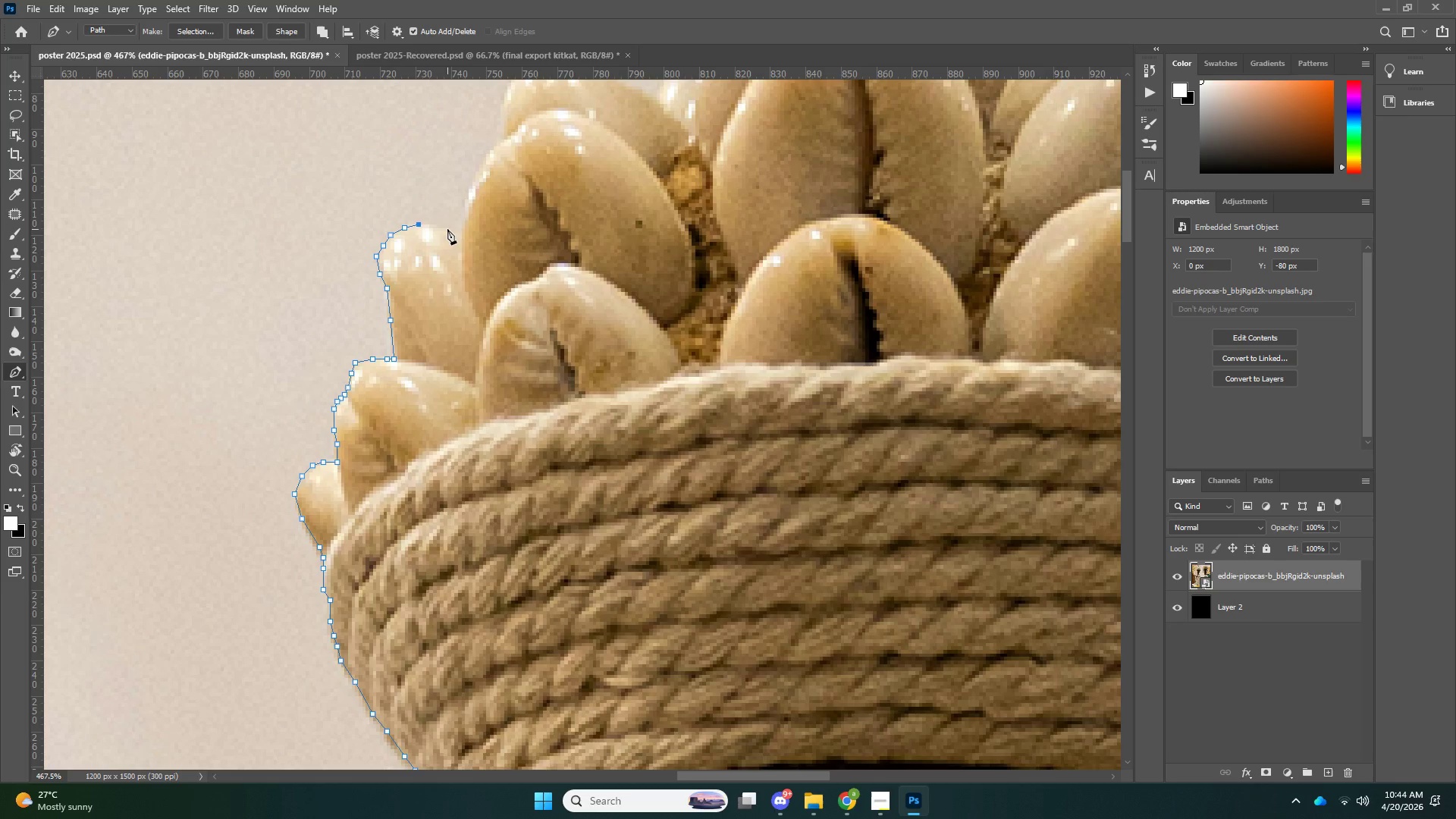 
left_click([449, 227])
 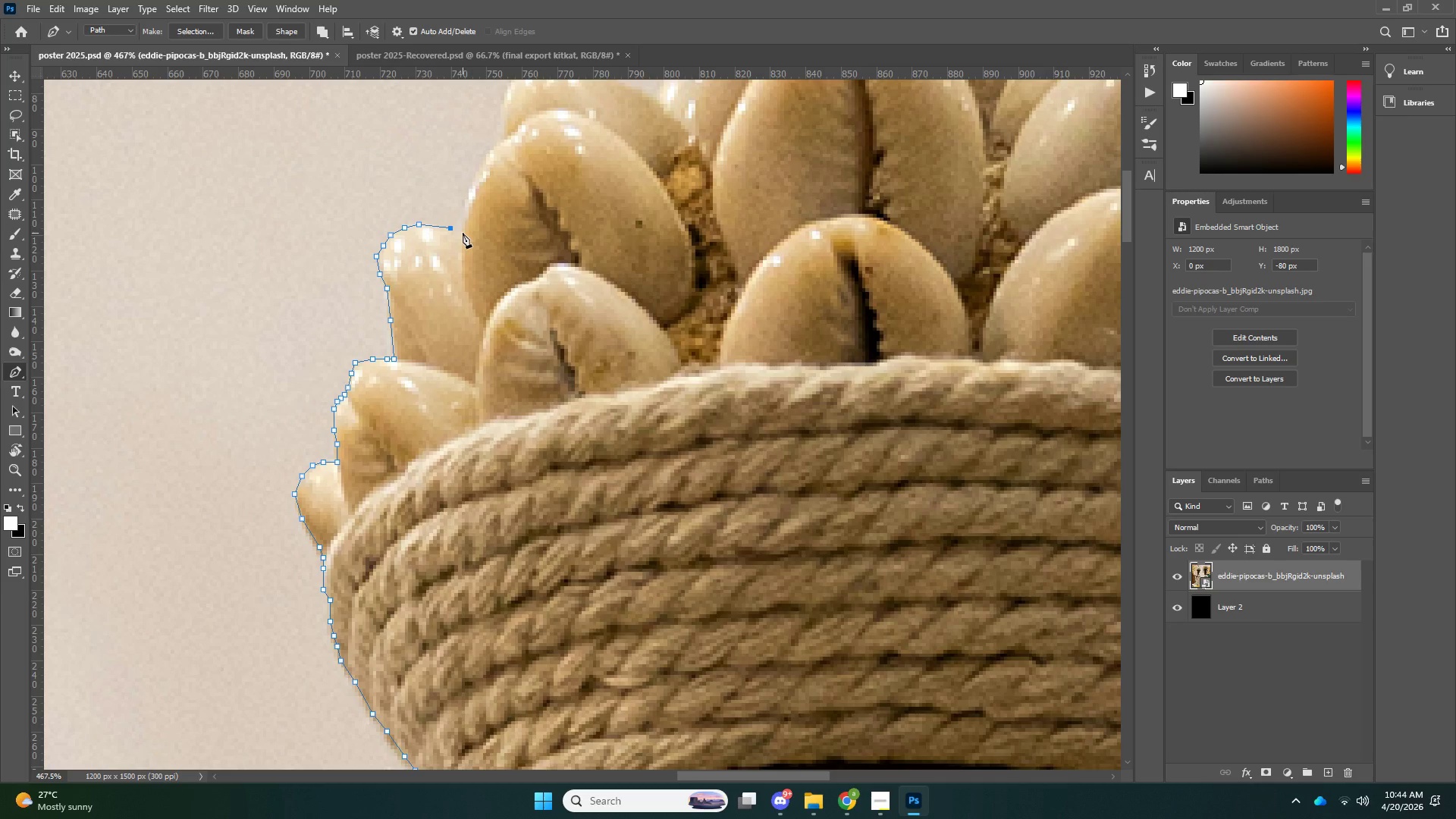 
left_click([463, 233])
 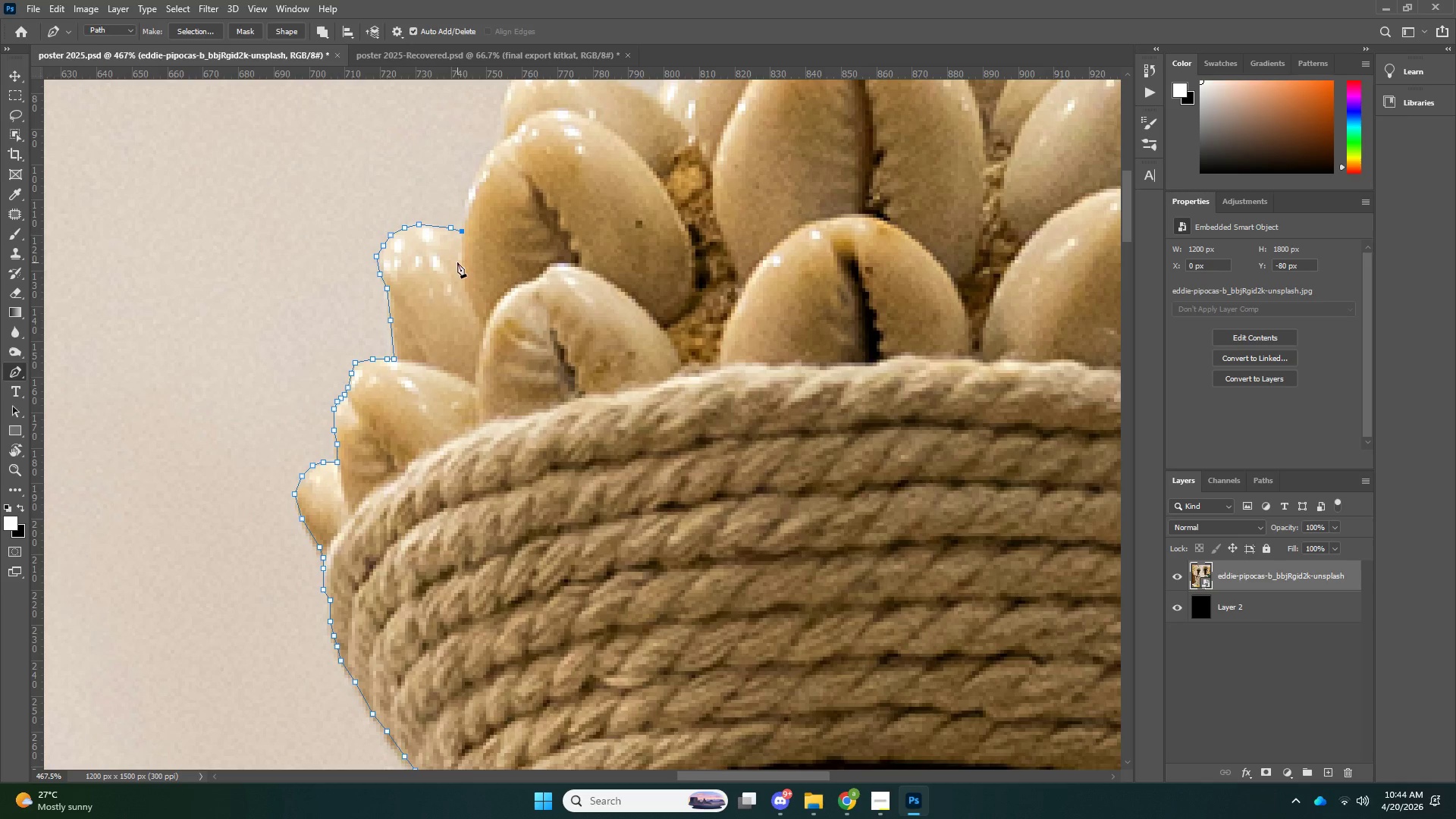 
key(Z)
 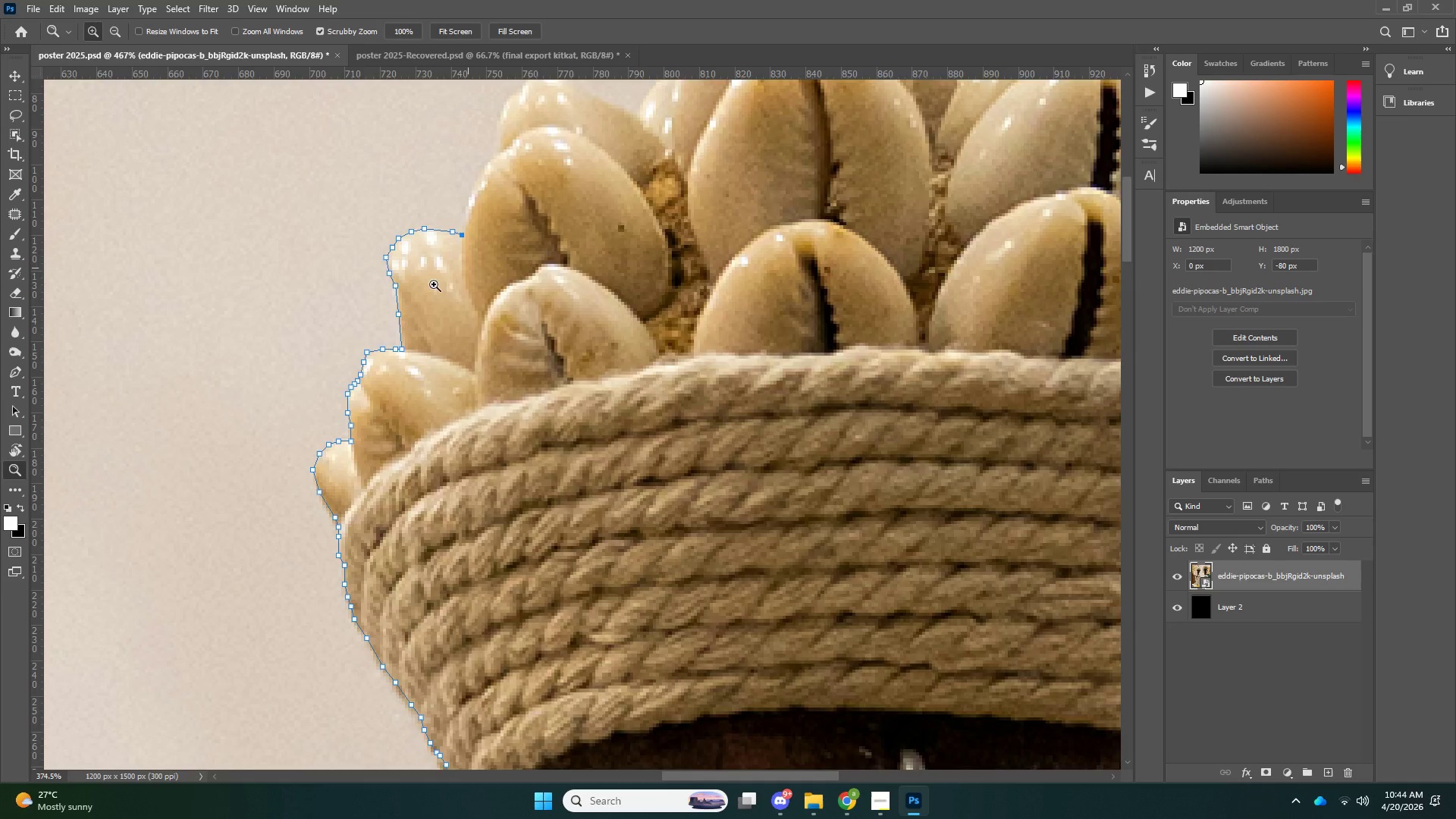 
left_click_drag(start_coordinate=[468, 268], to_coordinate=[403, 295])
 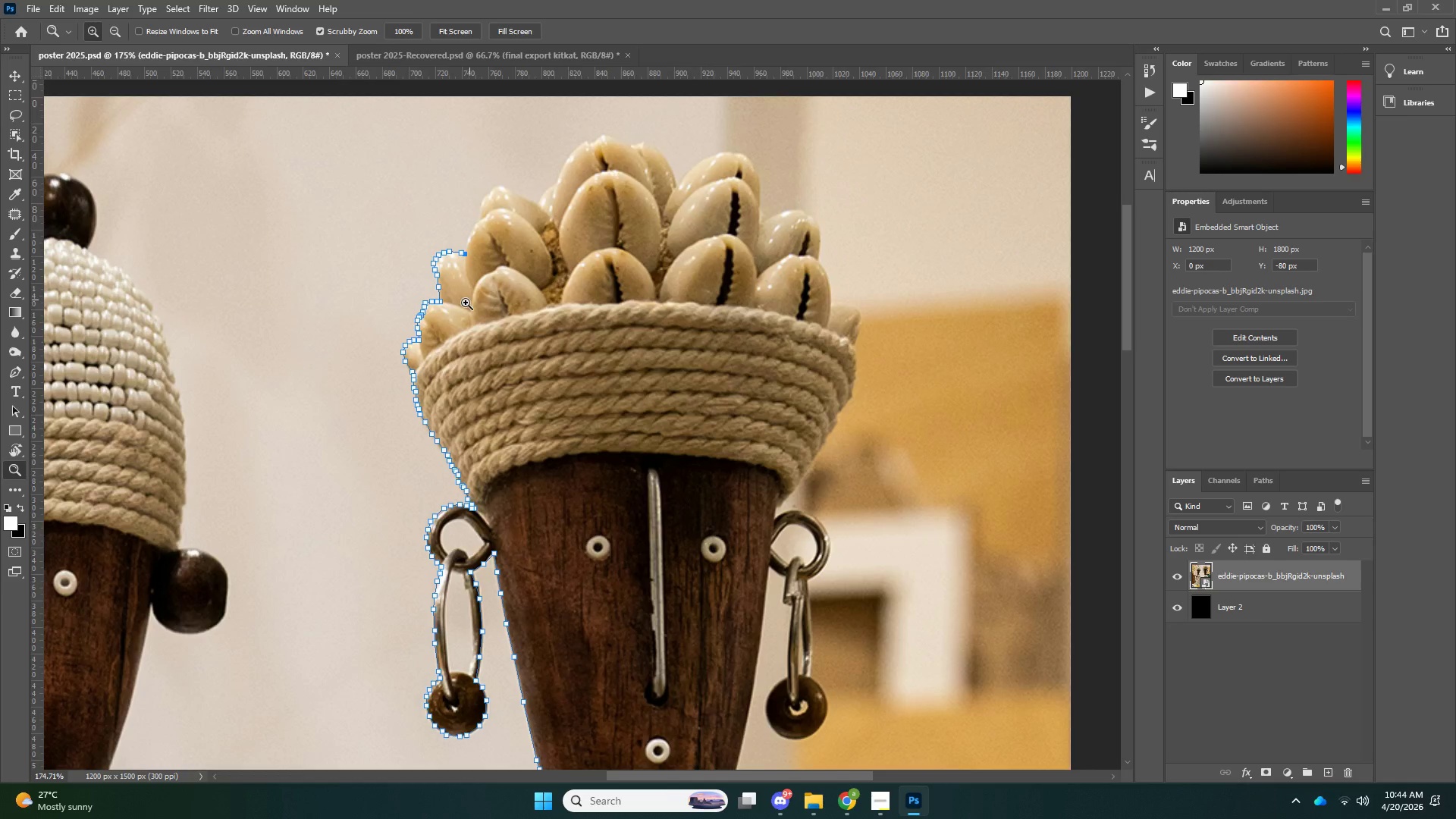 
left_click_drag(start_coordinate=[469, 301], to_coordinate=[452, 307])
 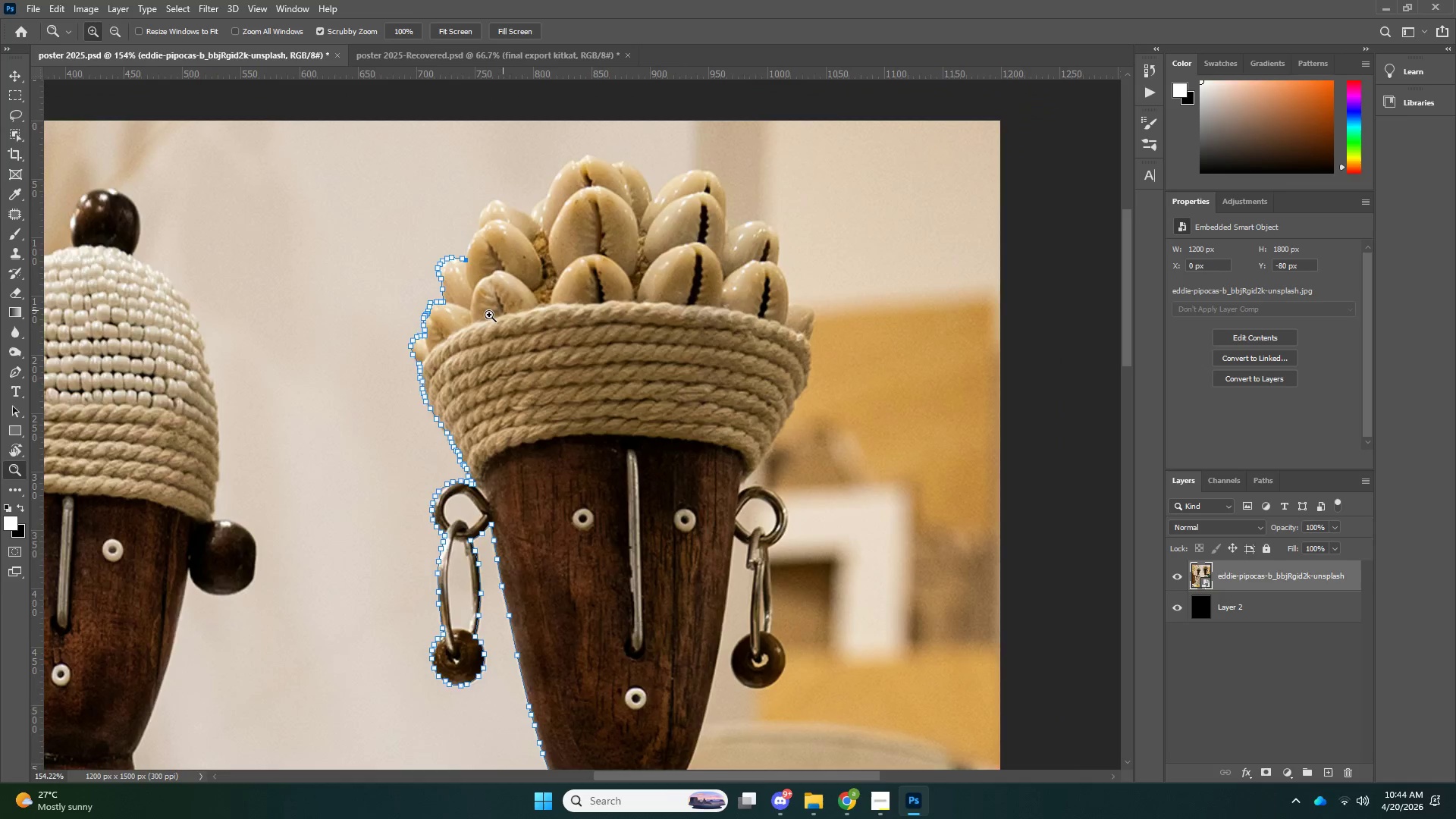 
left_click_drag(start_coordinate=[503, 310], to_coordinate=[473, 319])
 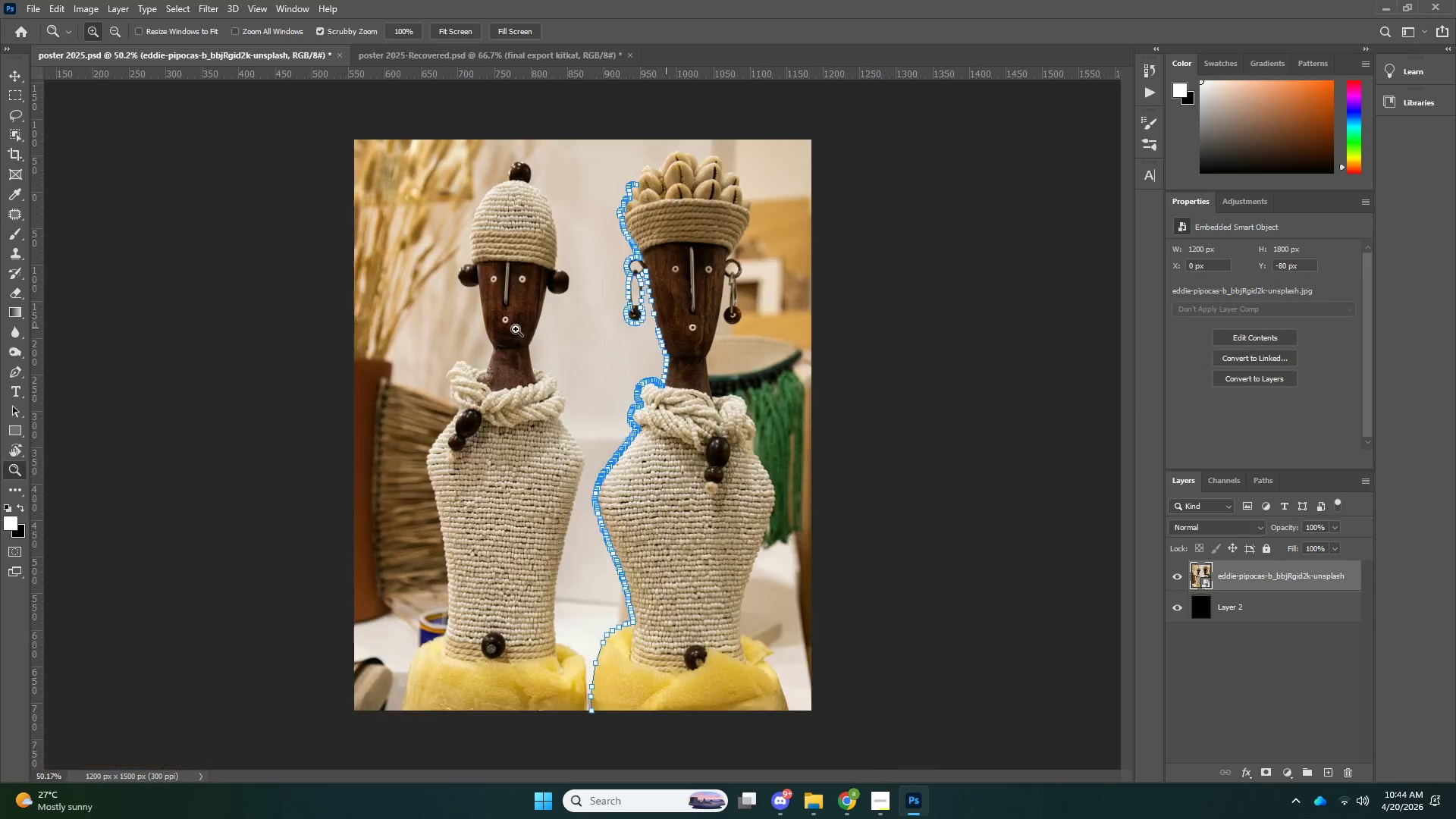 
left_click_drag(start_coordinate=[573, 310], to_coordinate=[516, 329])
 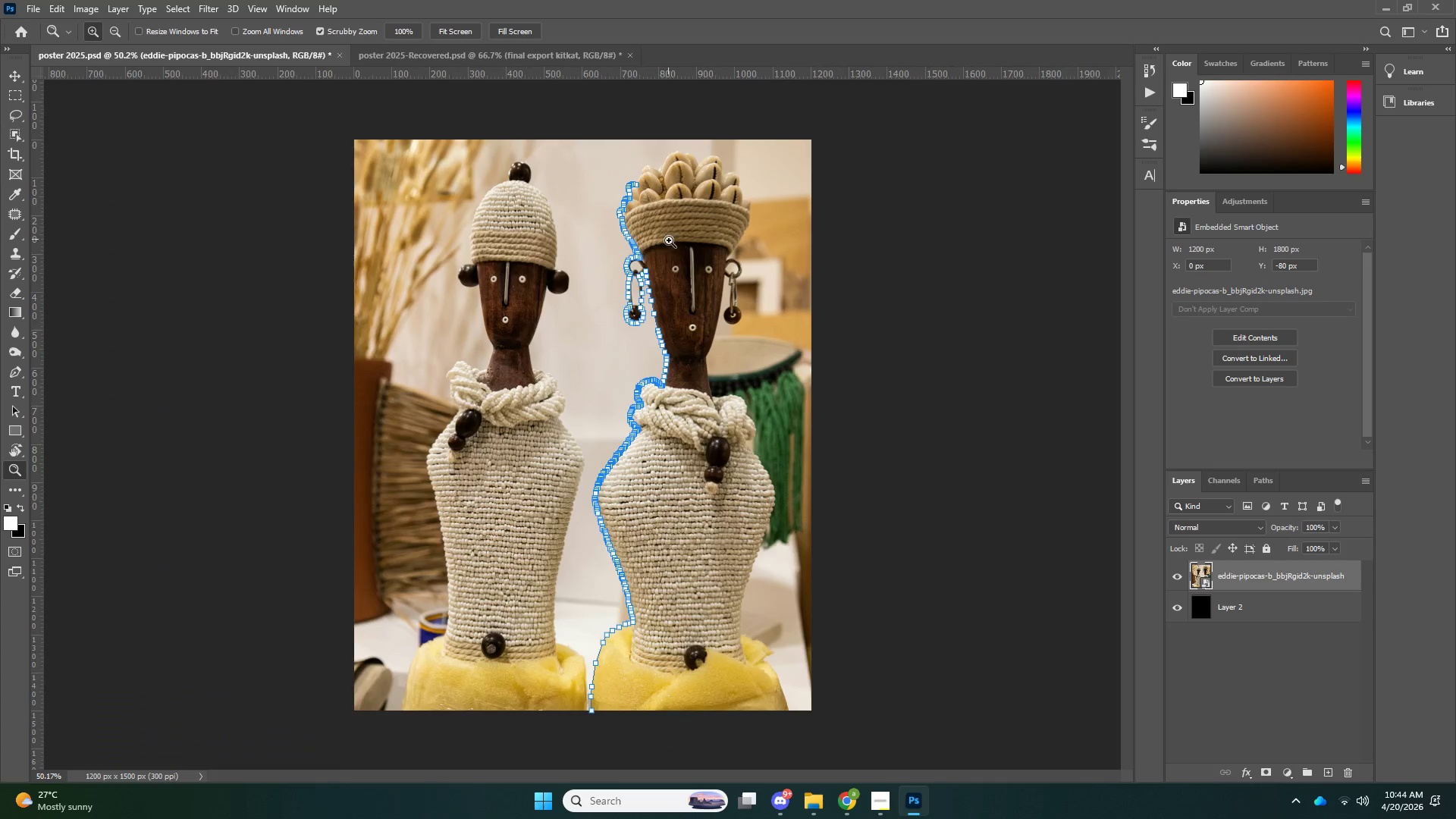 
left_click_drag(start_coordinate=[674, 218], to_coordinate=[755, 219])
 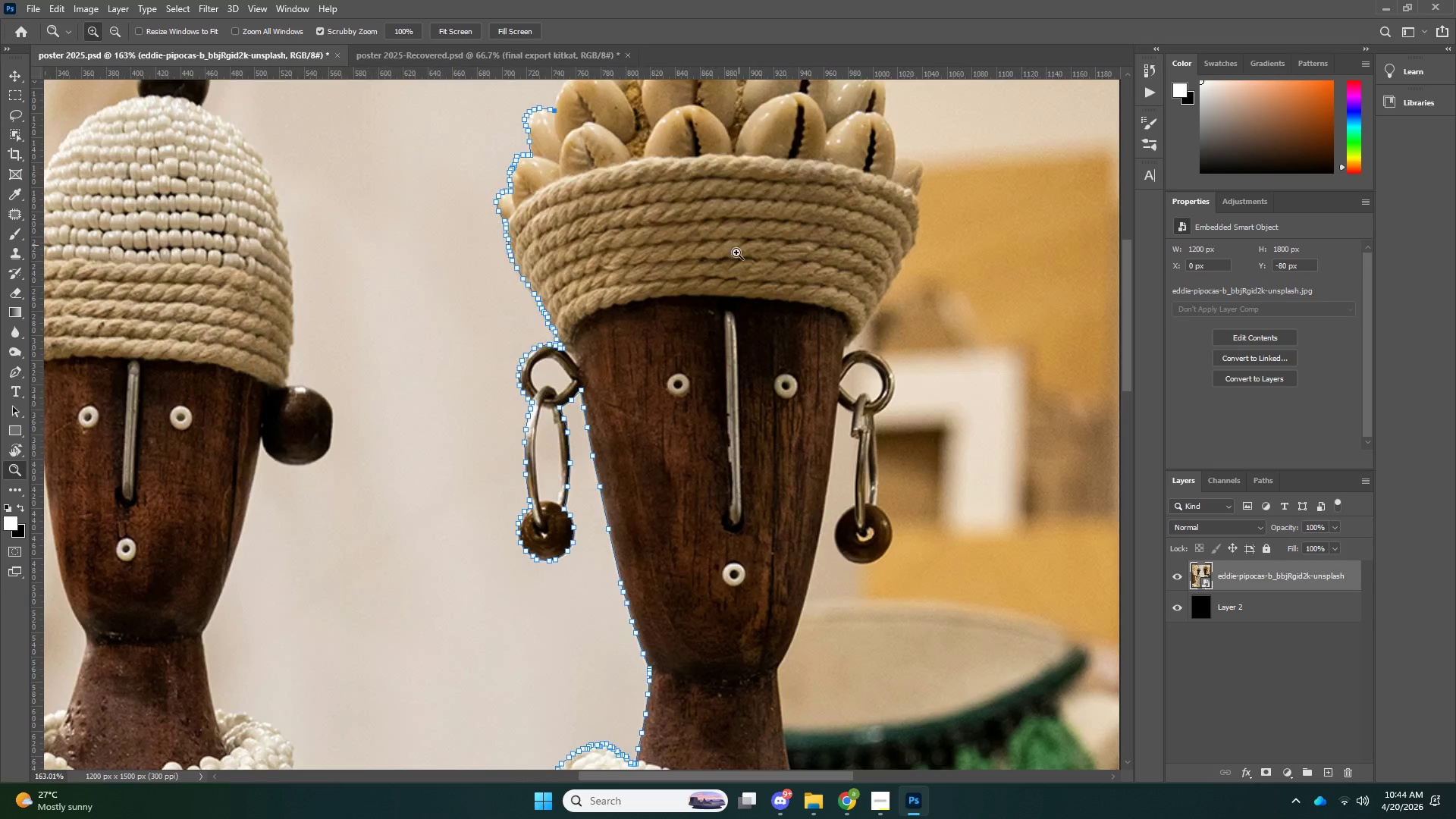 
scroll: coordinate [674, 296], scroll_direction: up, amount: 15.0
 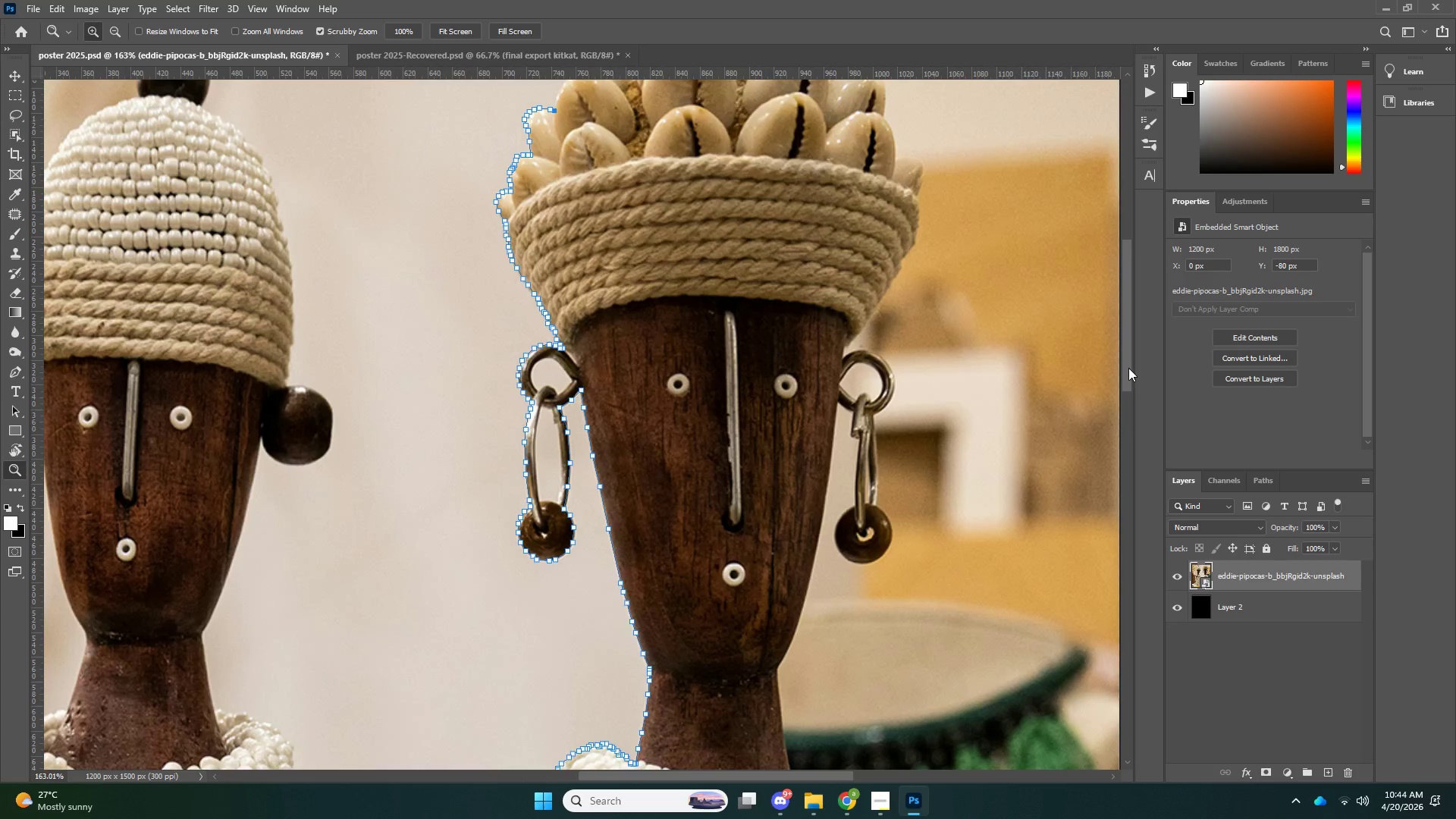 
left_click_drag(start_coordinate=[1128, 366], to_coordinate=[1112, 318])
 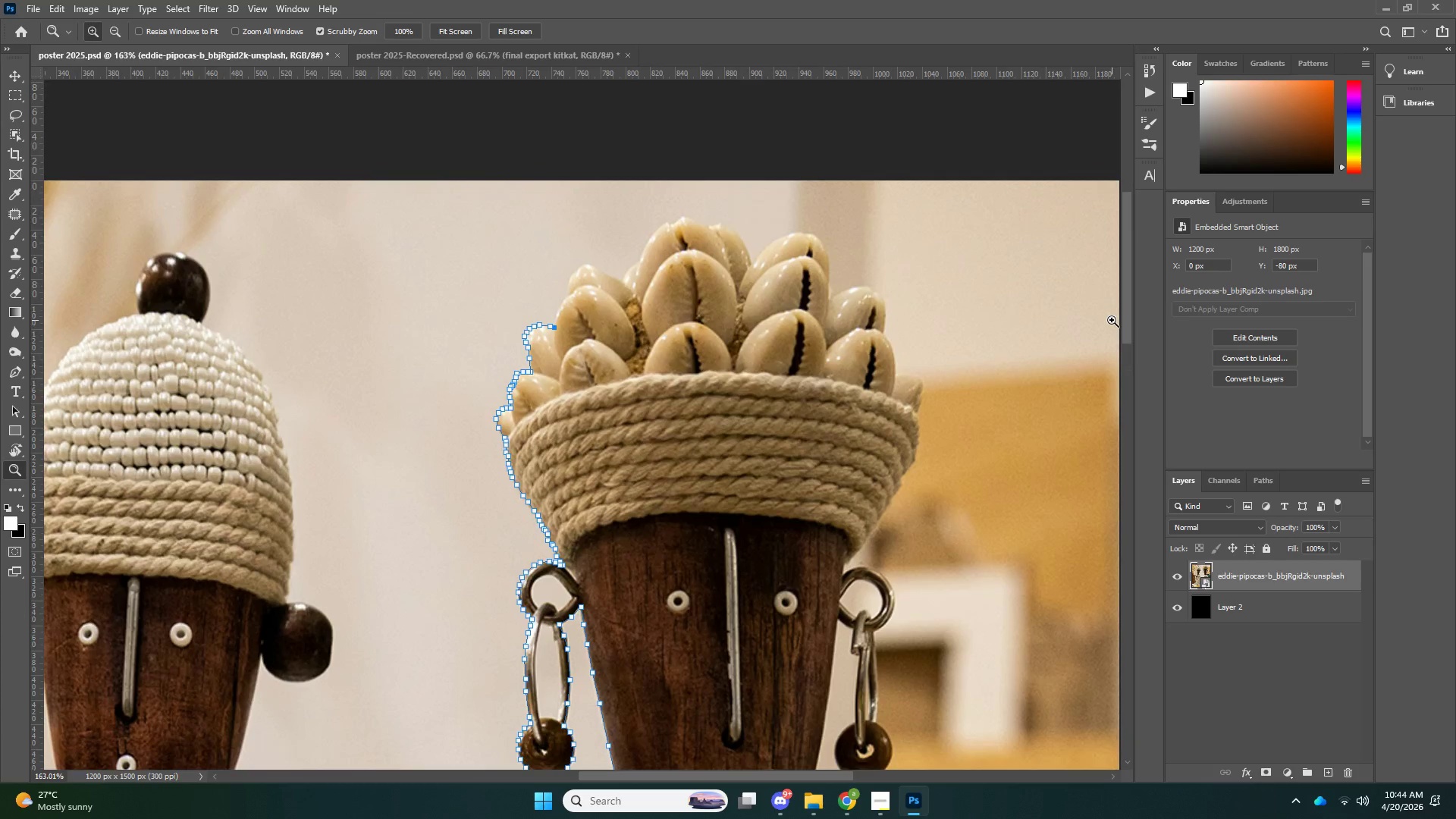 
wait(5.98)
 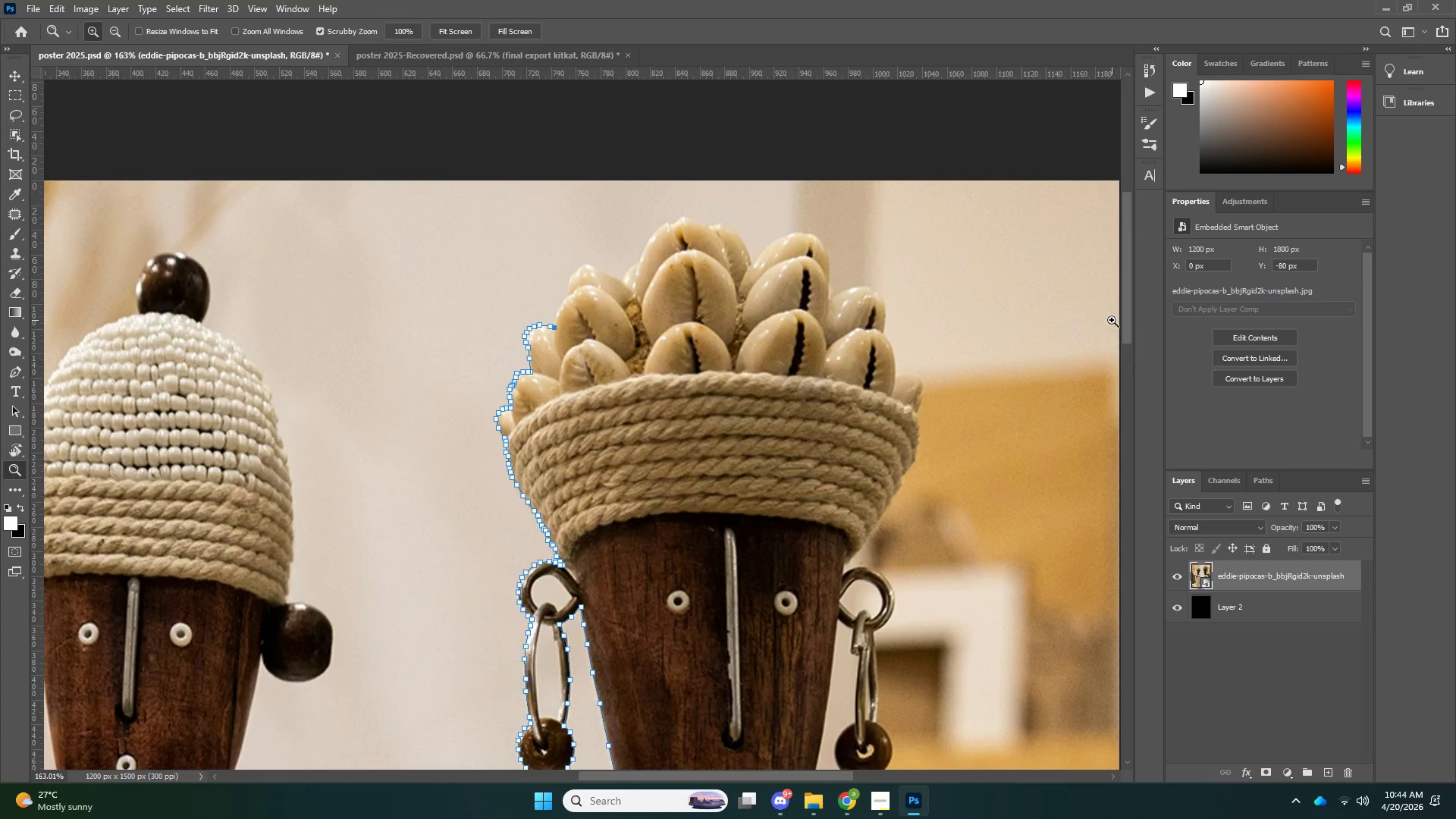 
left_click_drag(start_coordinate=[558, 262], to_coordinate=[641, 282])
 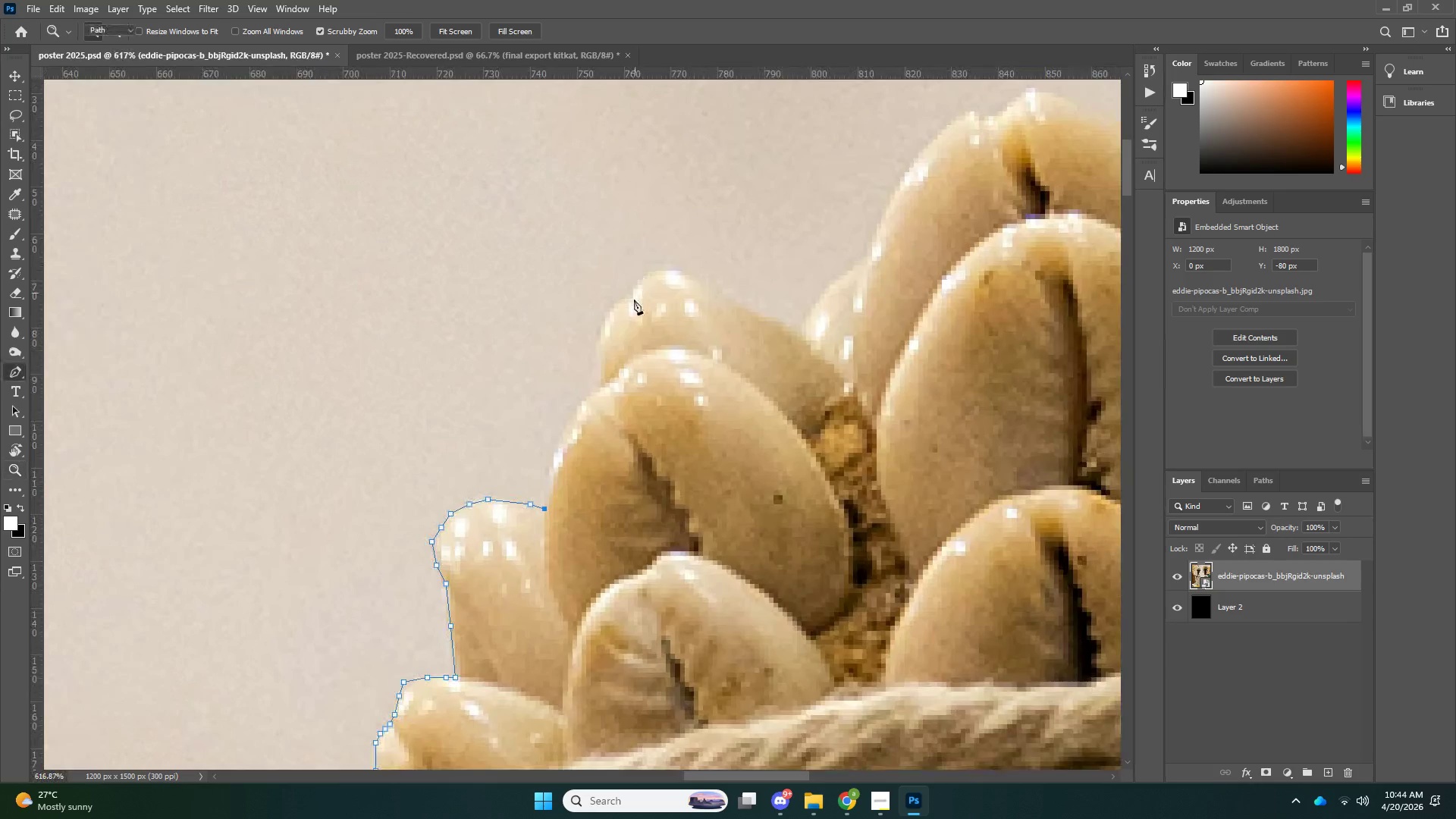 
key(P)
 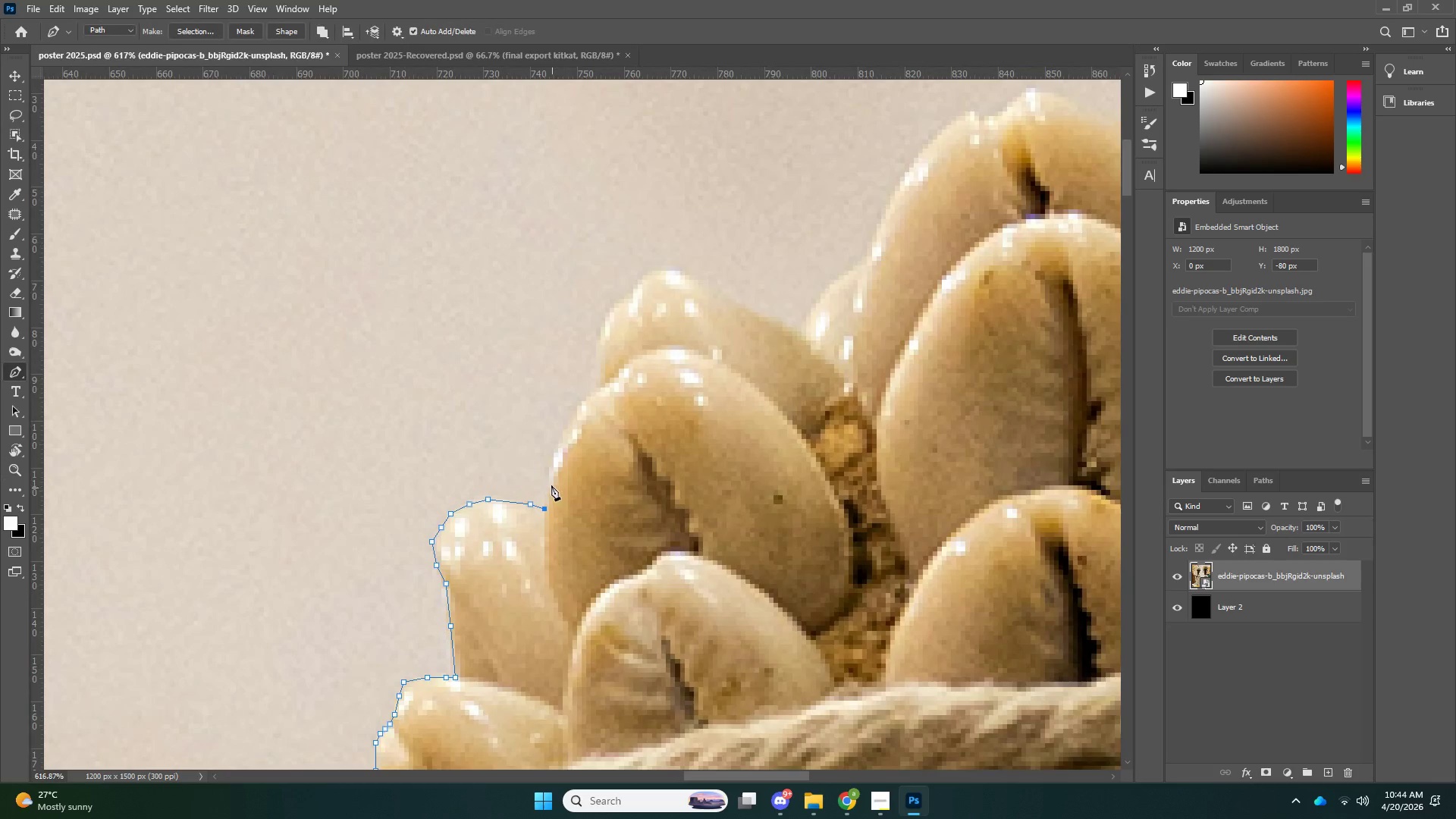 
left_click([551, 482])
 